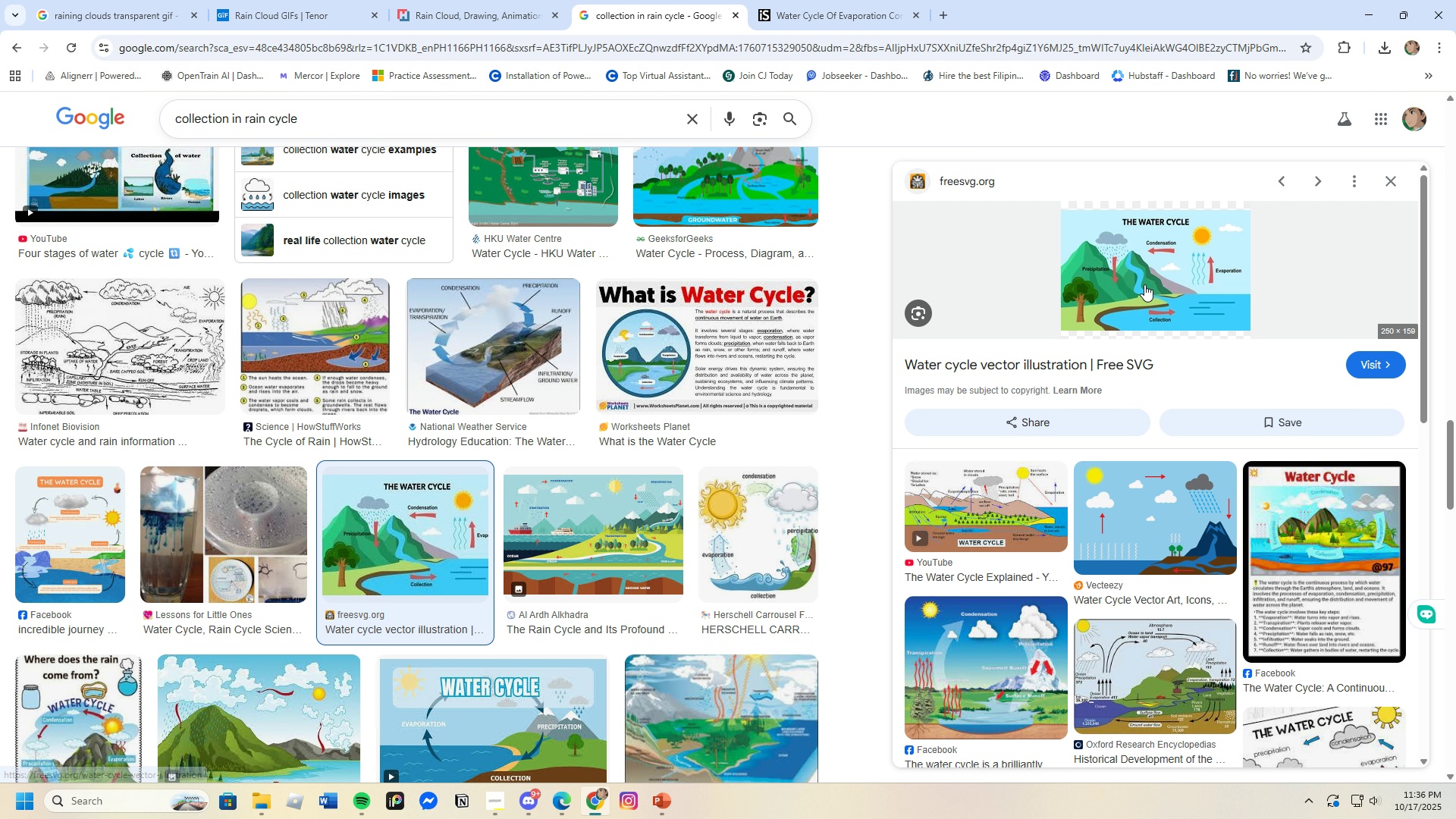 
right_click([1144, 284])
 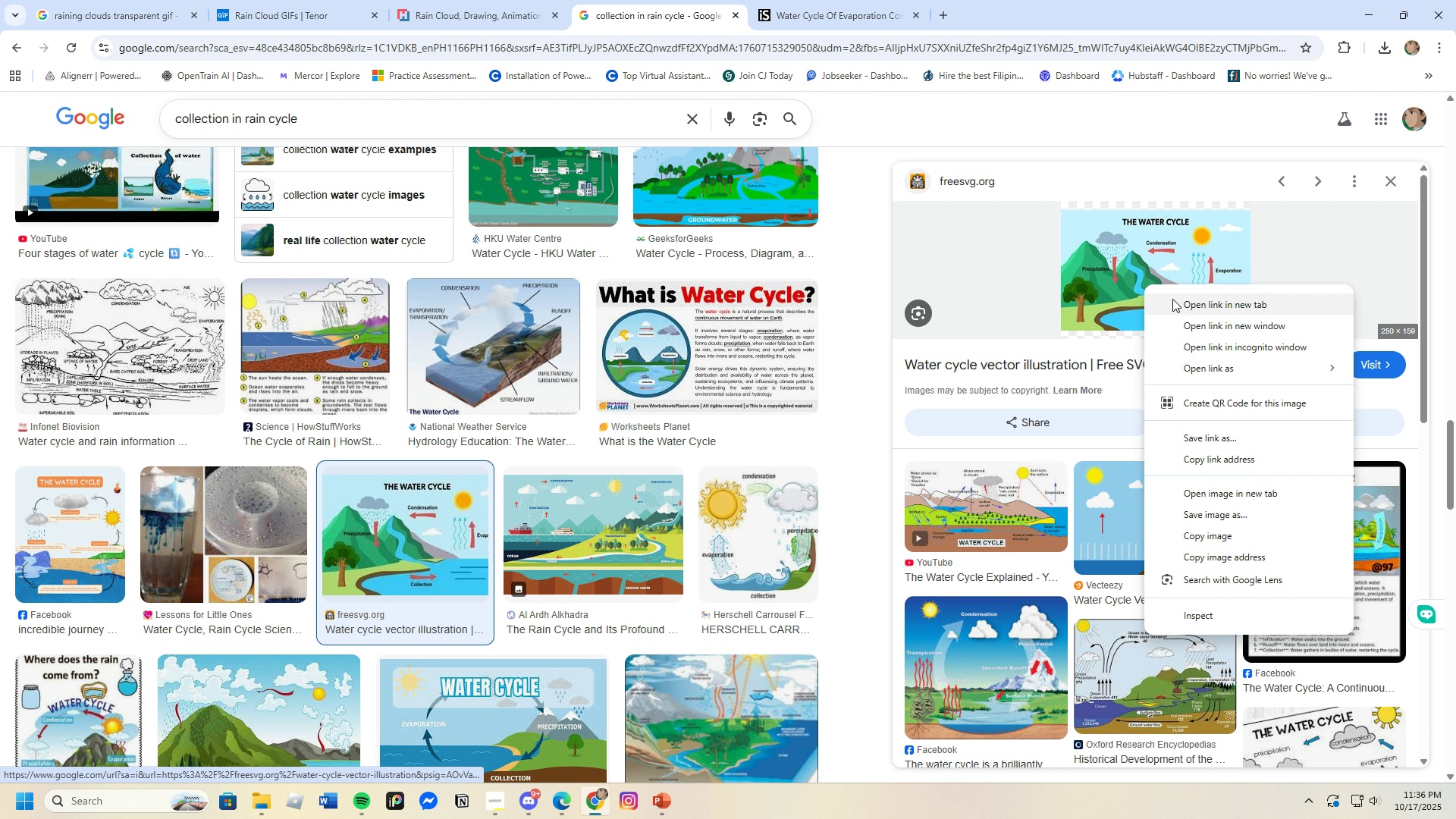 
left_click([1172, 299])
 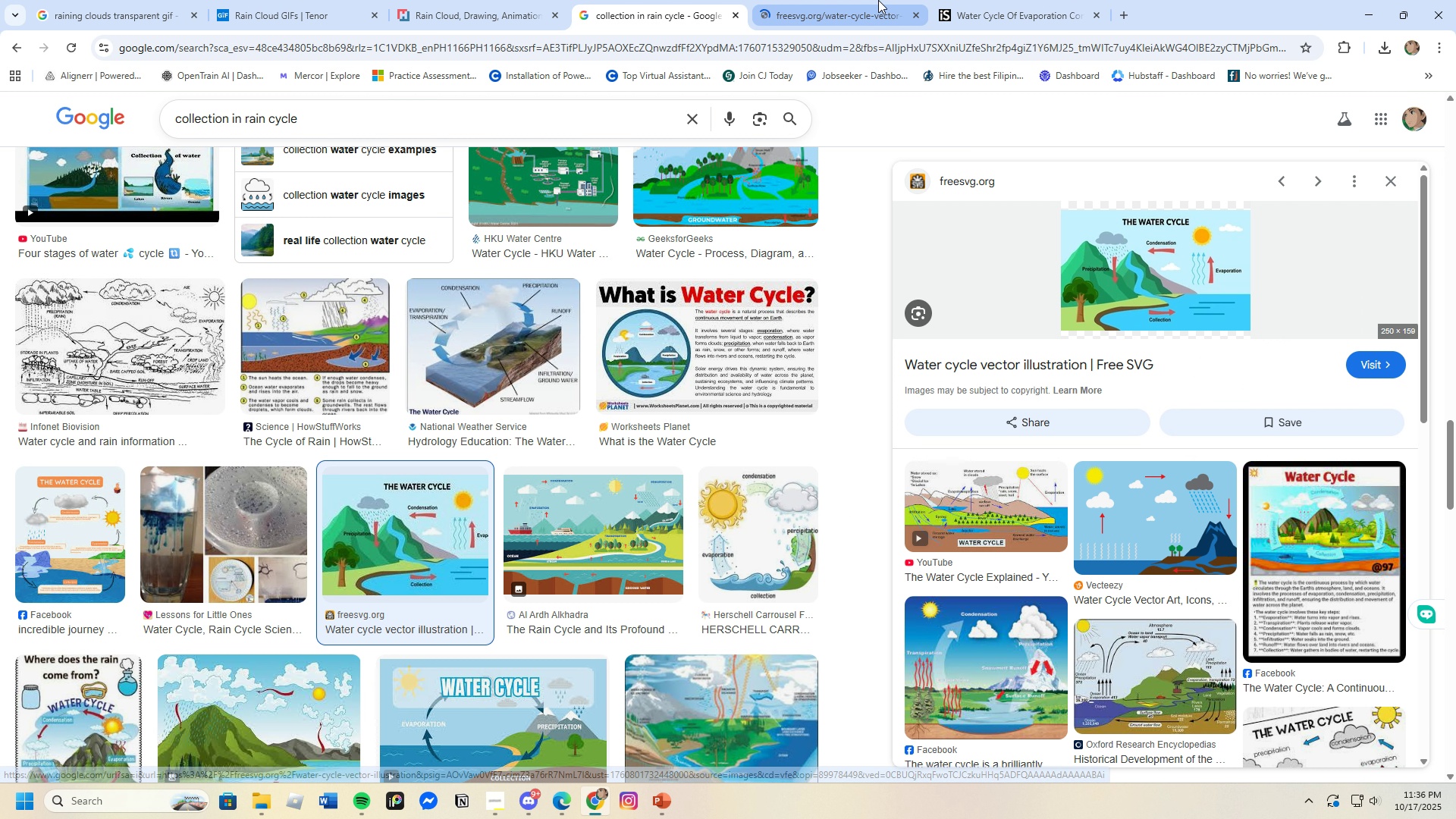 
left_click([874, 0])
 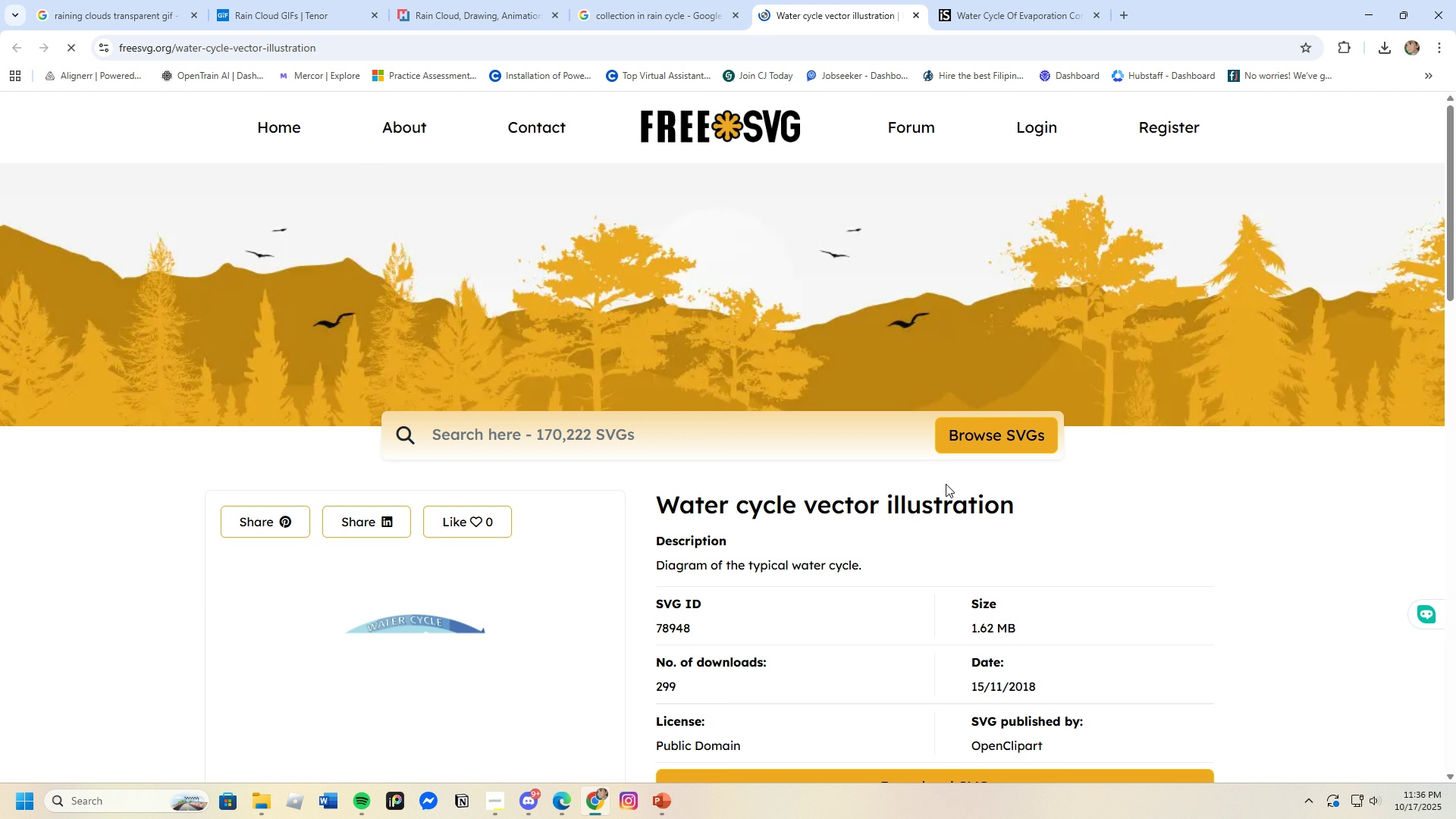 
scroll: coordinate [748, 709], scroll_direction: down, amount: 24.0
 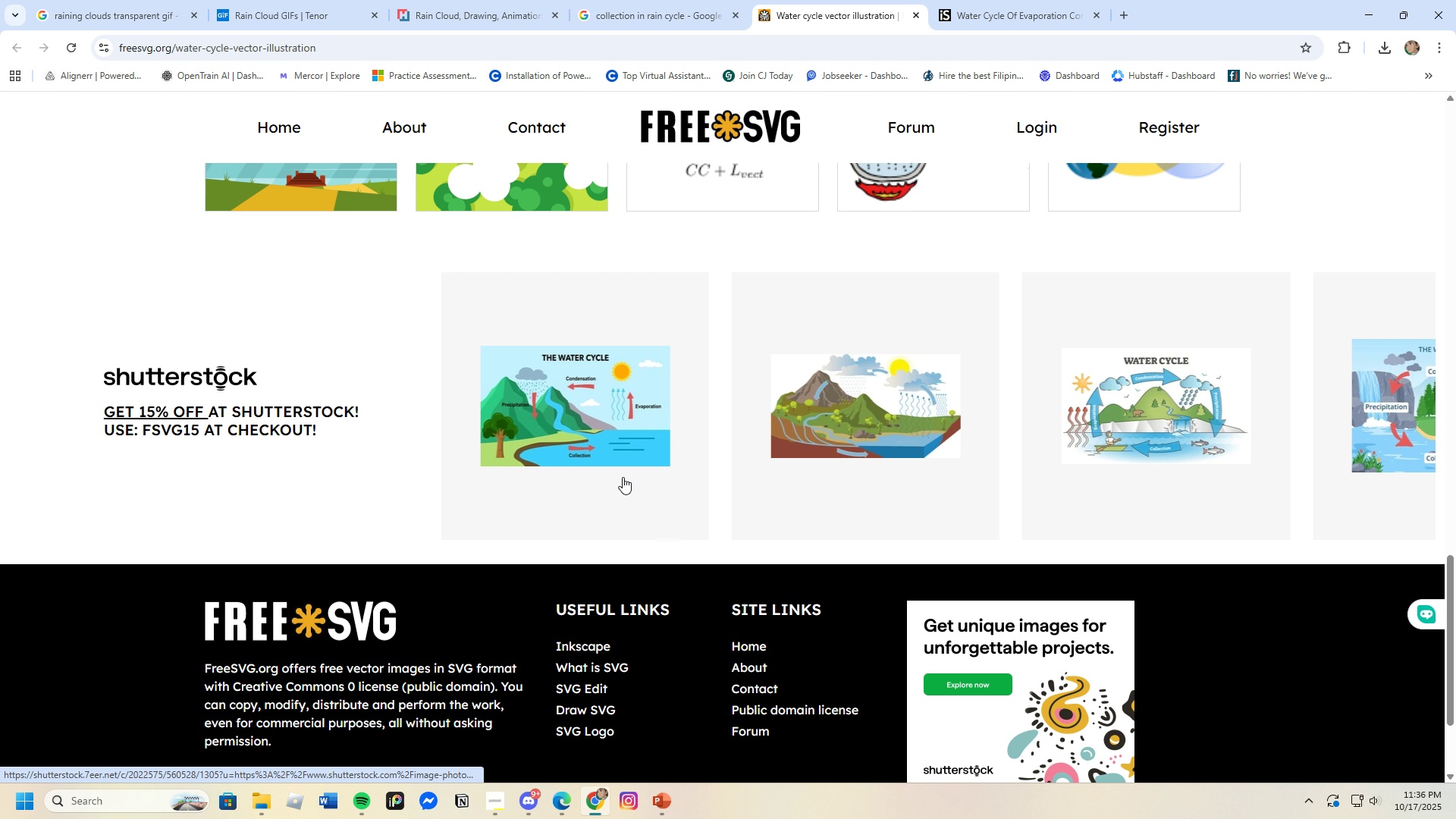 
left_click([573, 428])
 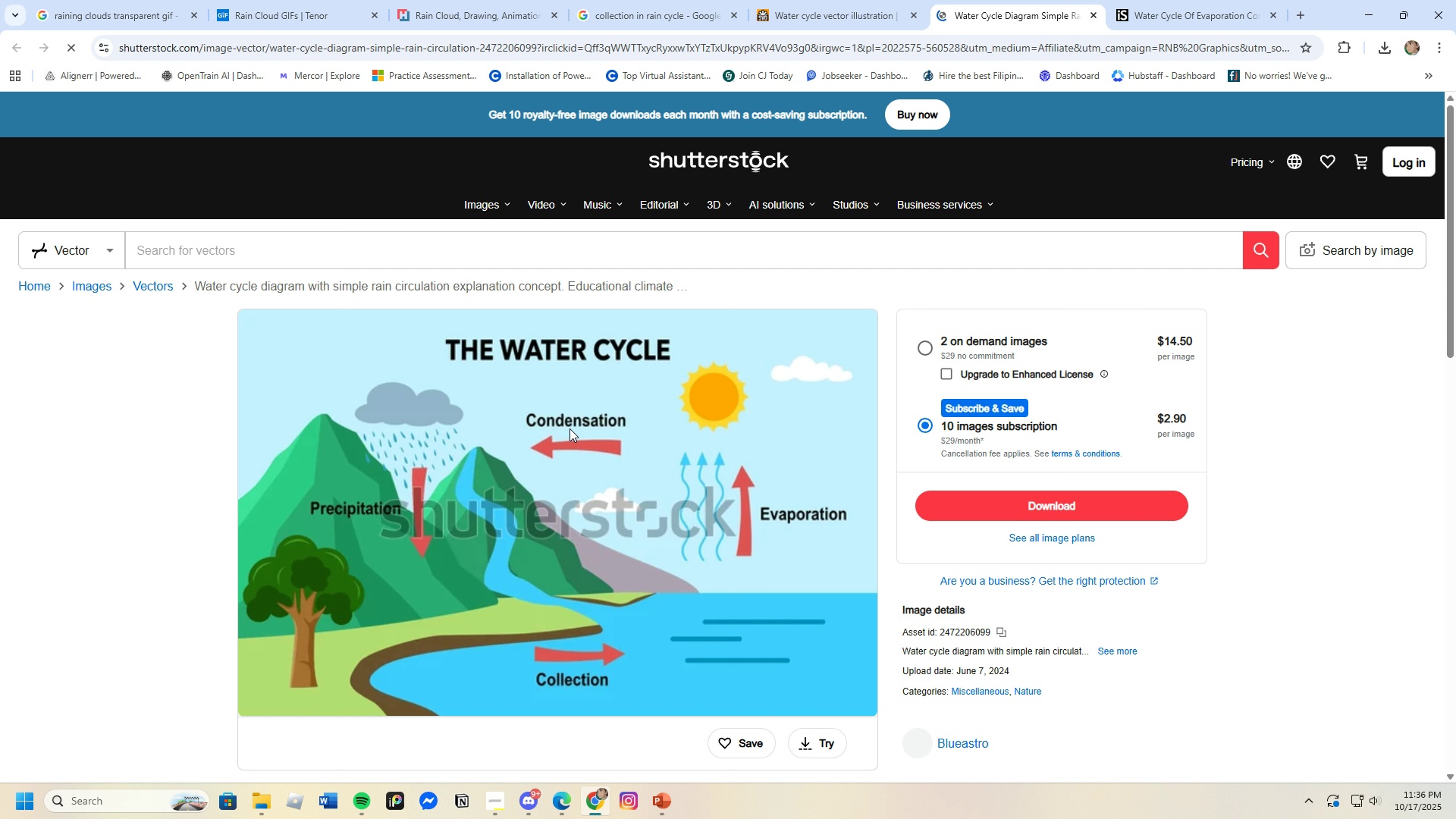 
scroll: coordinate [607, 529], scroll_direction: down, amount: 1.0
 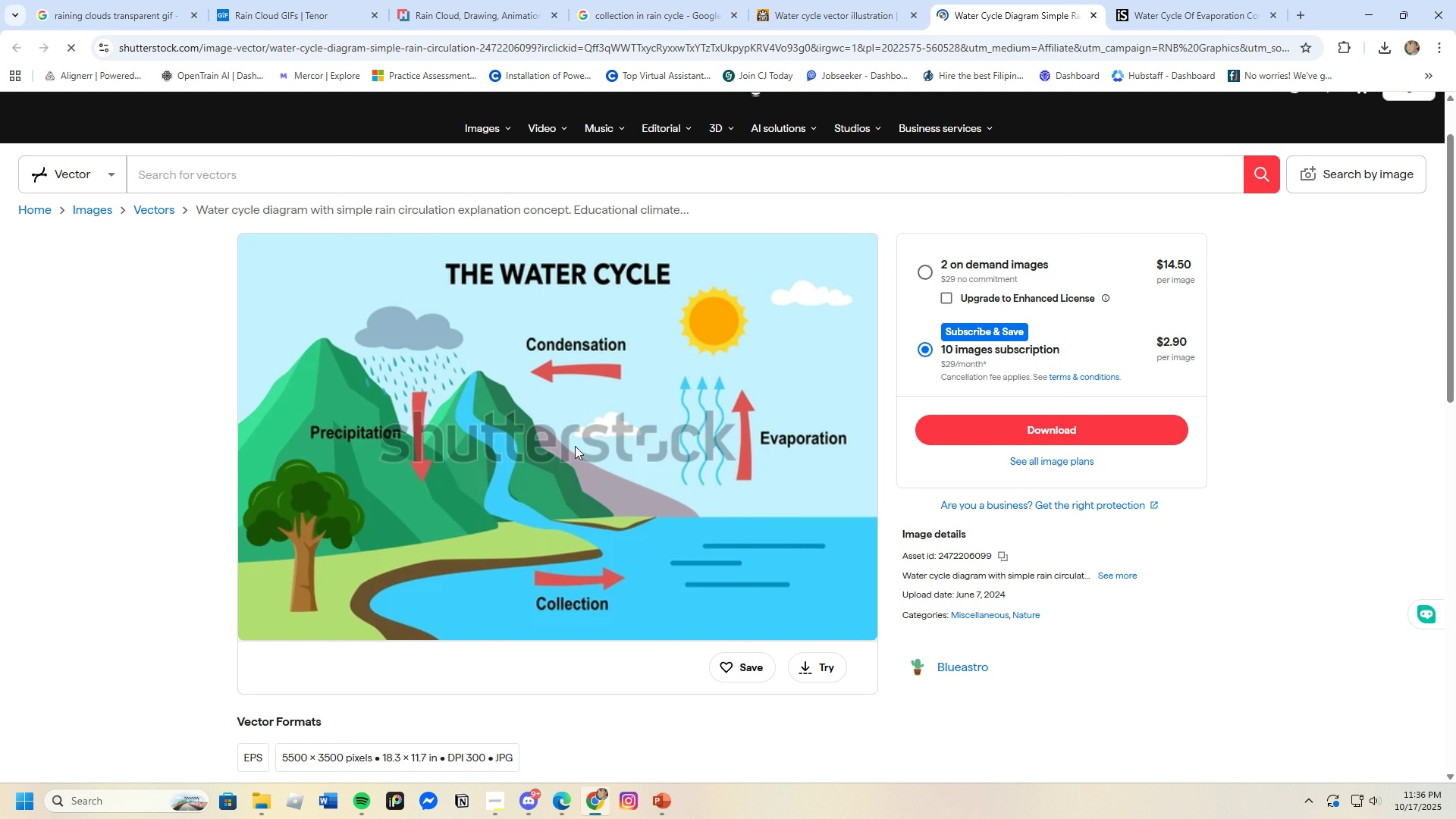 
right_click([575, 446])
 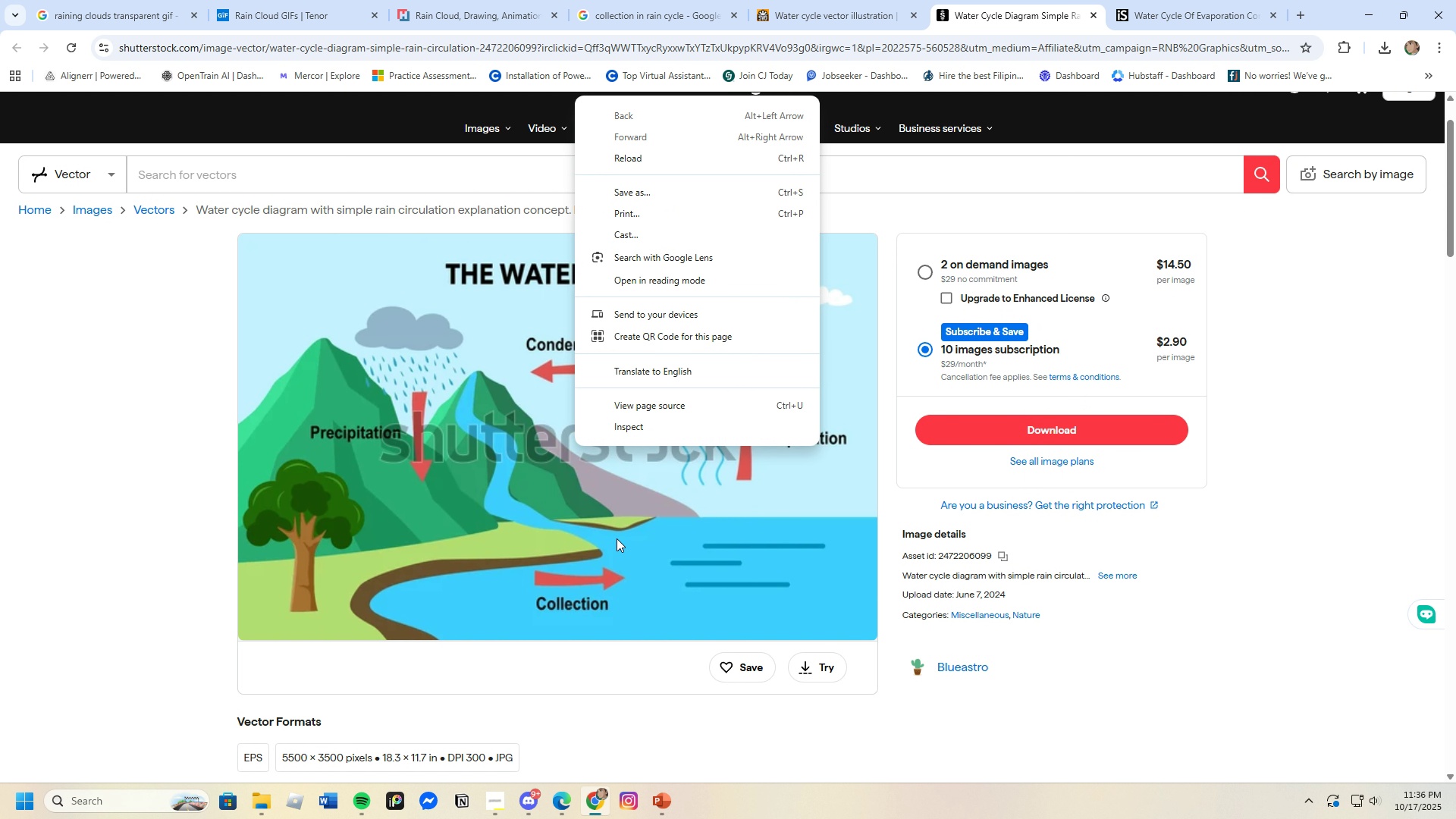 
scroll: coordinate [621, 566], scroll_direction: down, amount: 1.0
 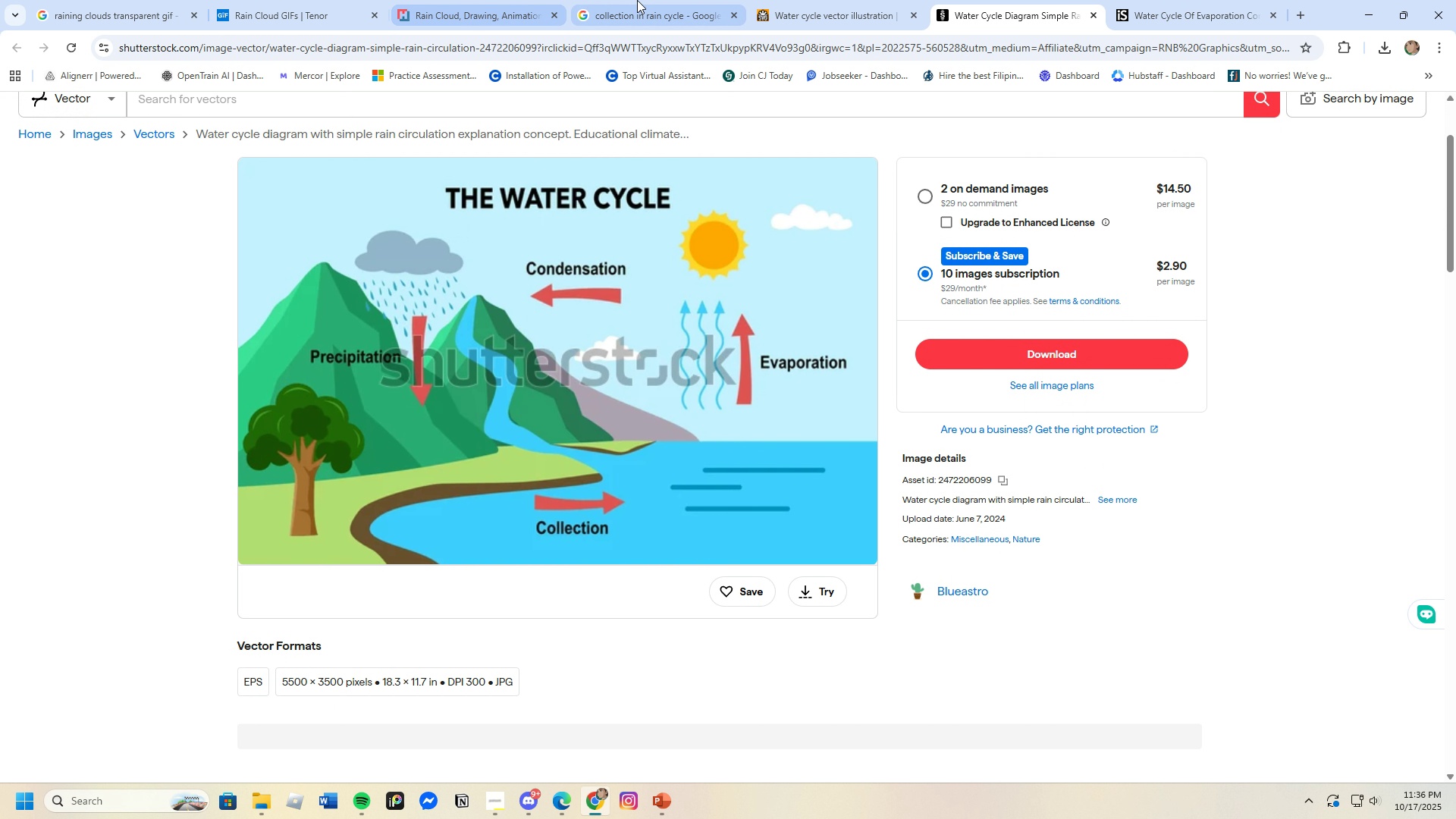 
left_click([639, 0])
 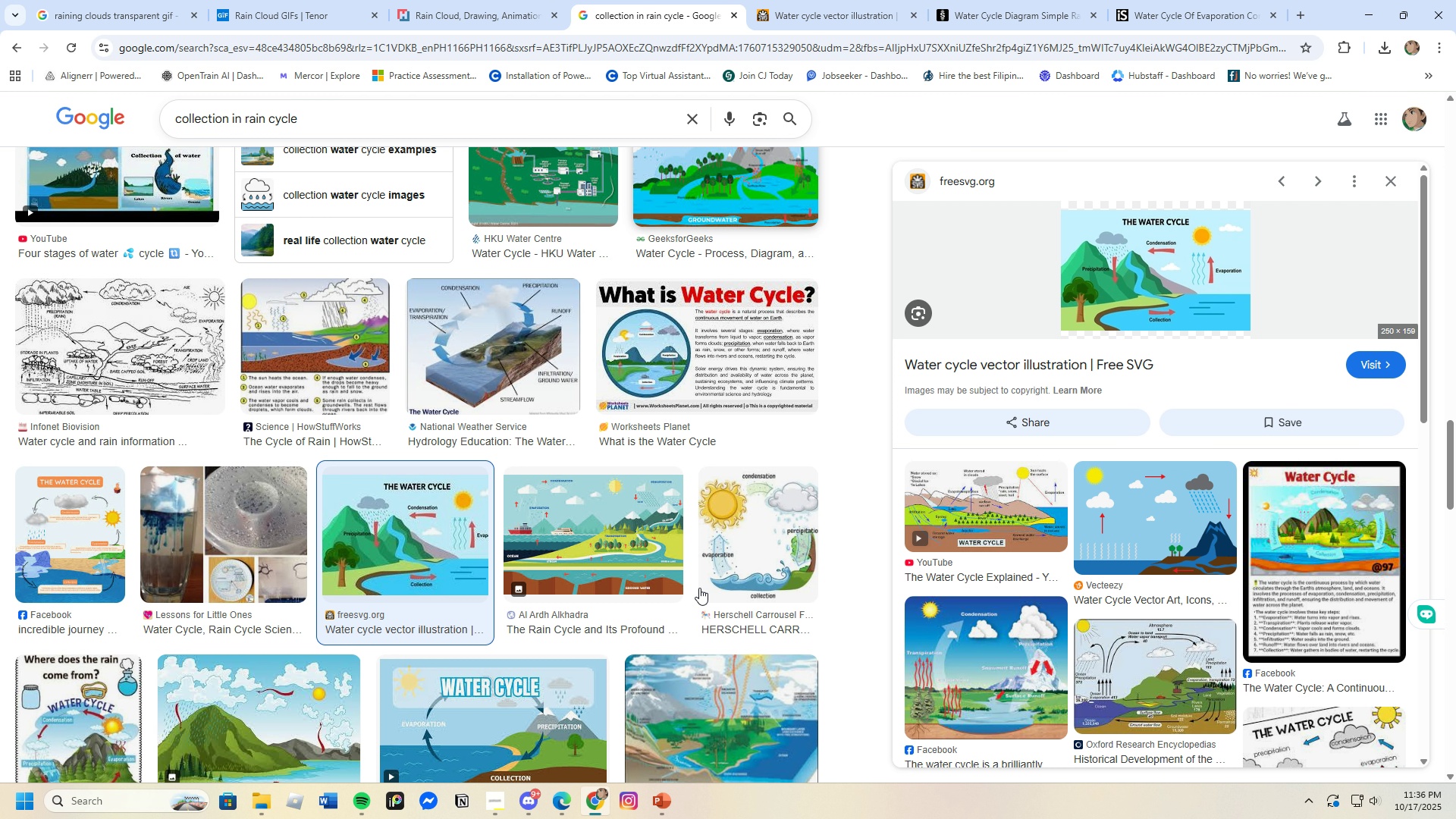 
scroll: coordinate [596, 593], scroll_direction: down, amount: 7.0
 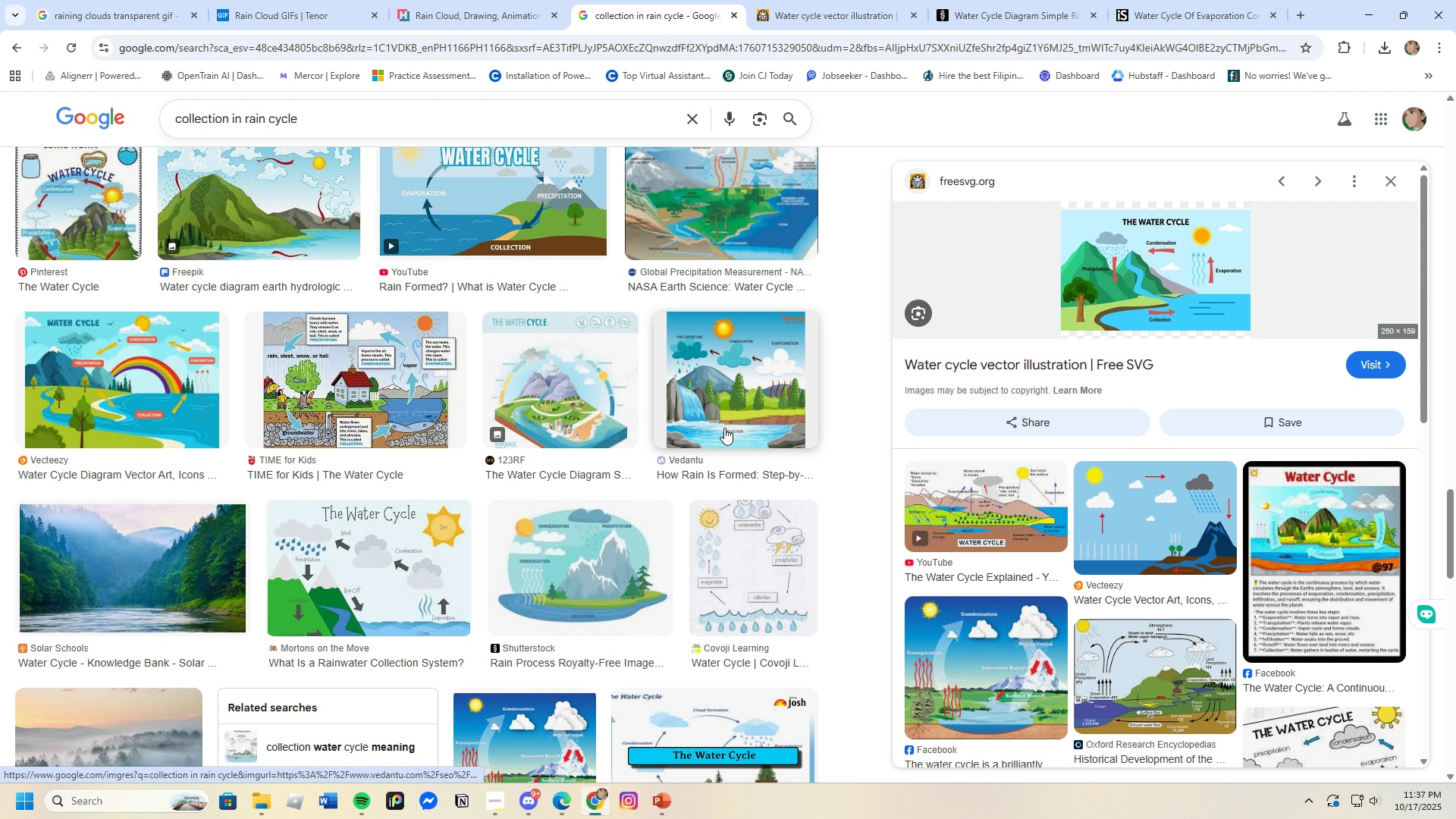 
left_click([719, 413])
 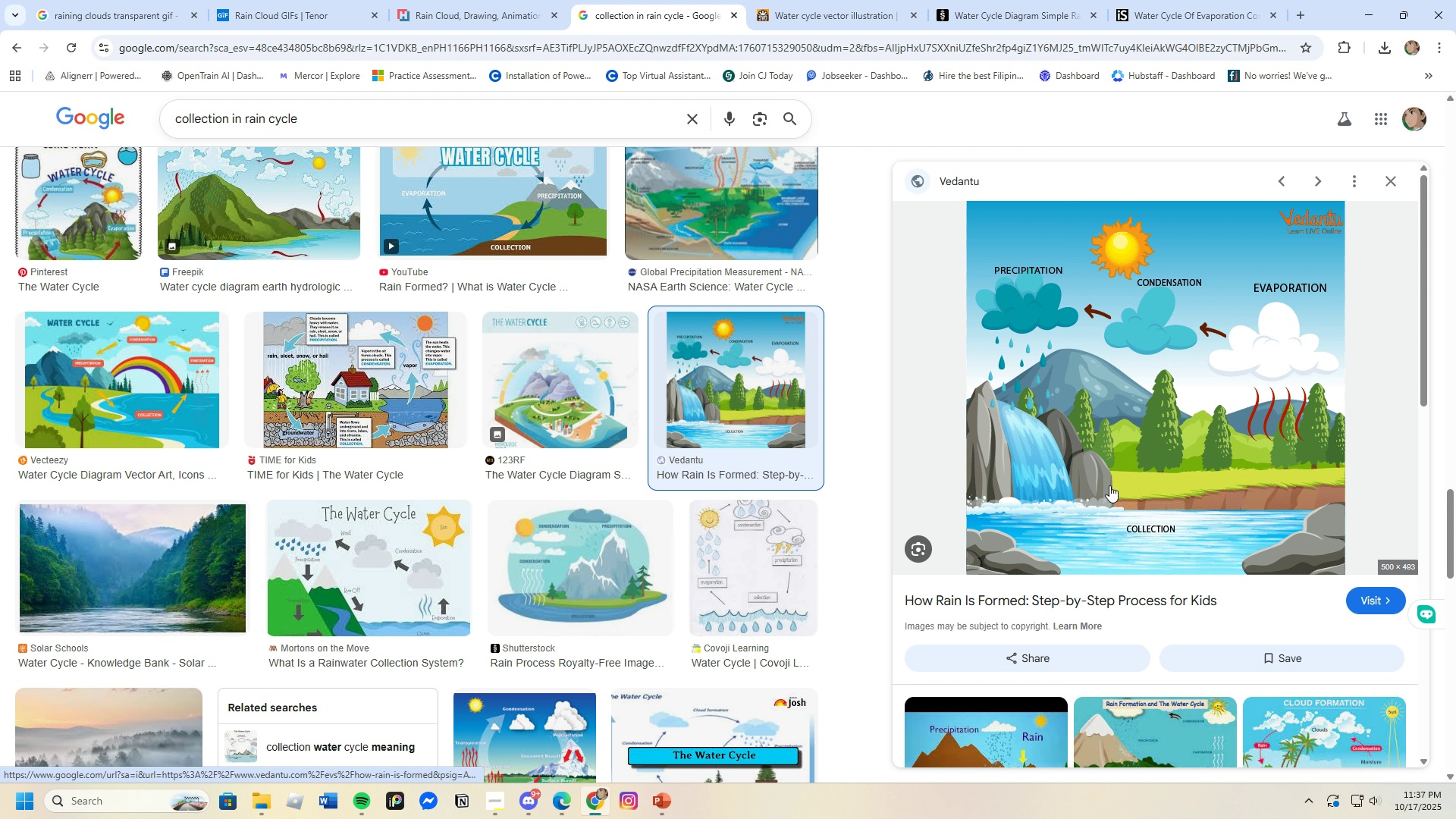 
right_click([1109, 485])
 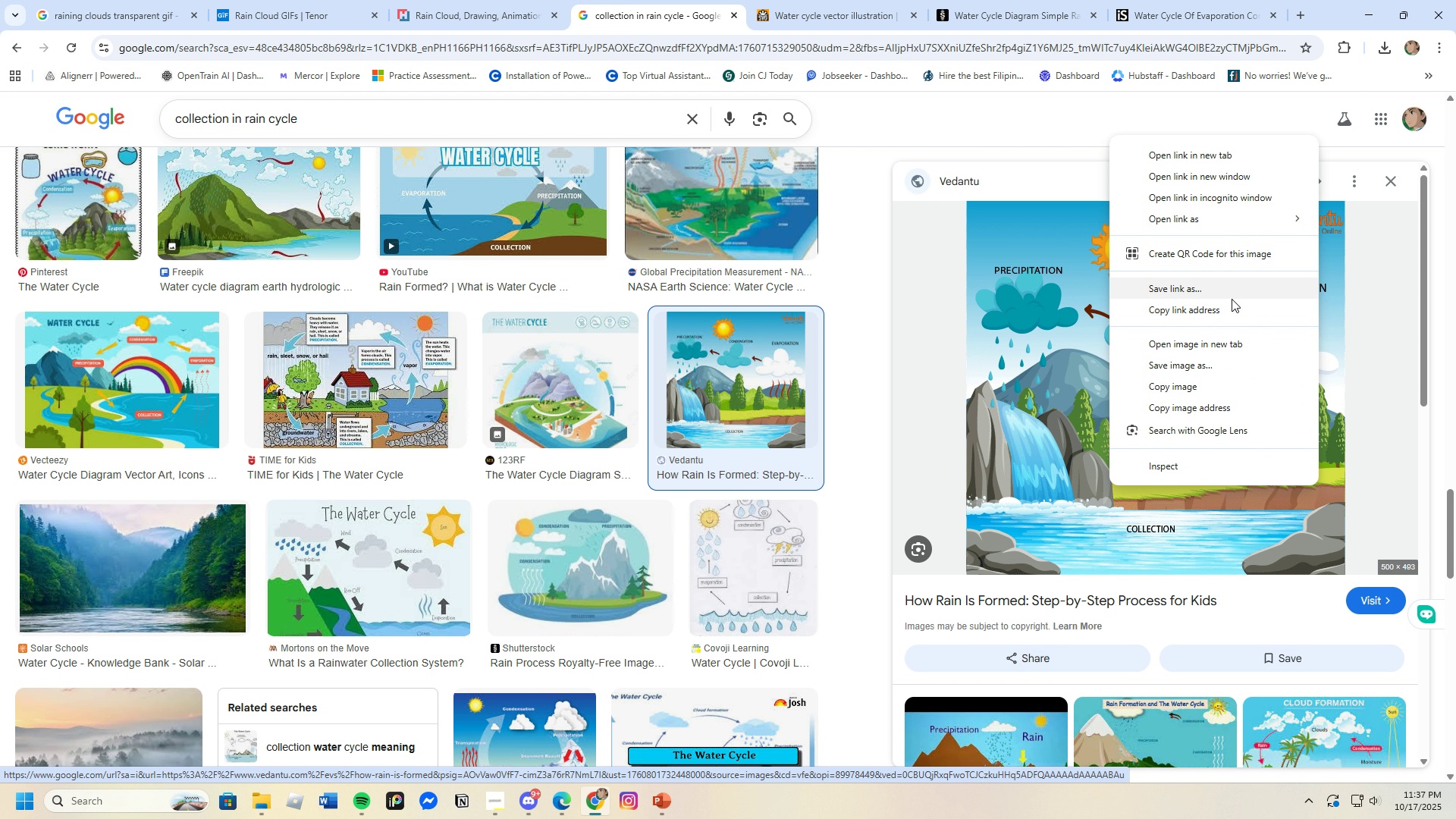 
left_click([1197, 365])
 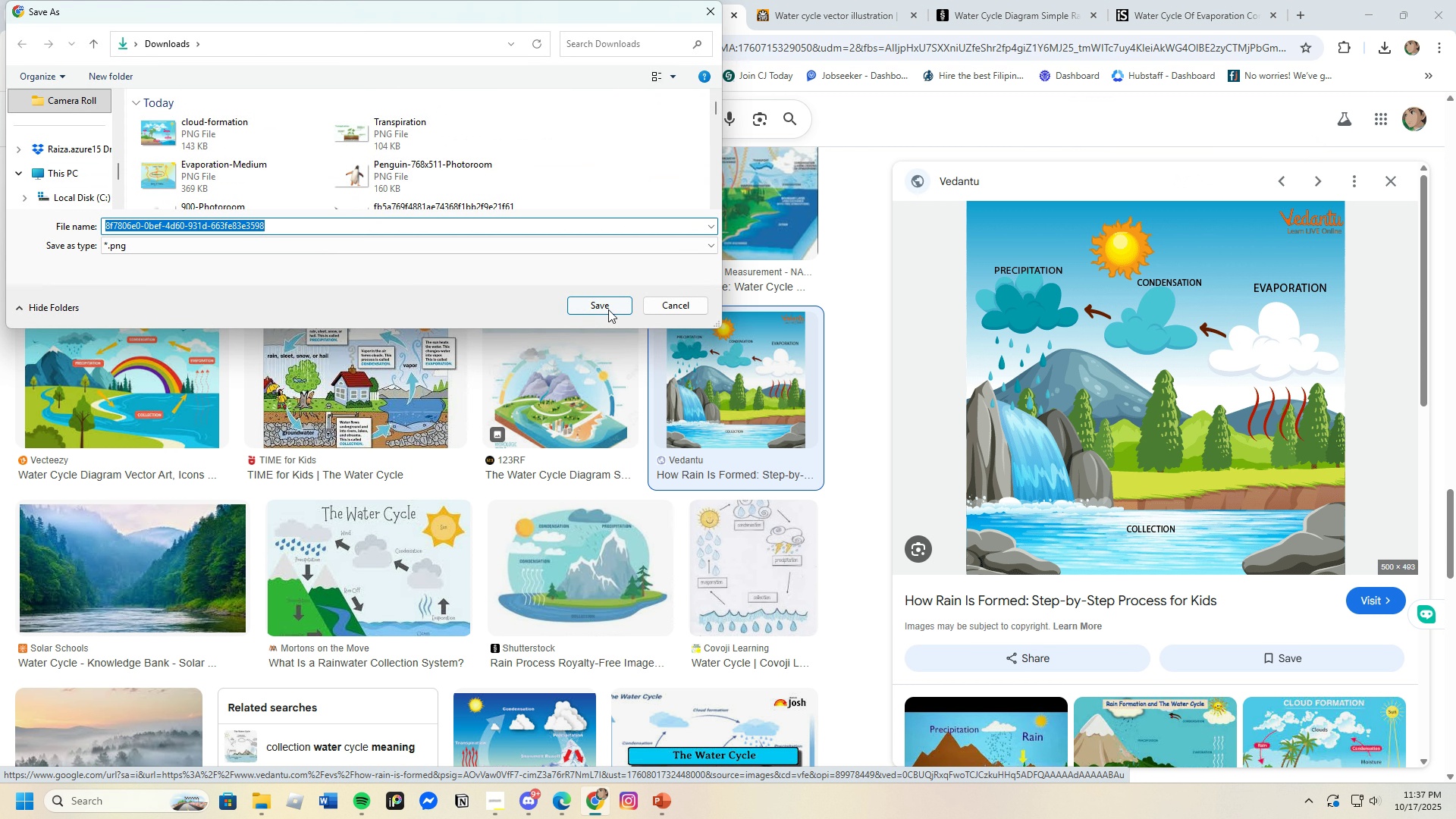 
left_click([608, 309])
 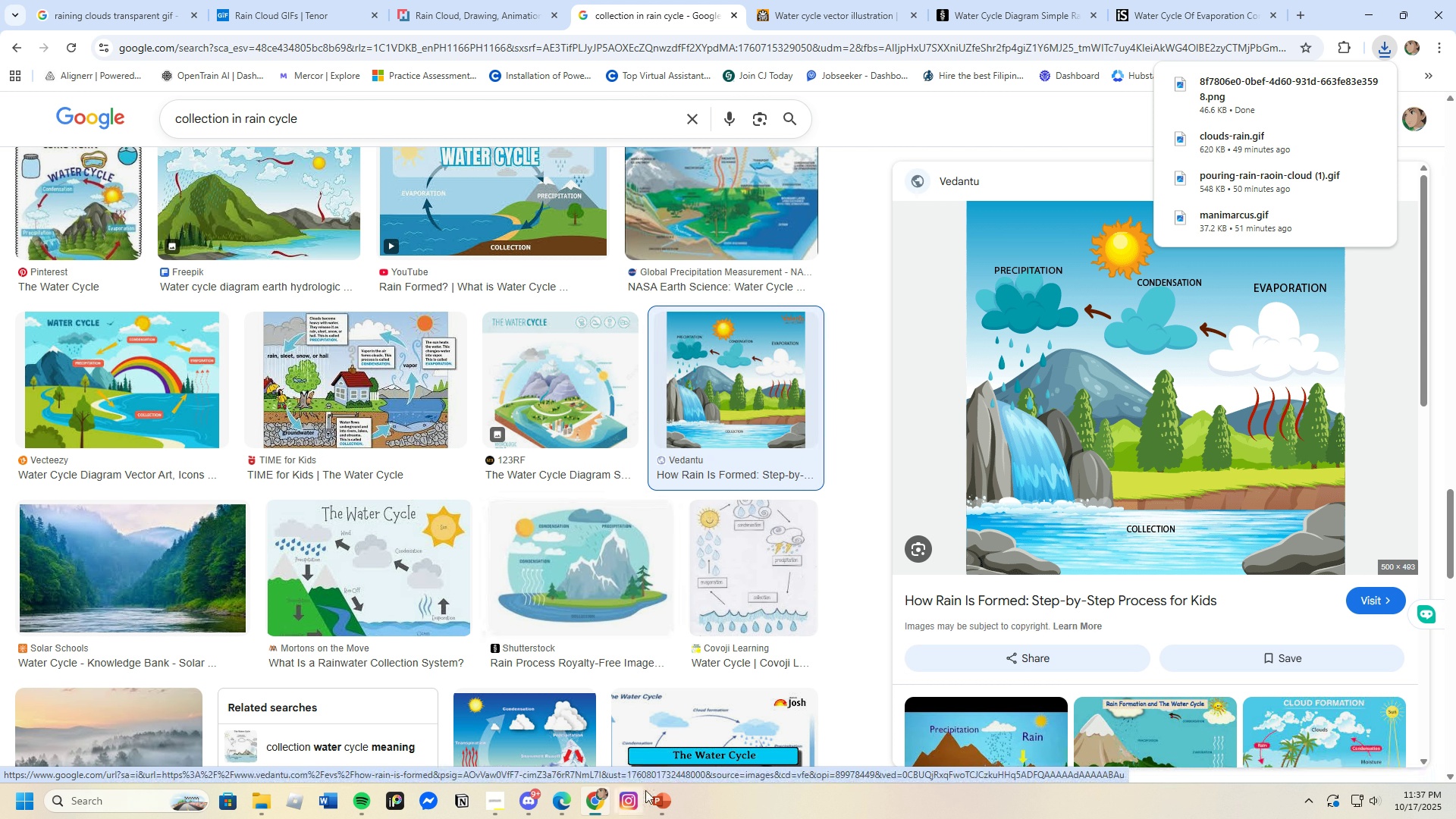 
left_click([657, 799])
 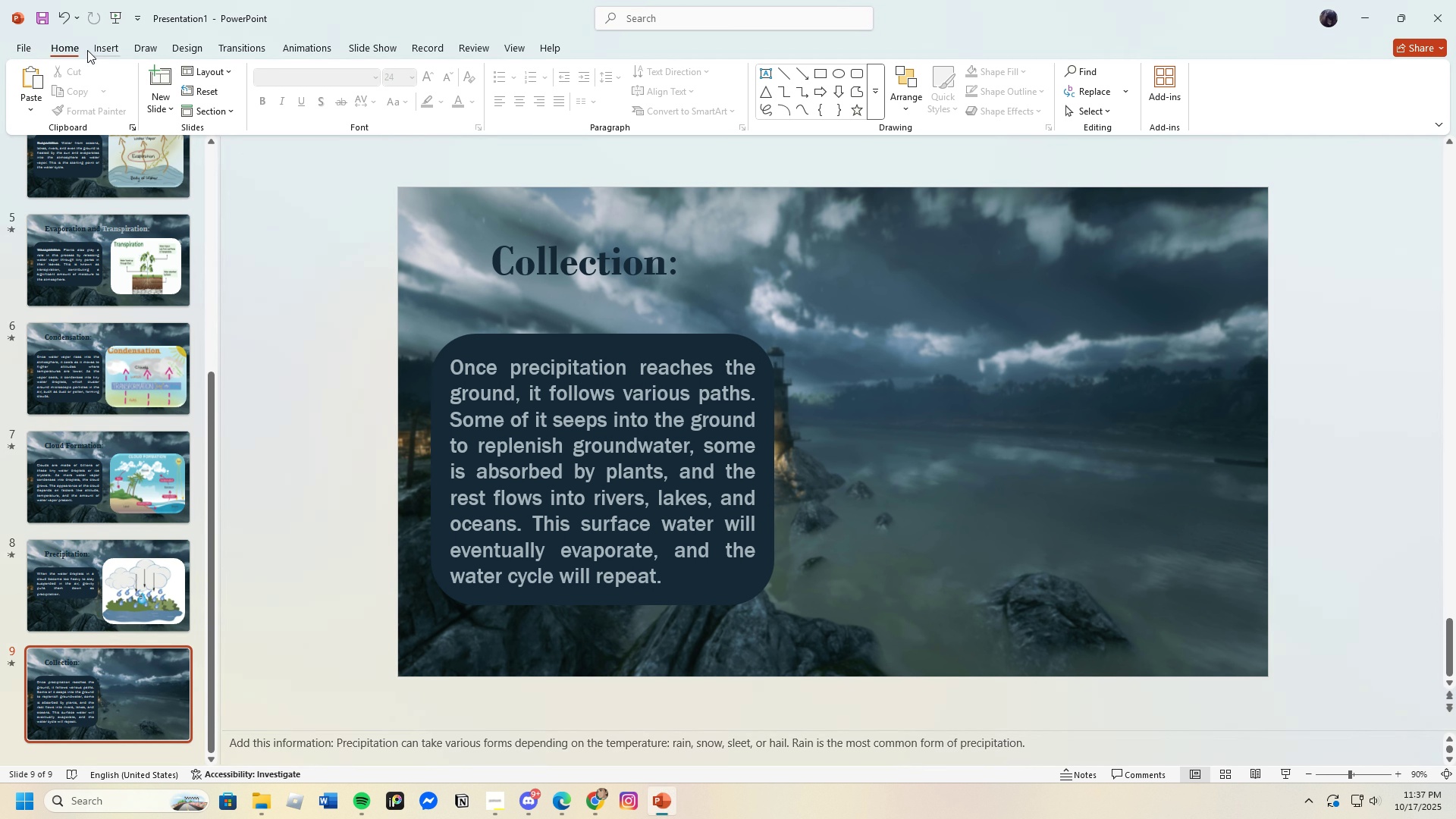 
left_click([90, 48])
 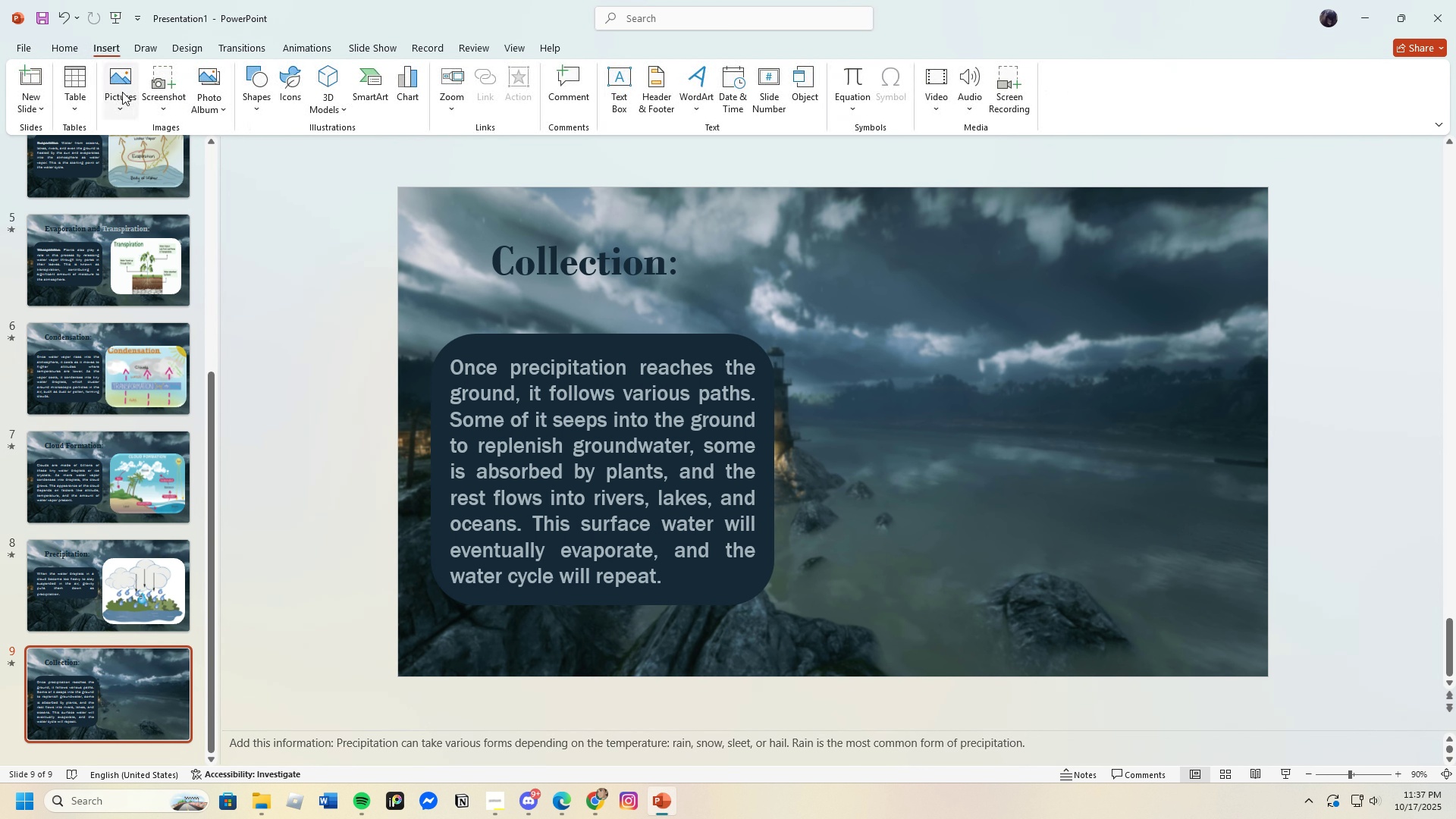 
left_click([122, 92])
 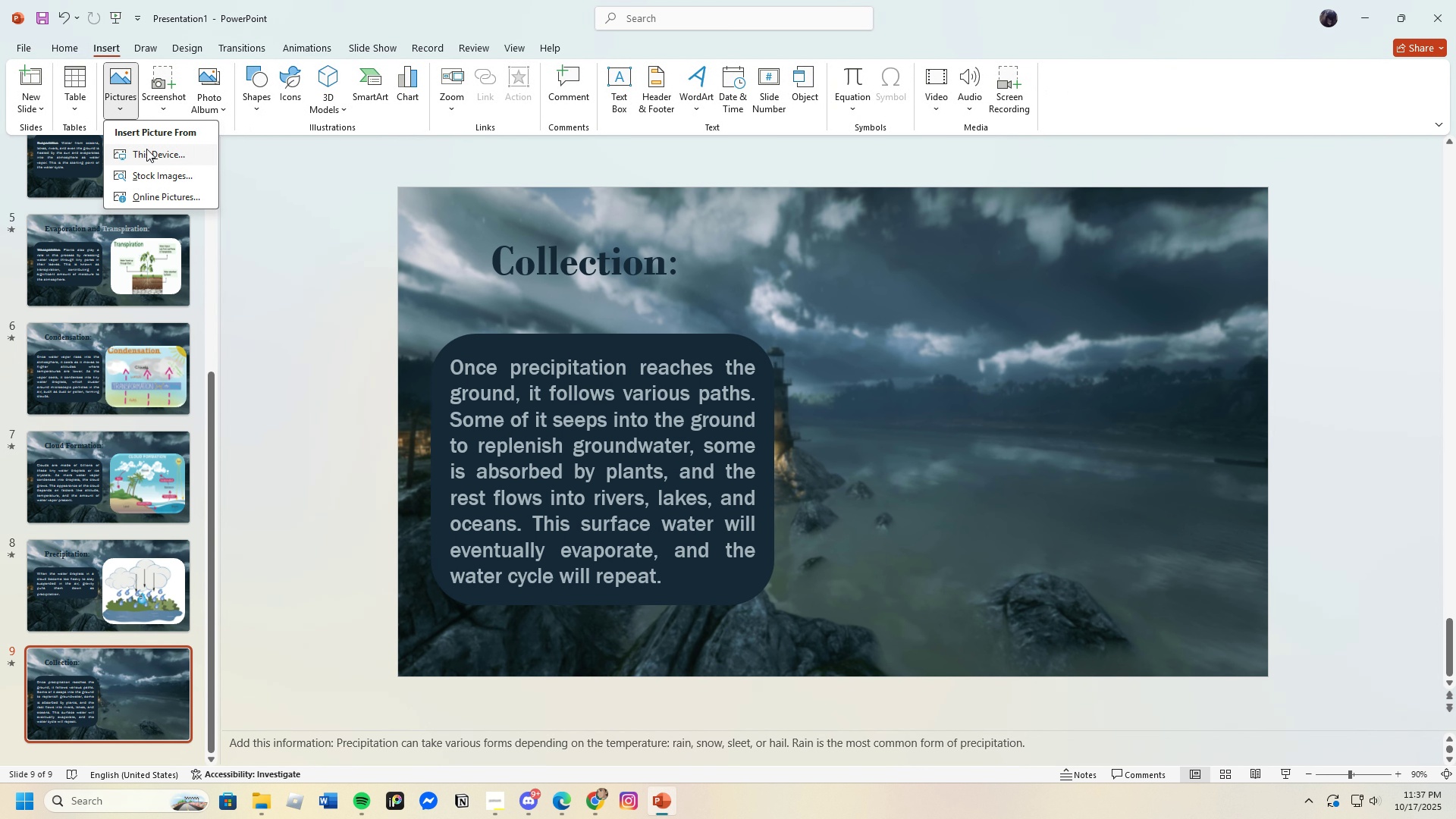 
left_click([146, 149])
 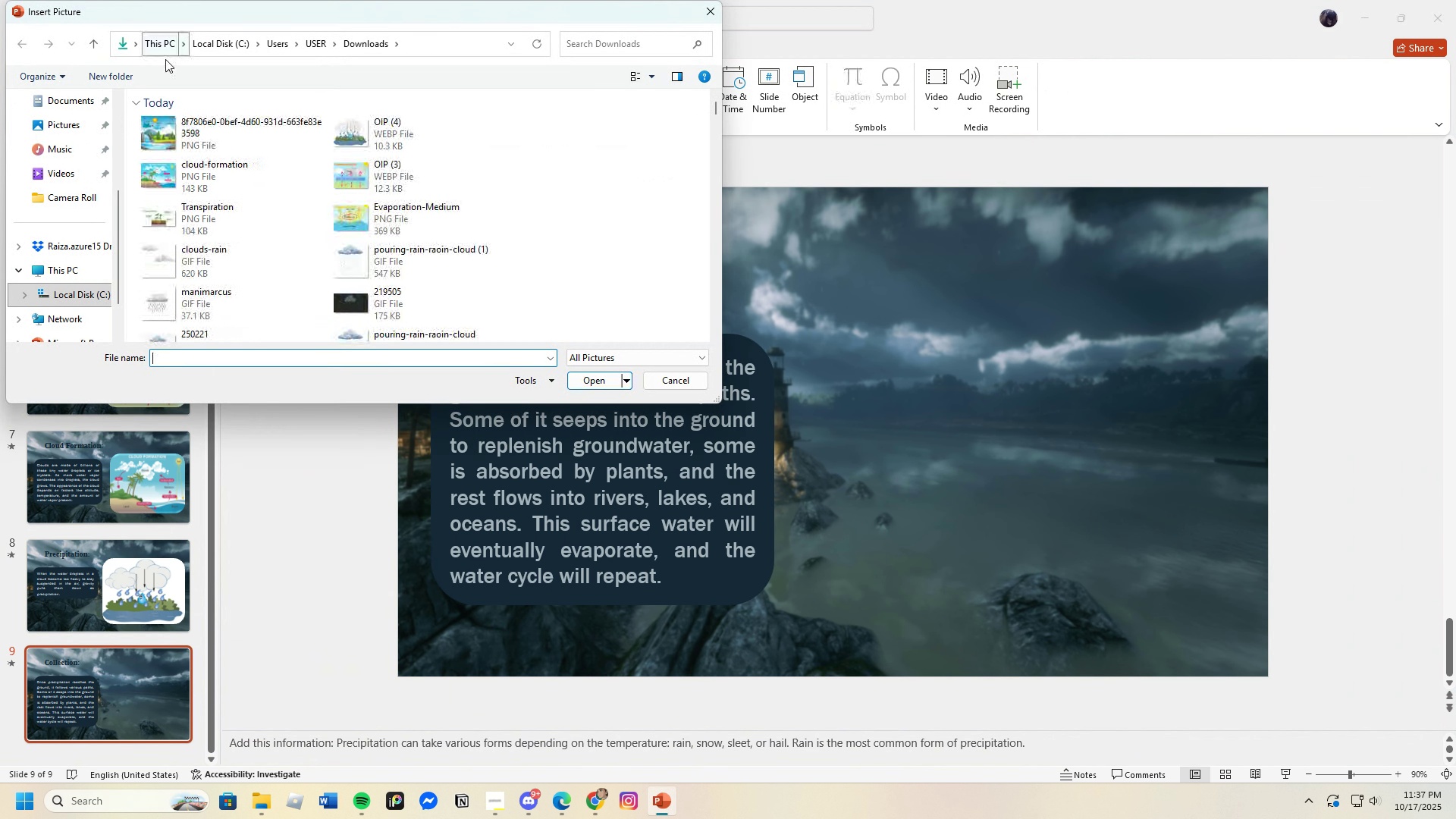 
left_click([201, 120])
 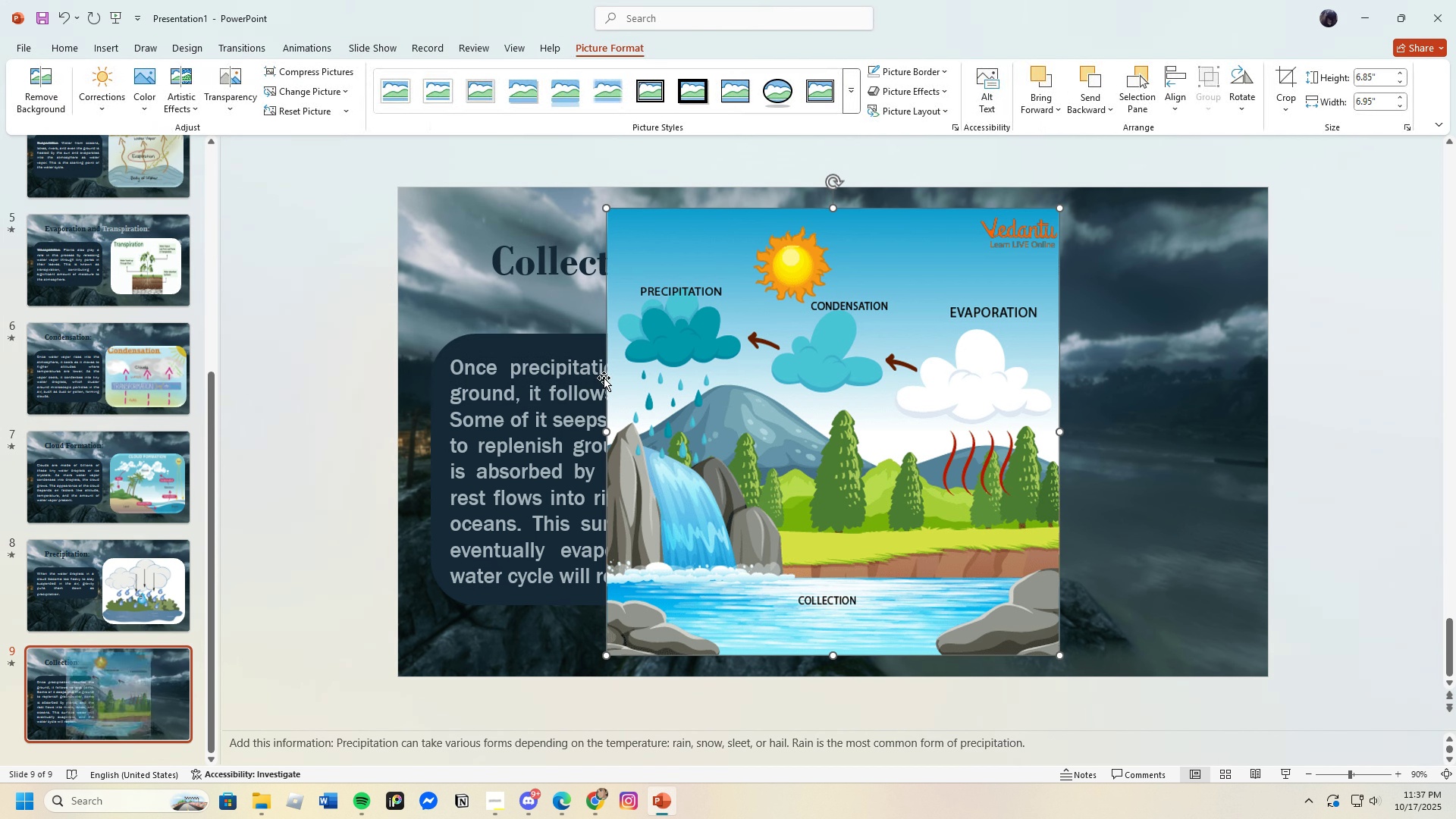 
left_click_drag(start_coordinate=[783, 463], to_coordinate=[999, 471])
 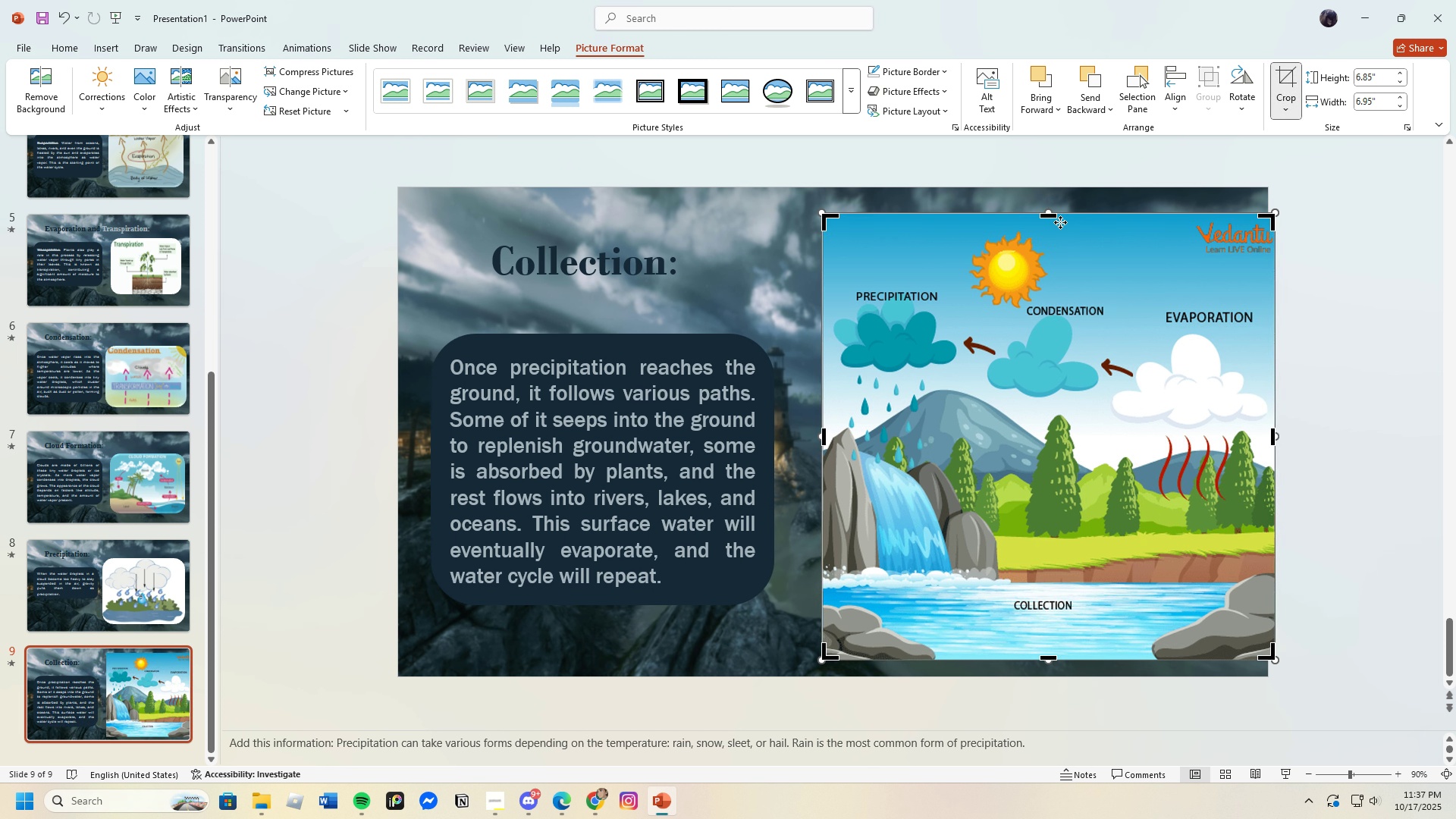 
left_click_drag(start_coordinate=[1050, 215], to_coordinate=[1103, 435])
 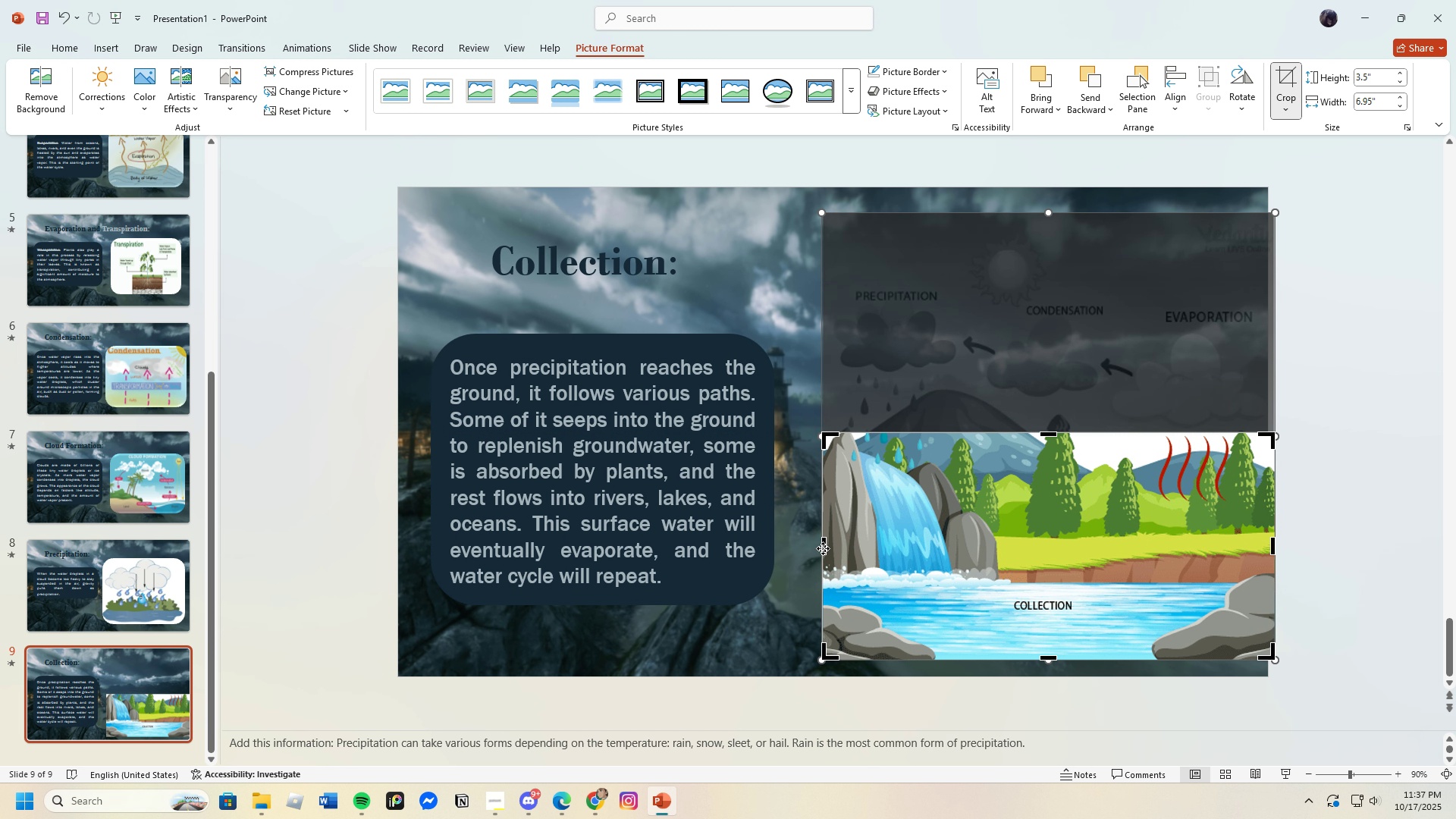 
left_click_drag(start_coordinate=[823, 548], to_coordinate=[889, 556])
 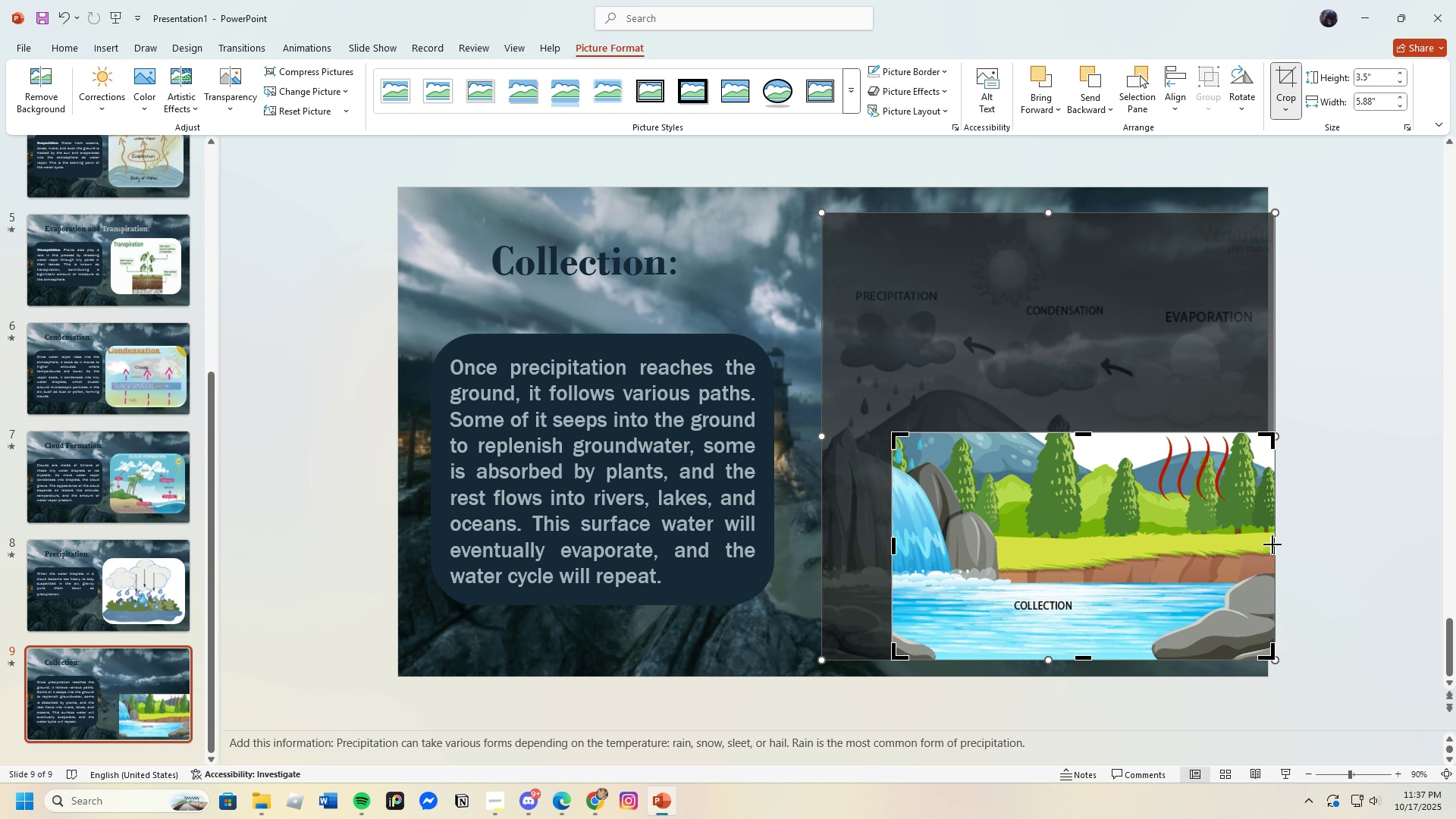 
left_click_drag(start_coordinate=[1272, 544], to_coordinate=[1247, 546])
 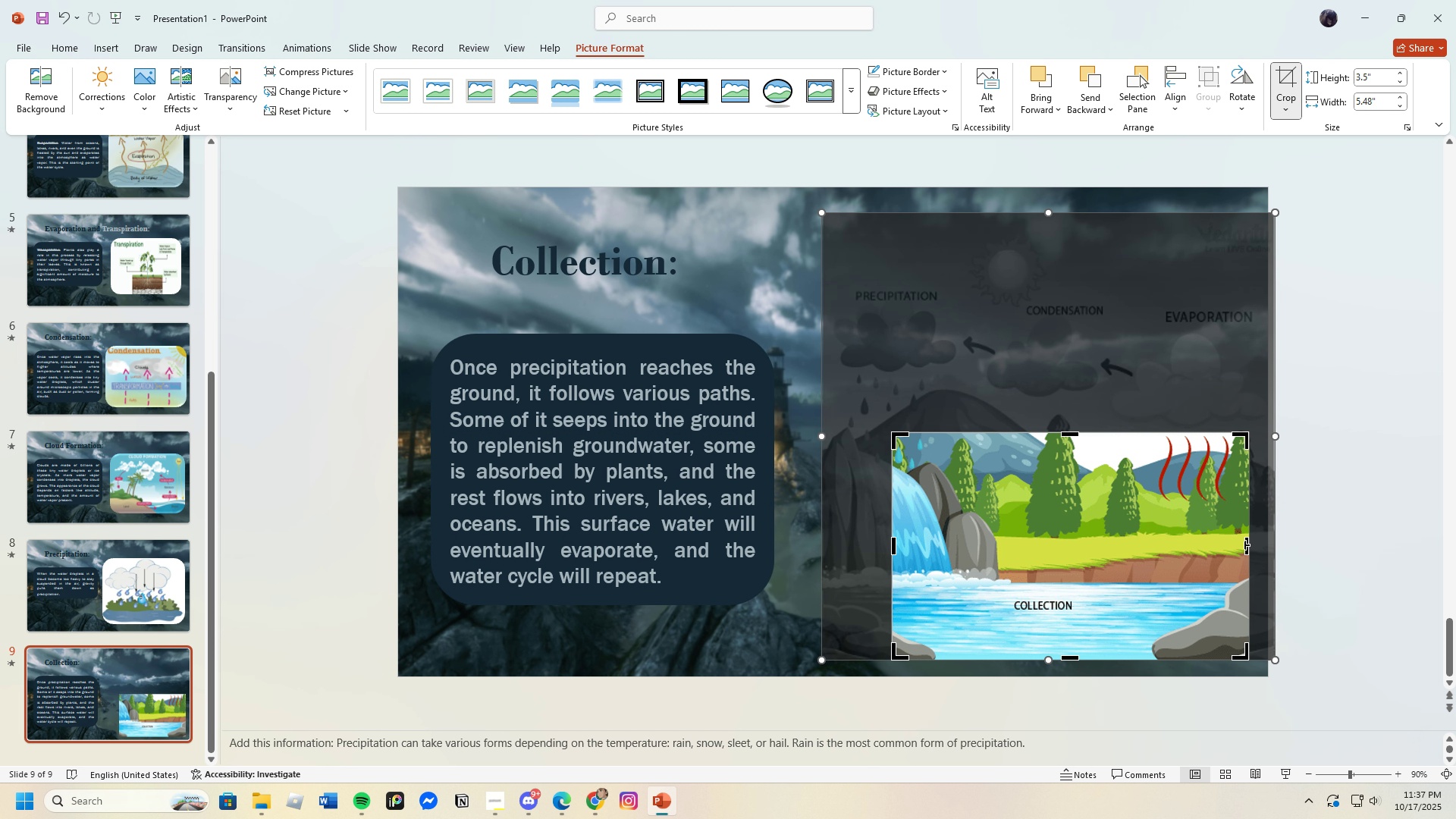 
key(Enter)
 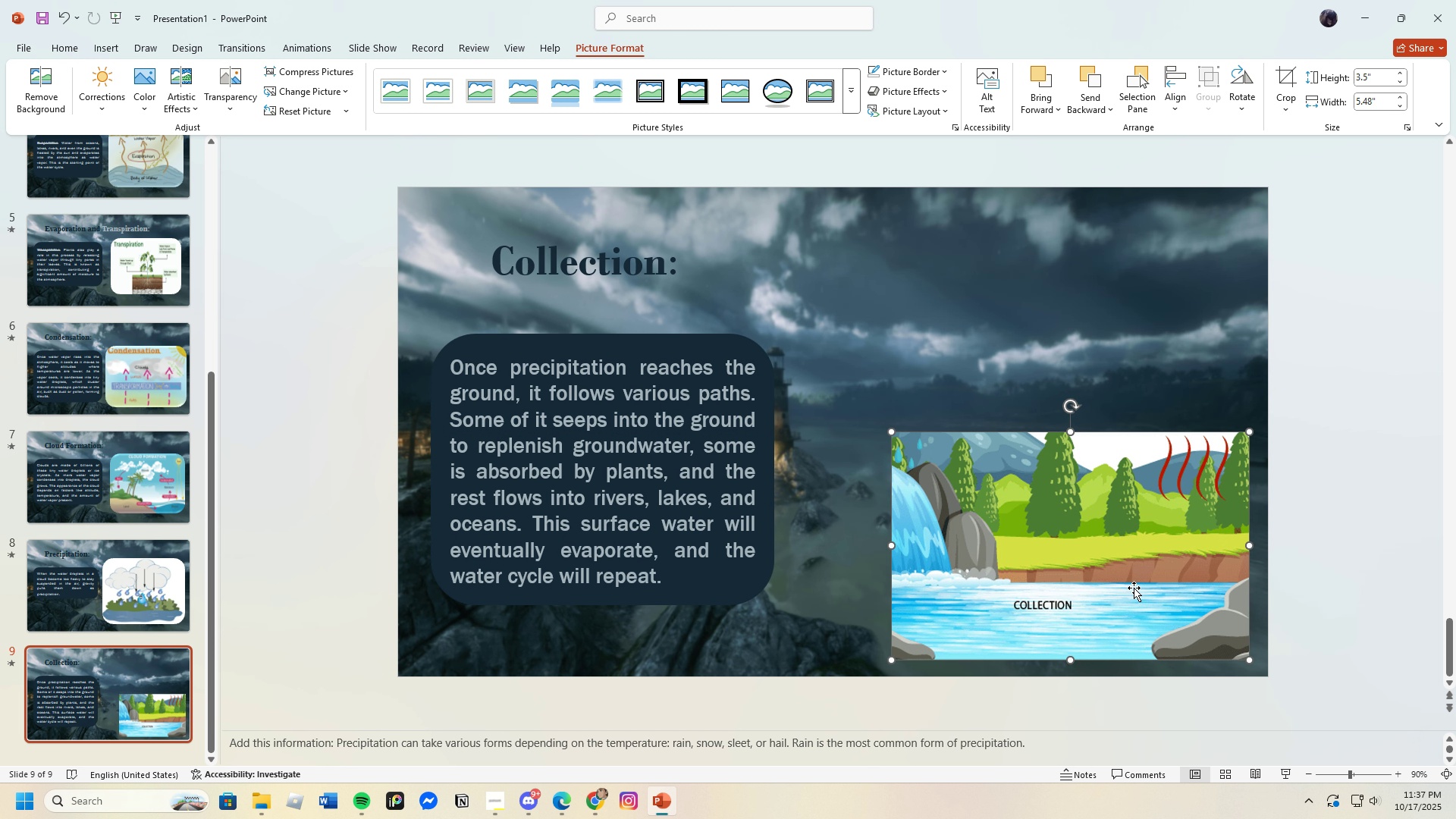 
left_click_drag(start_coordinate=[1134, 588], to_coordinate=[1066, 501])
 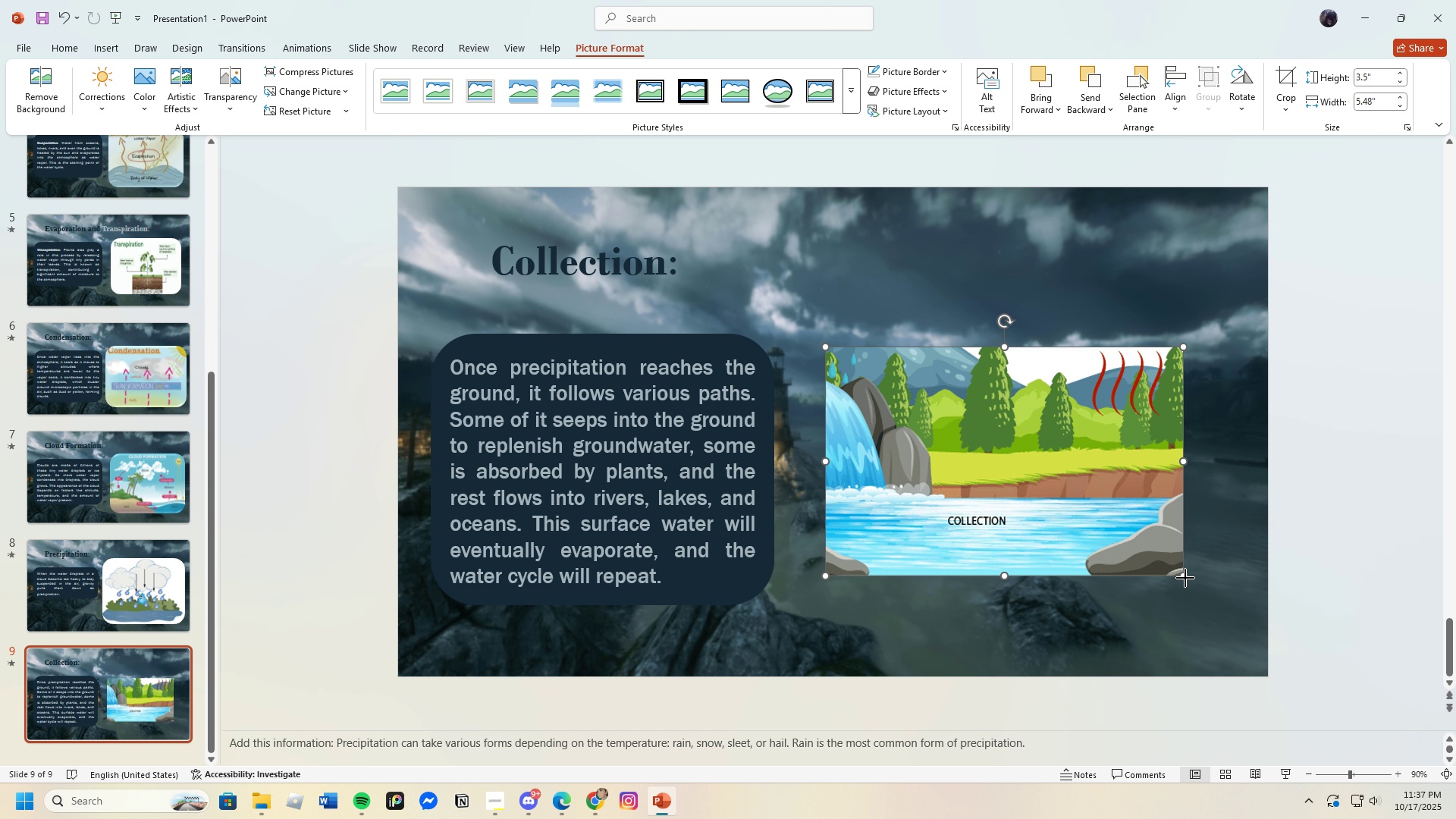 
left_click_drag(start_coordinate=[1185, 578], to_coordinate=[1218, 631])
 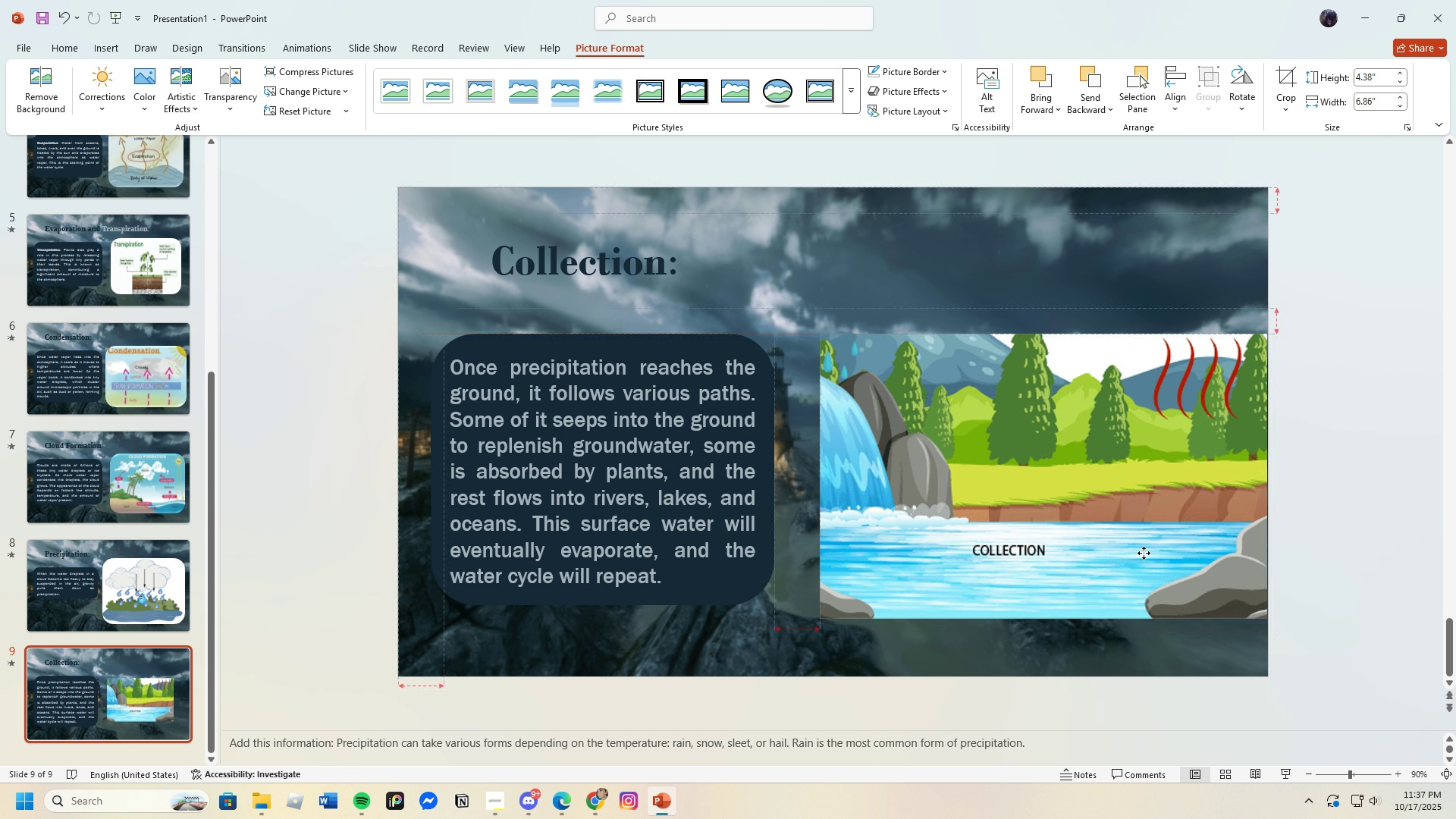 
left_click_drag(start_coordinate=[1156, 566], to_coordinate=[1136, 549])
 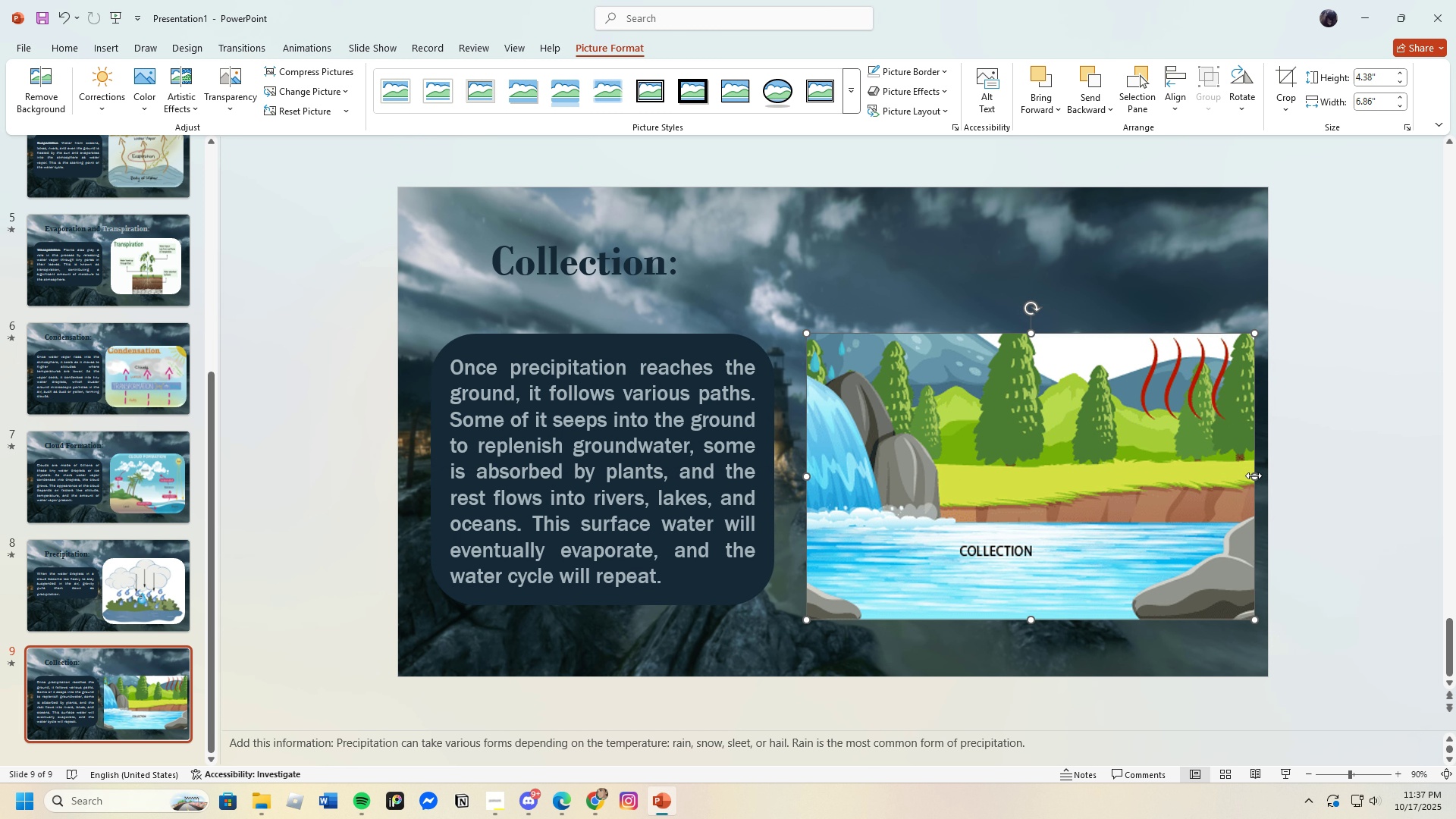 
left_click_drag(start_coordinate=[1254, 475], to_coordinate=[1210, 478])
 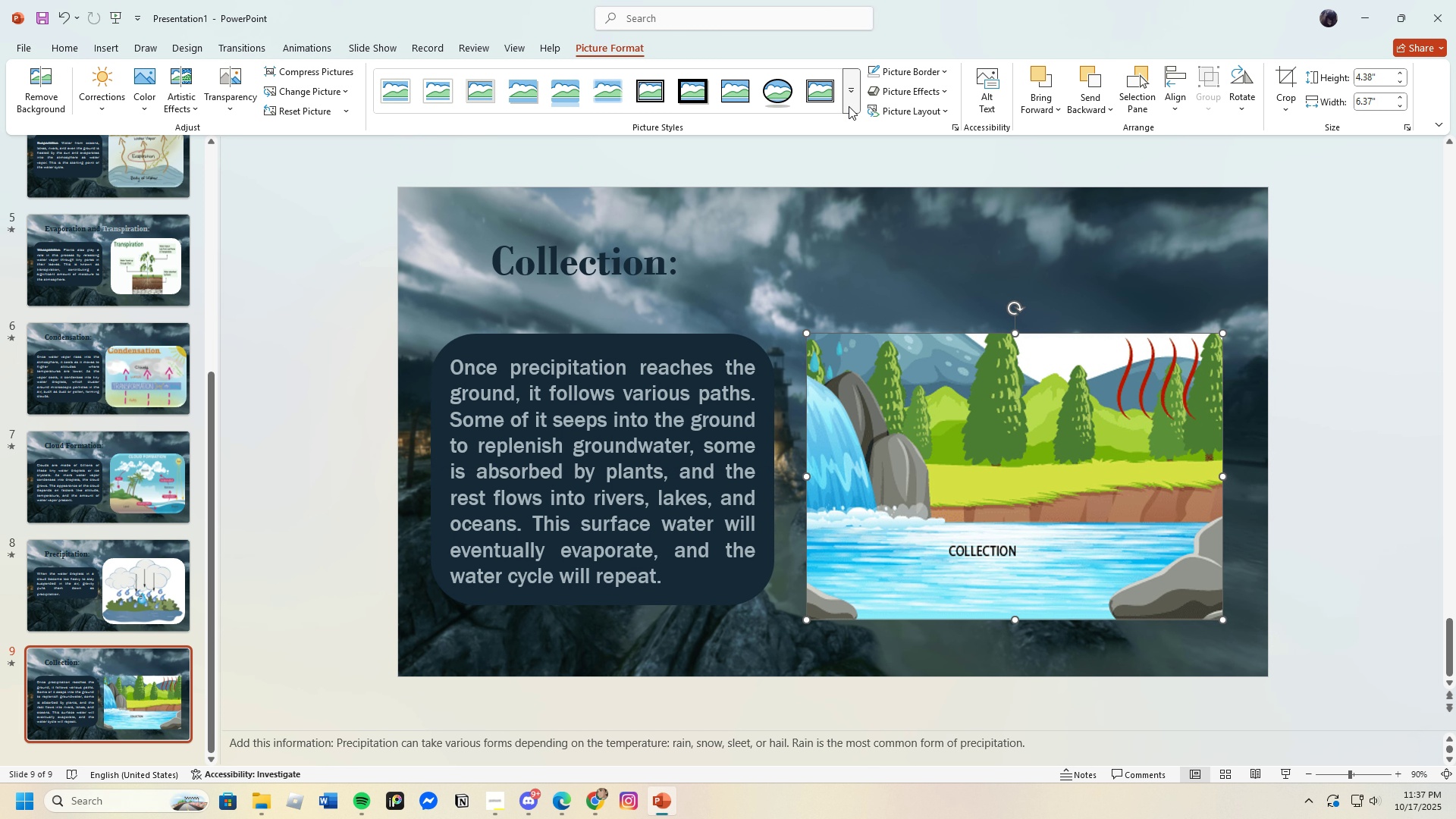 
left_click([849, 106])
 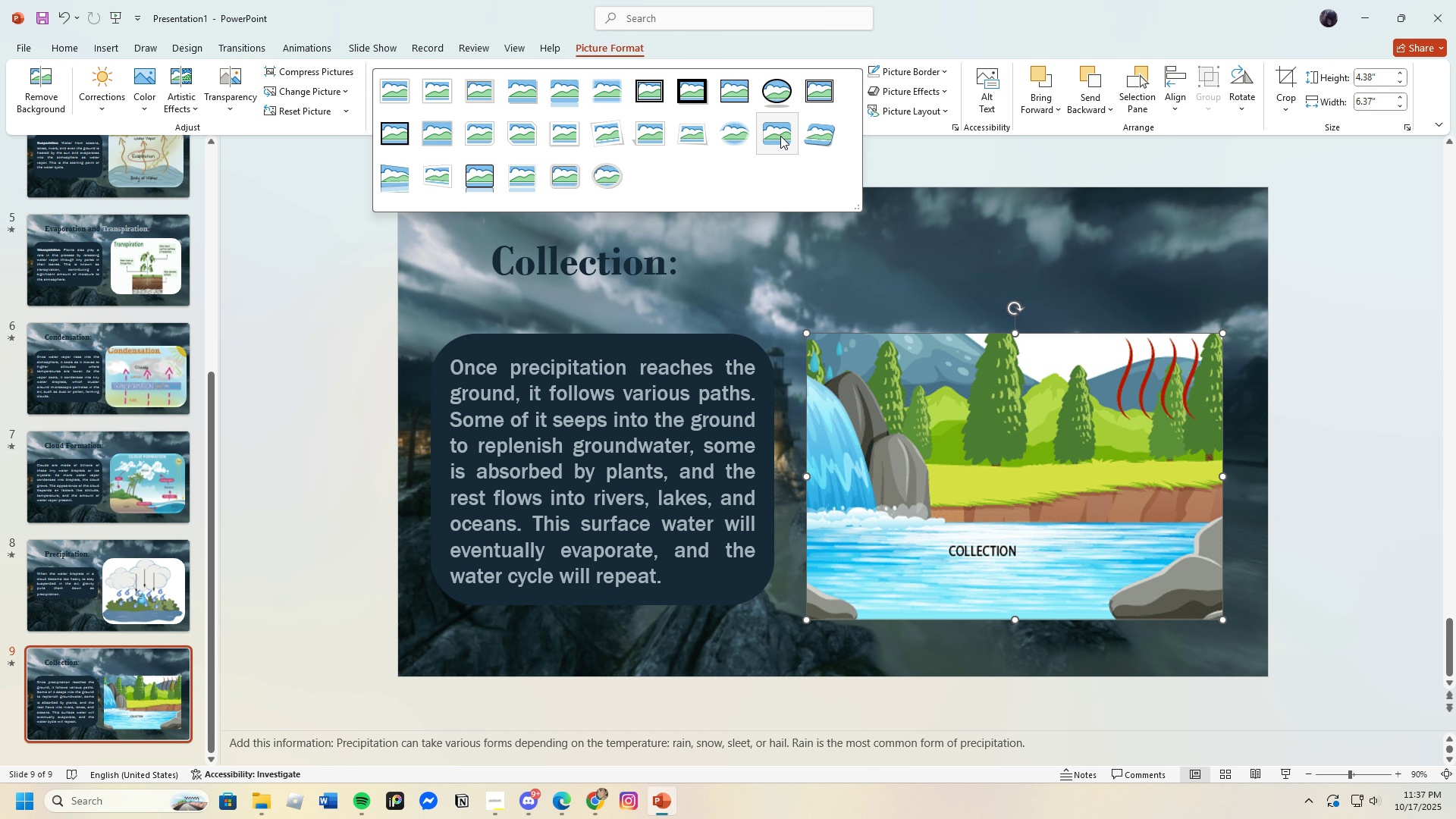 
left_click([780, 135])
 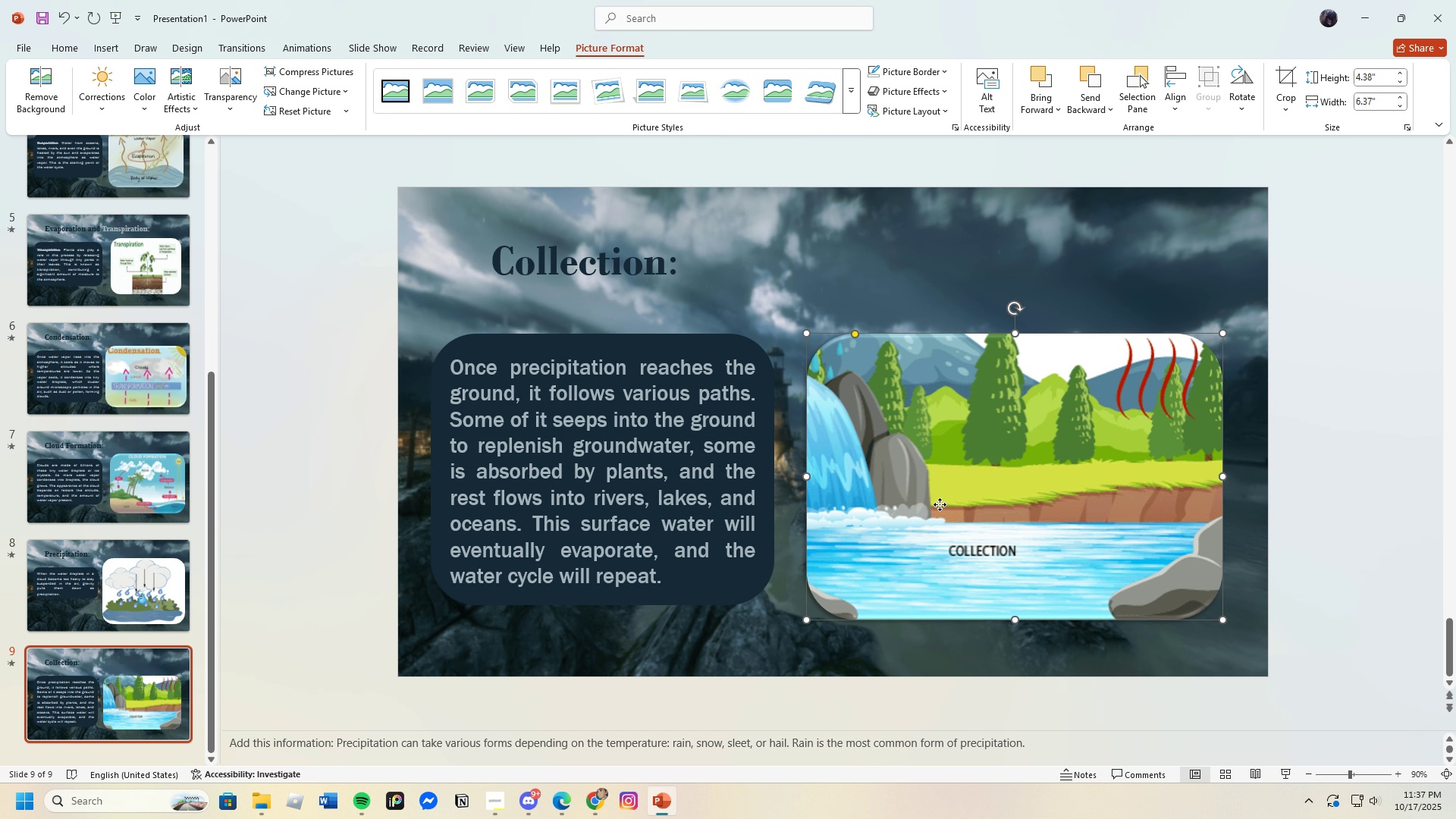 
left_click_drag(start_coordinate=[940, 504], to_coordinate=[937, 480])
 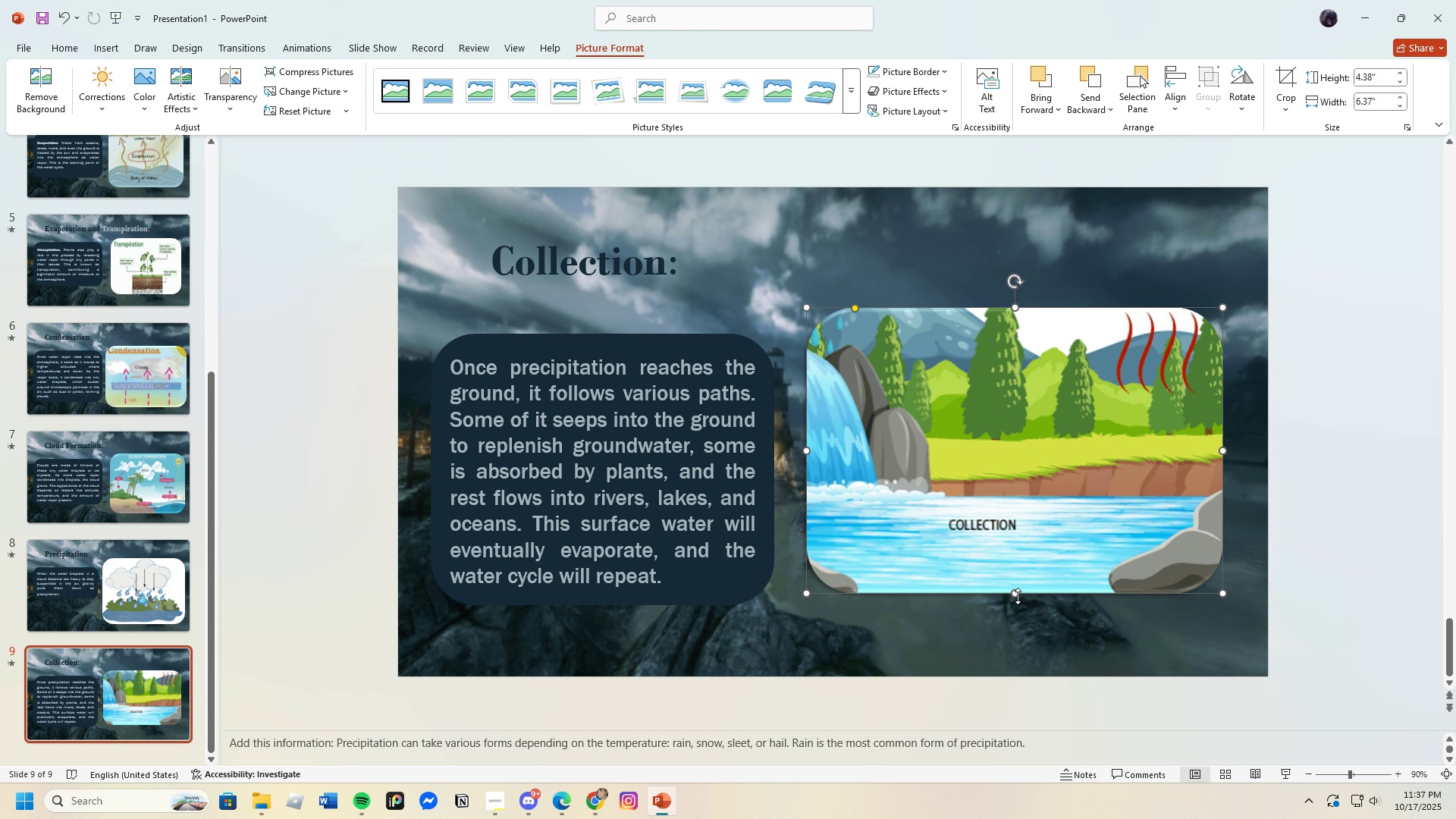 
left_click_drag(start_coordinate=[1018, 596], to_coordinate=[1018, 624])
 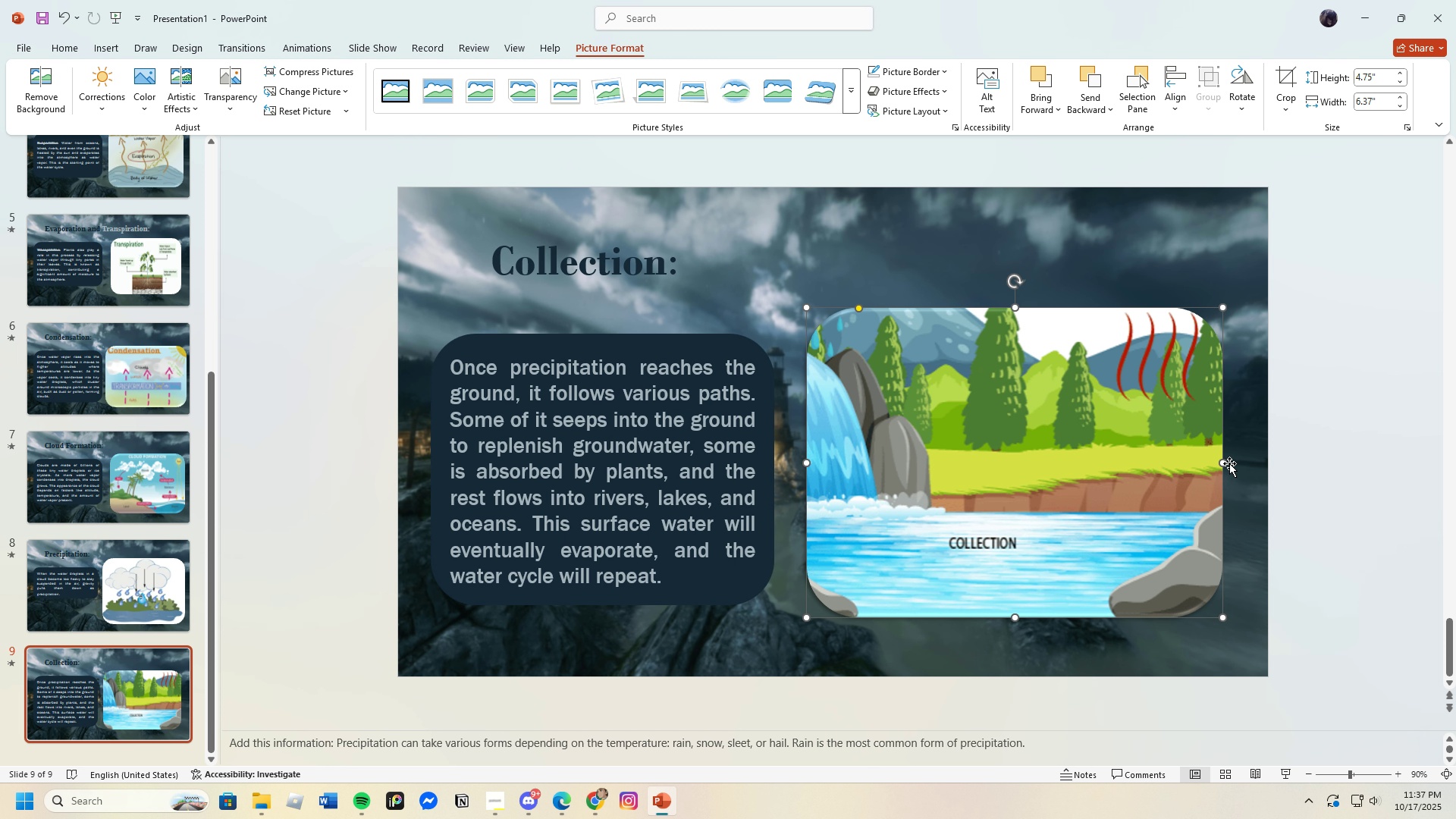 
left_click_drag(start_coordinate=[1225, 463], to_coordinate=[1231, 463])
 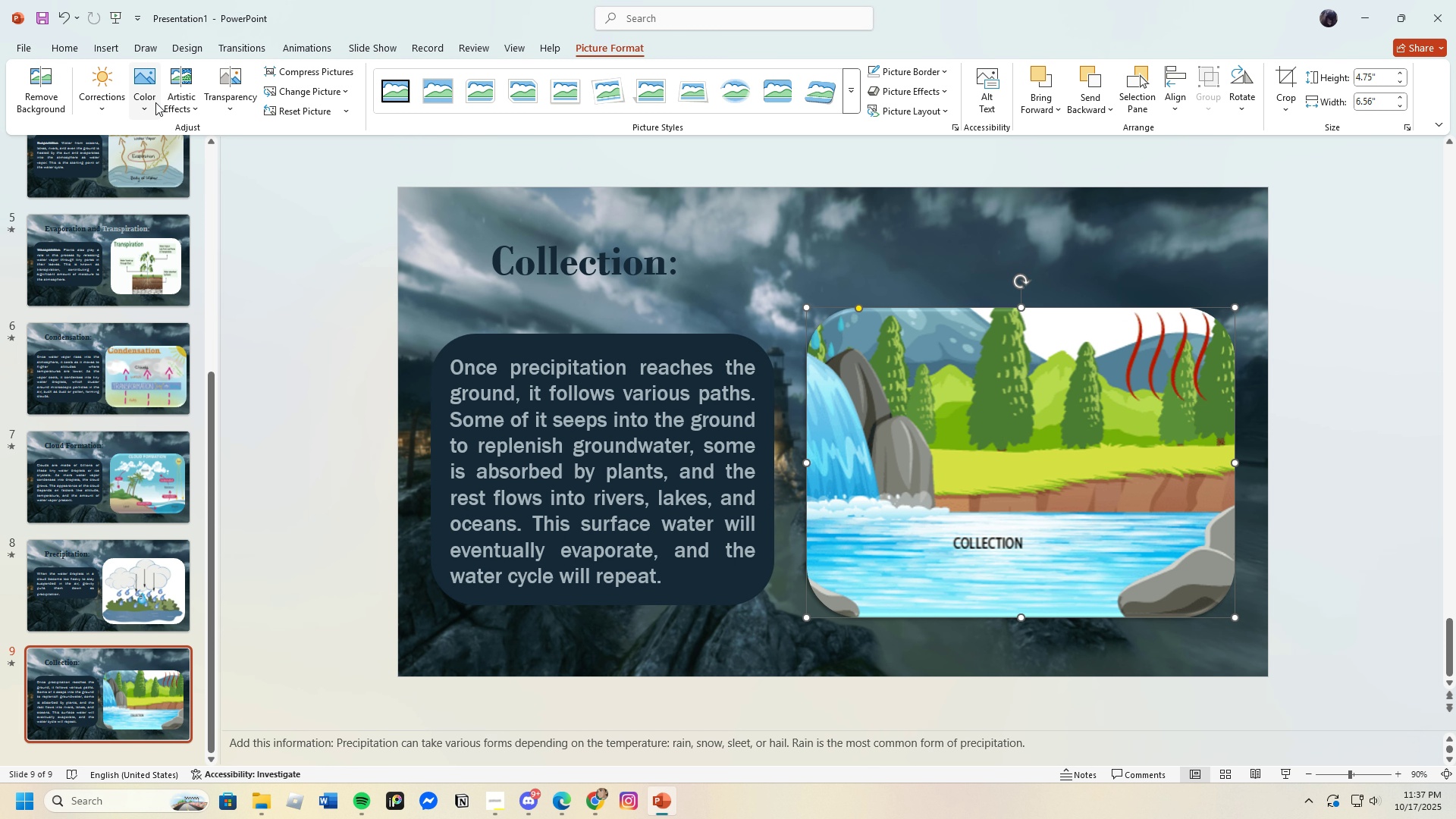 
left_click([143, 89])
 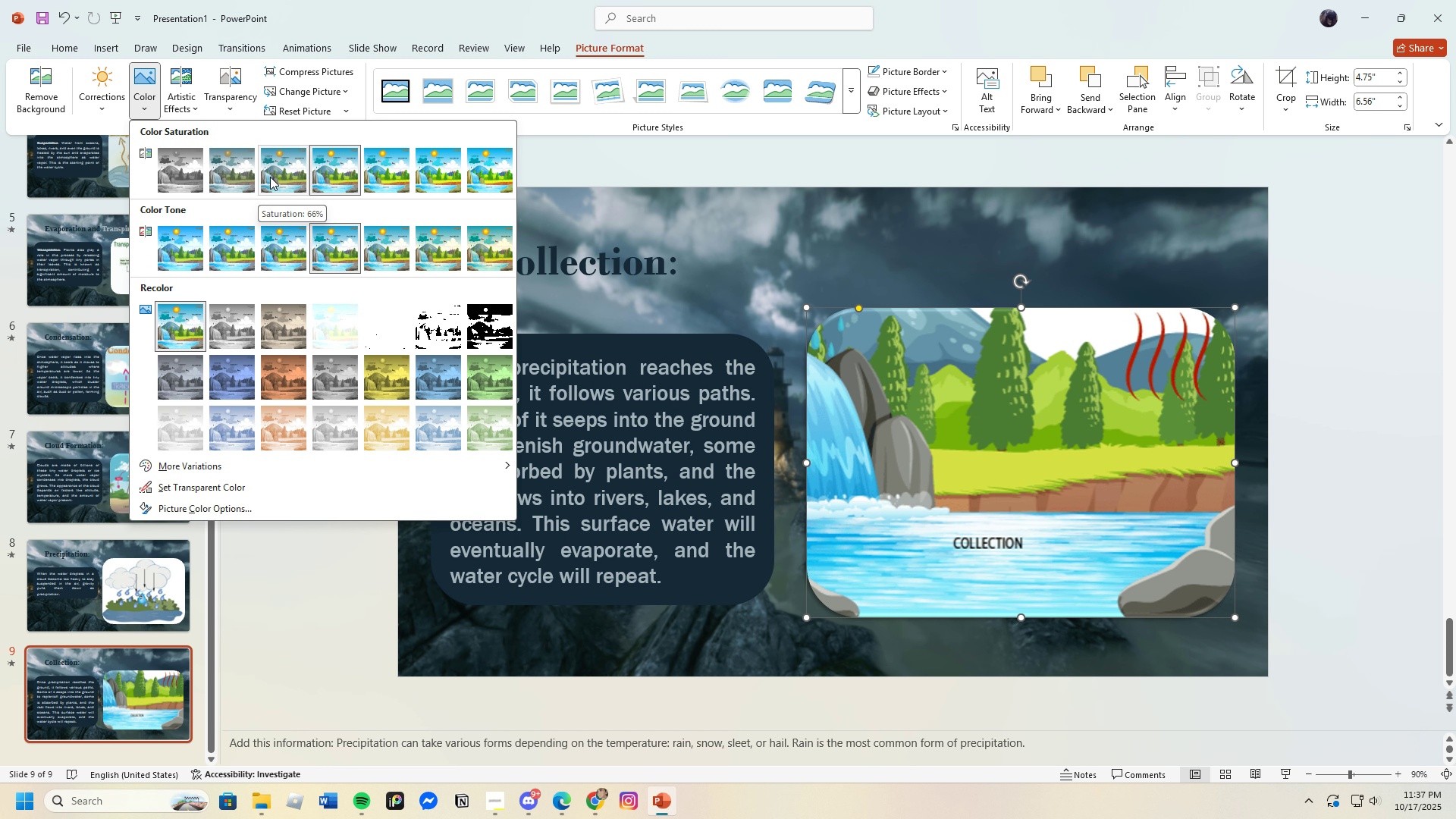 
left_click([270, 177])
 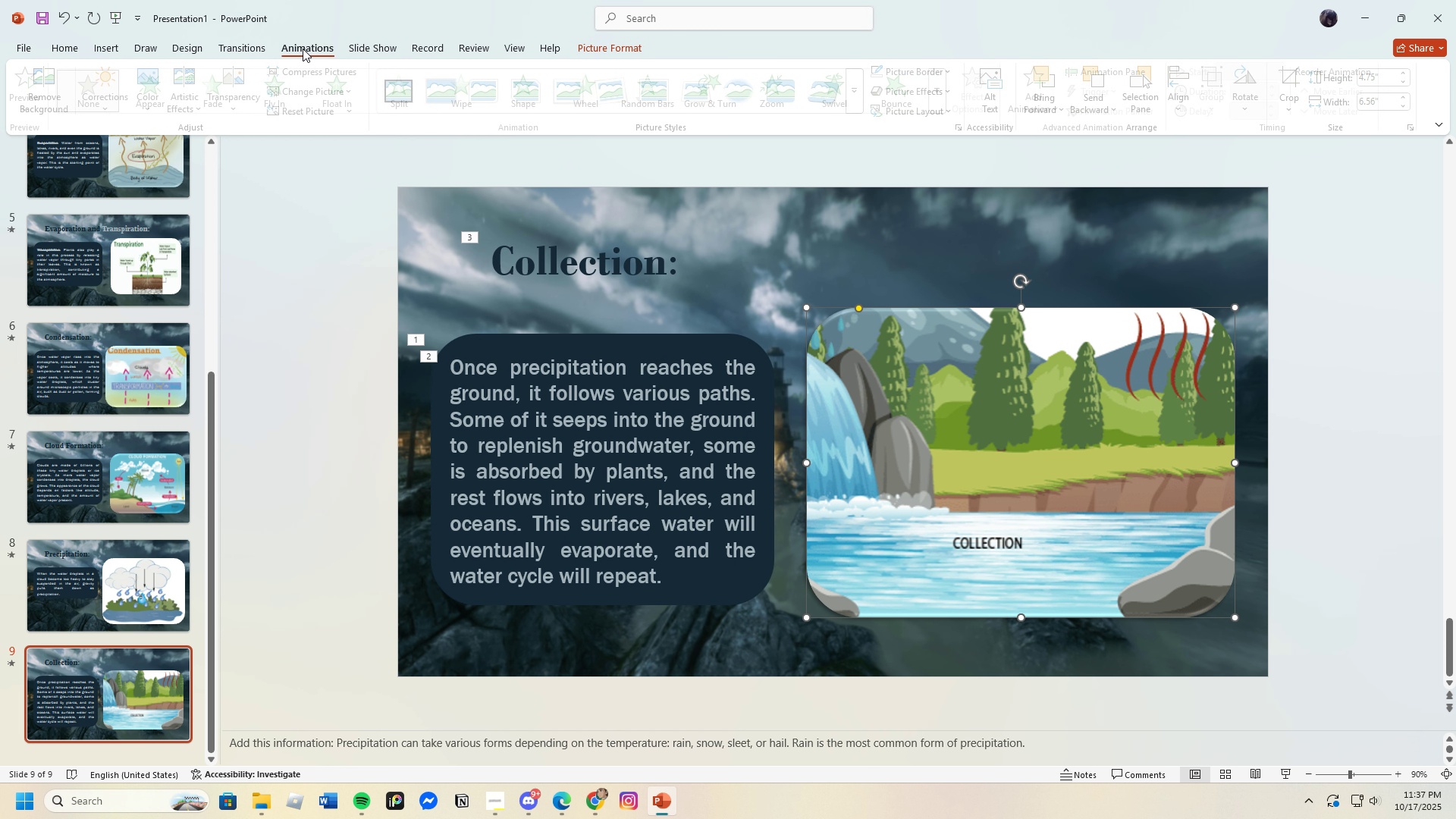 
left_click([303, 49])
 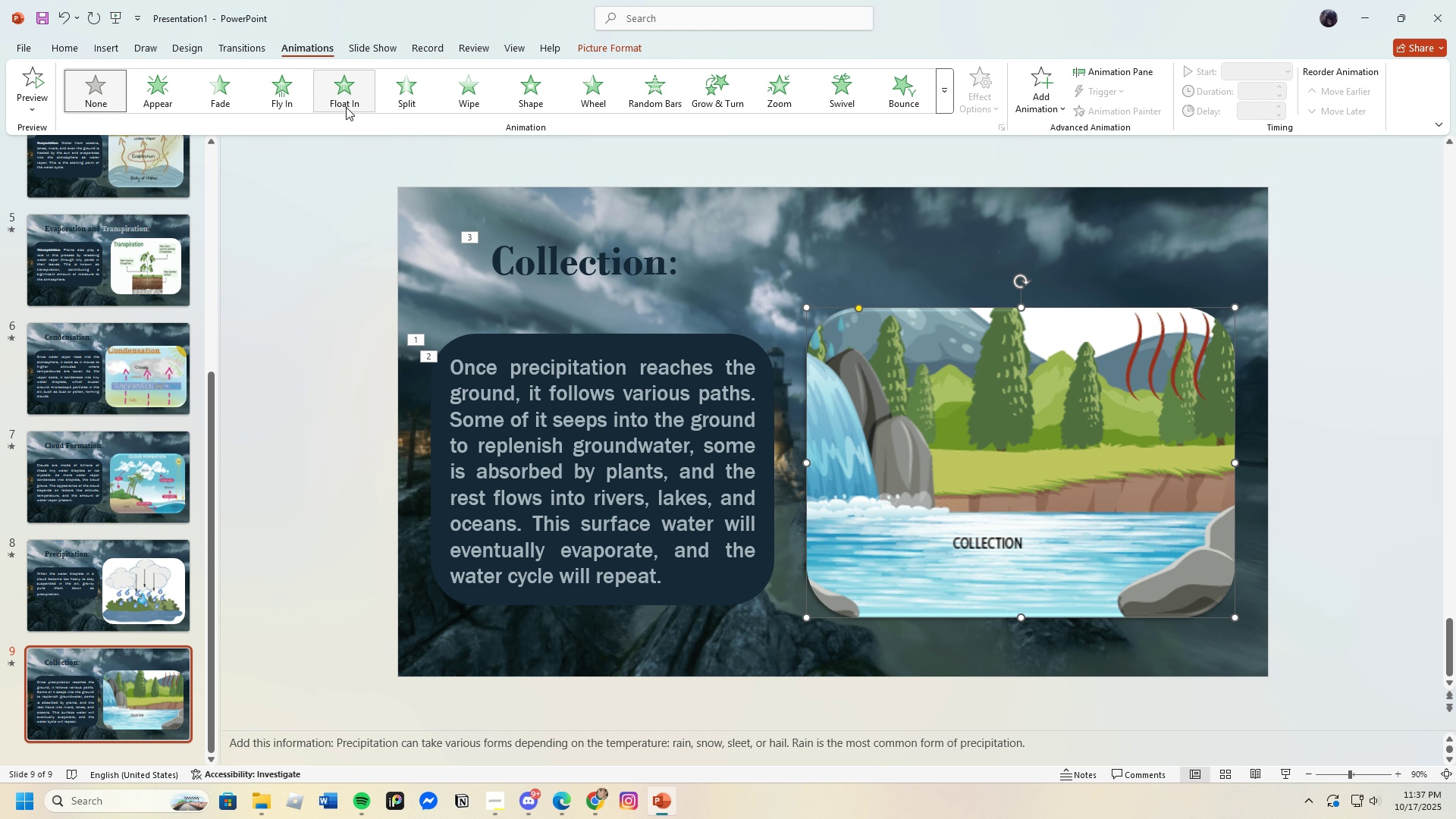 
left_click([340, 105])
 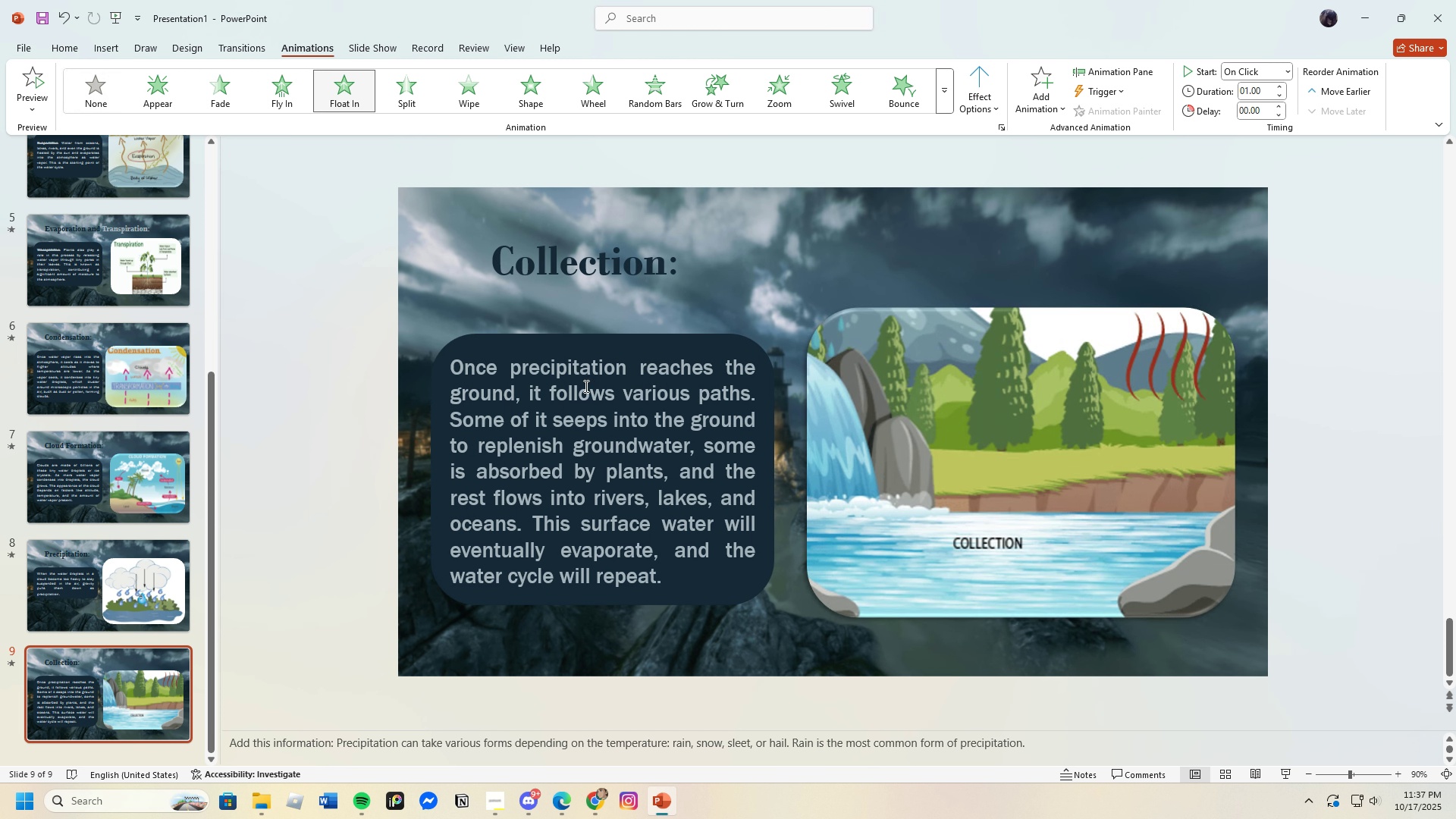 
left_click([913, 392])
 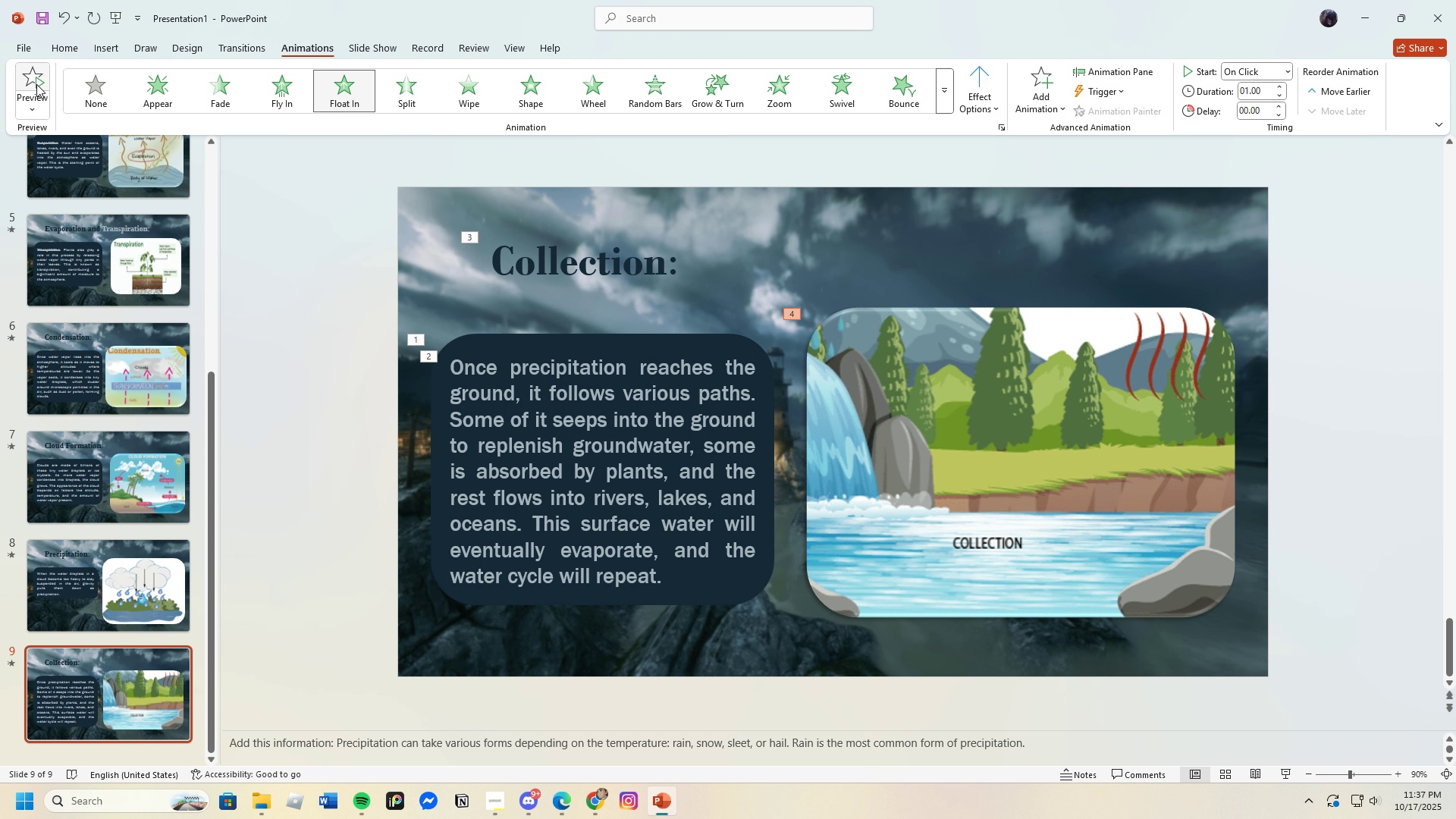 
left_click([37, 84])
 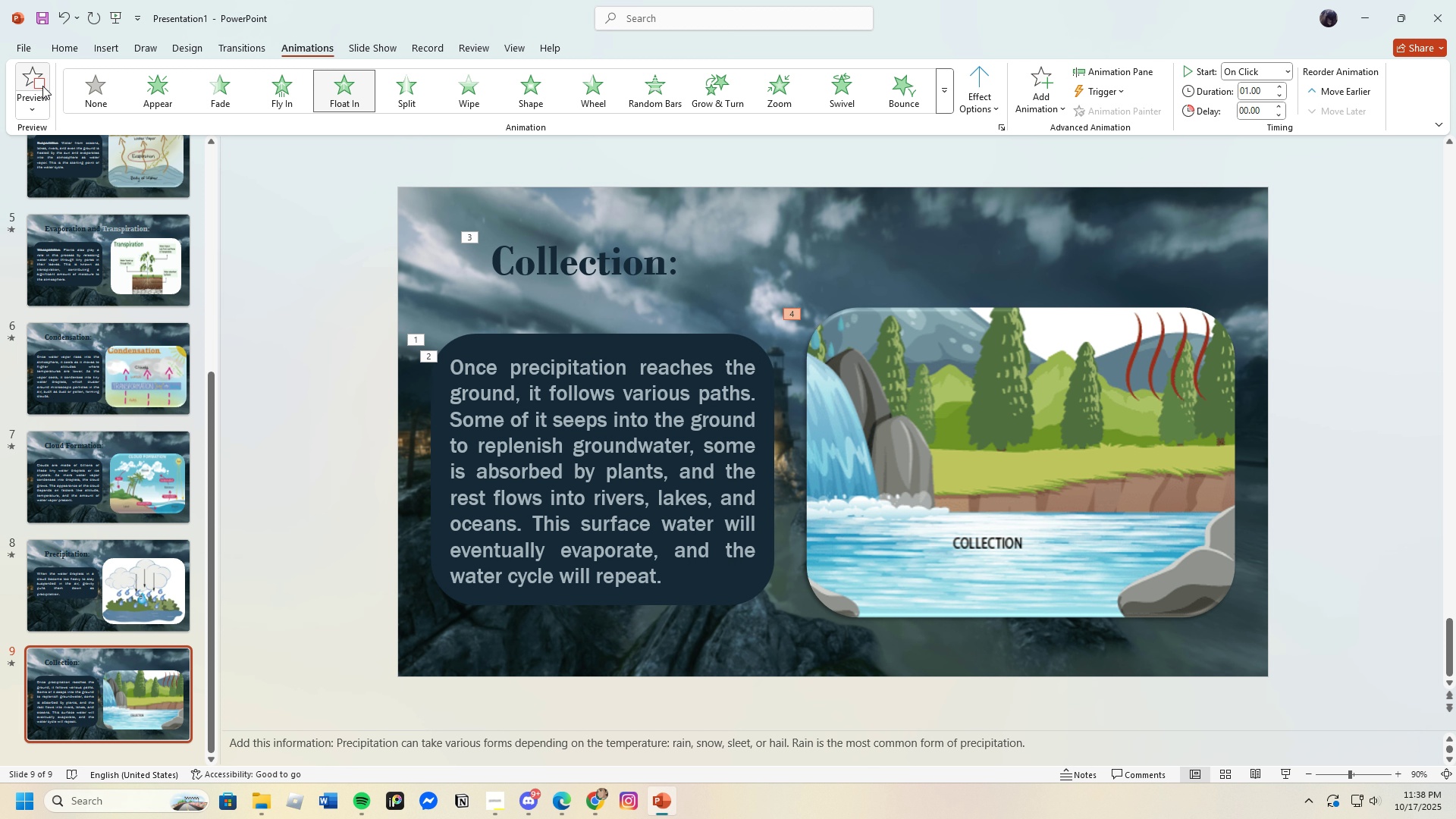 
wait(9.6)
 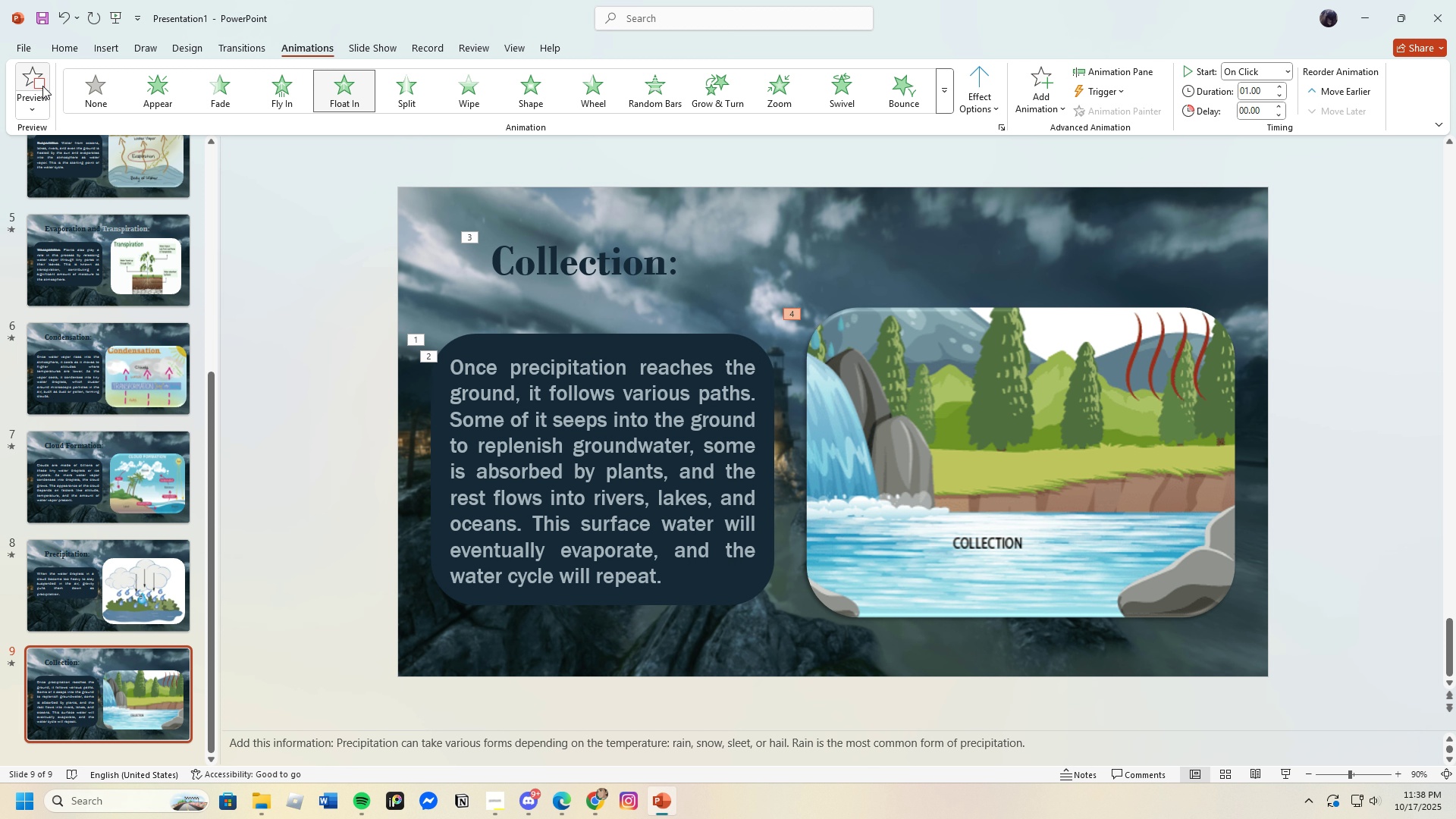 
left_click([59, 47])
 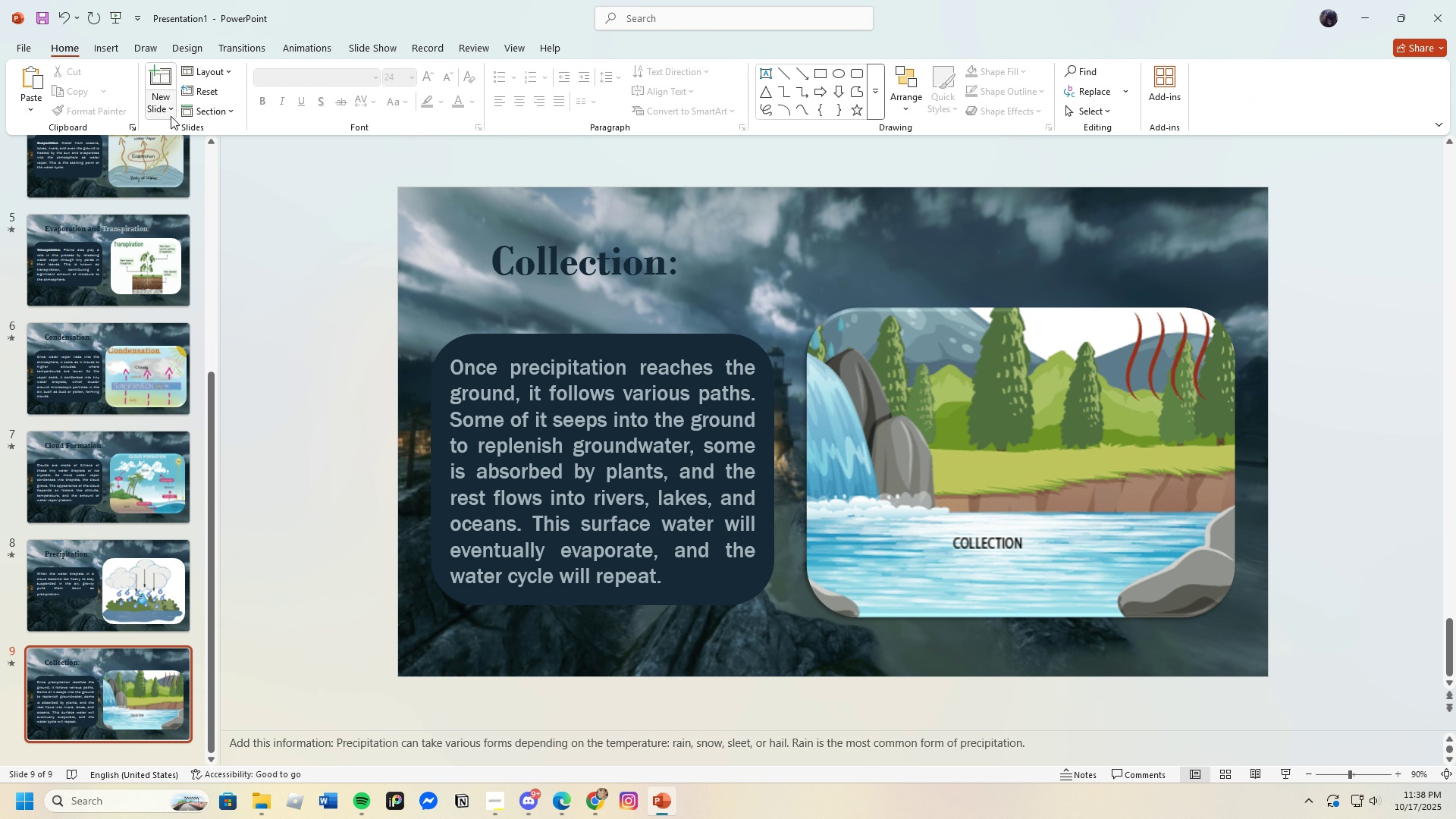 
left_click([171, 115])
 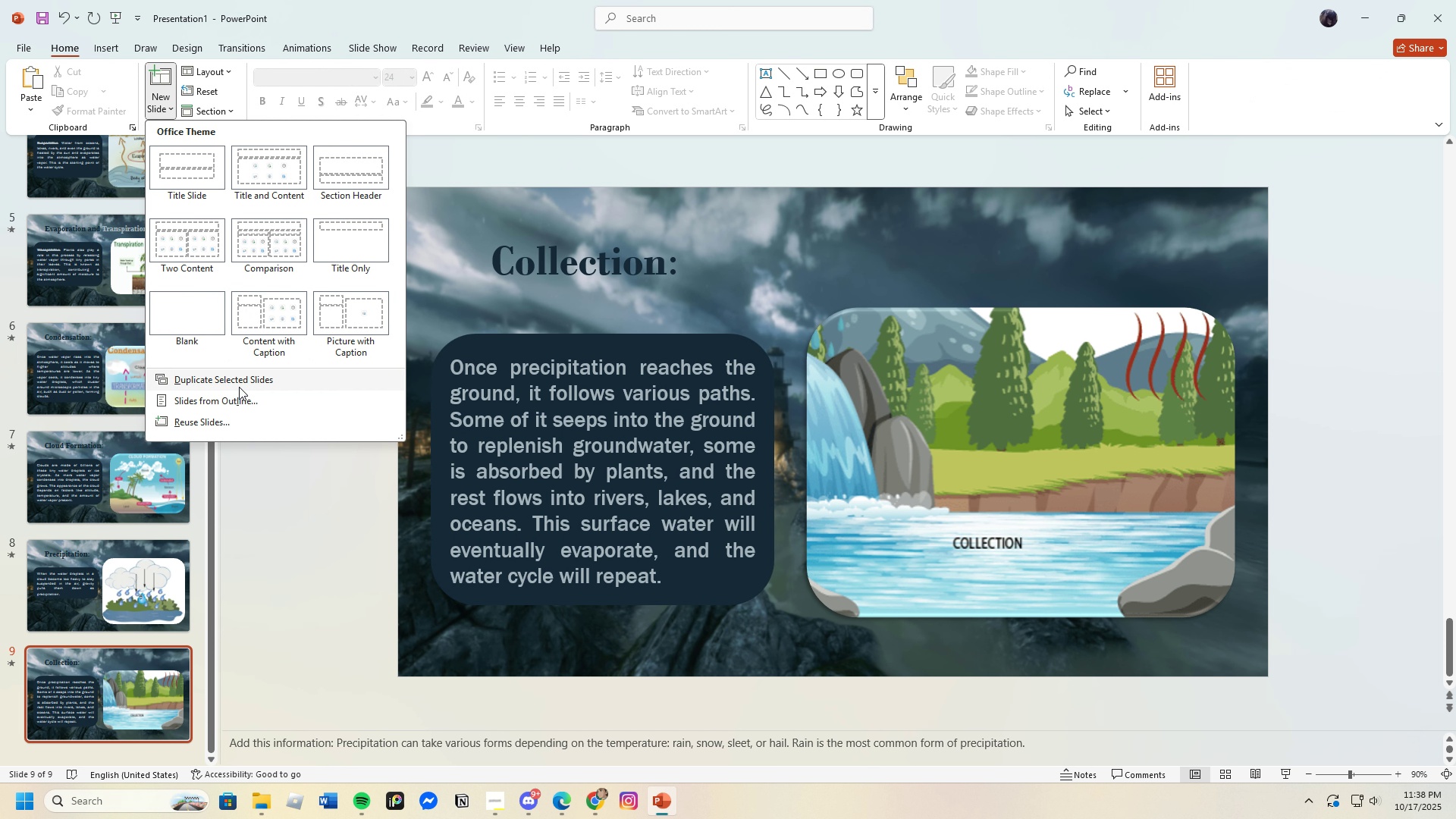 
left_click([239, 385])
 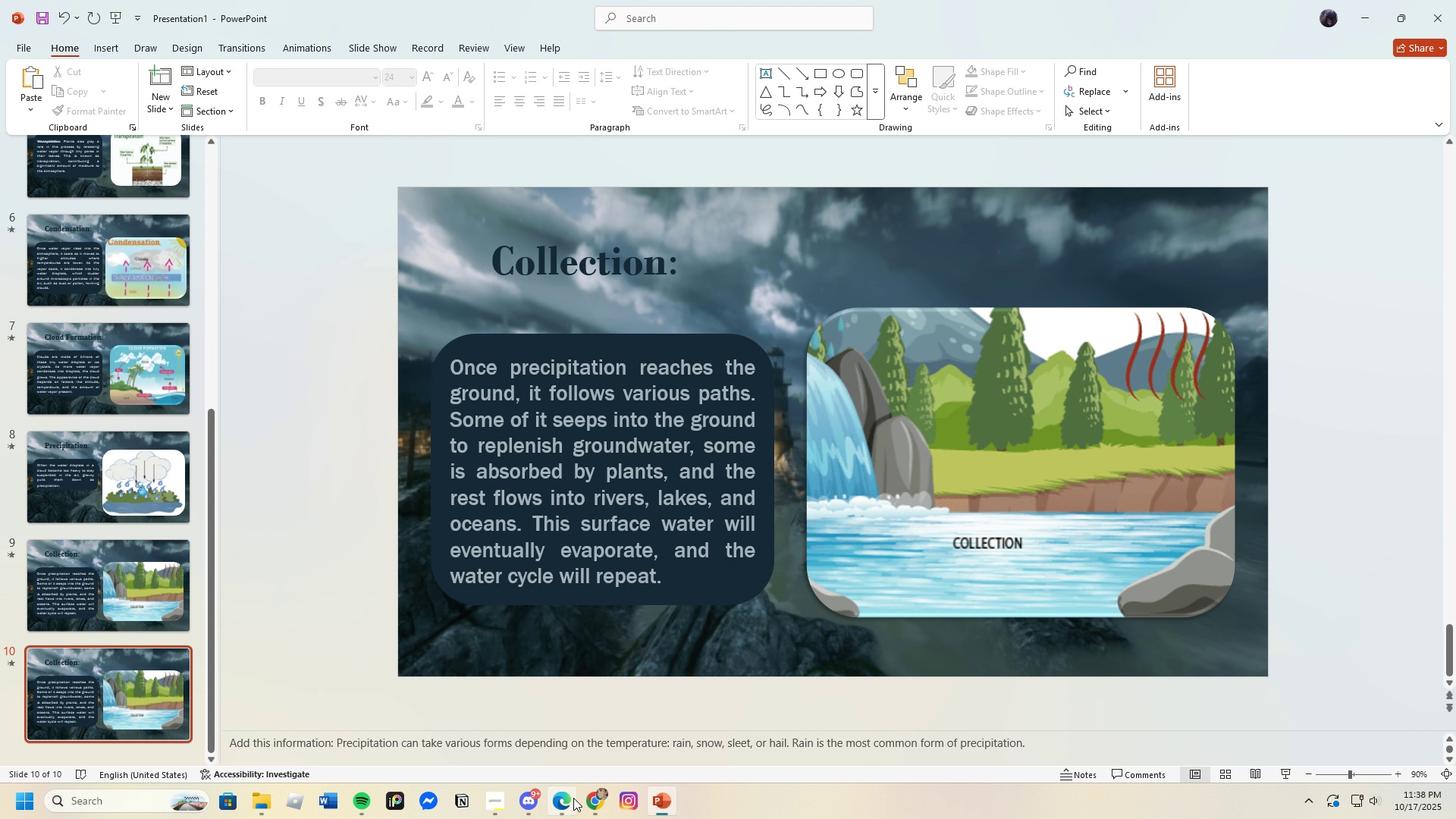 
left_click([560, 799])
 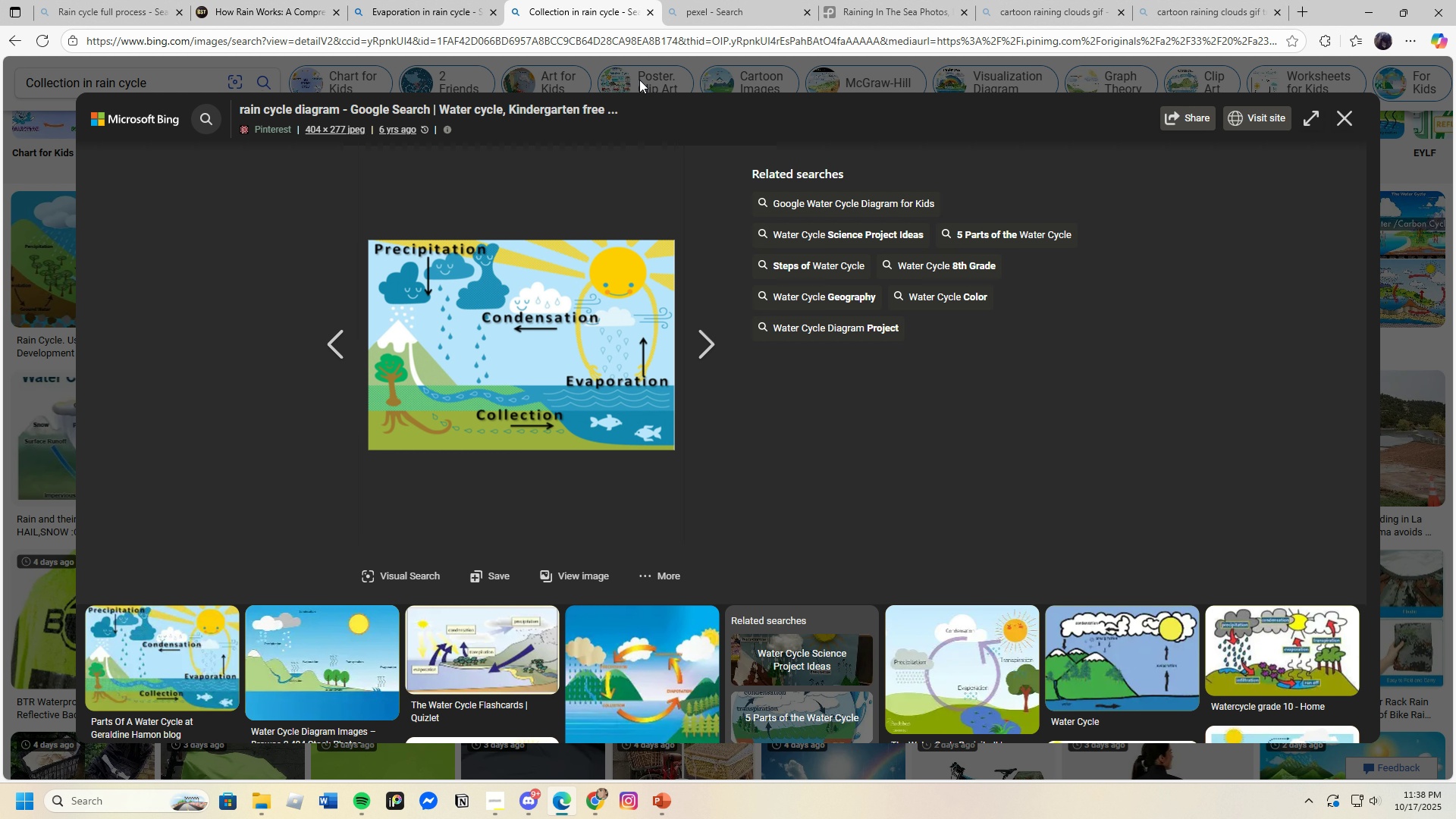 
left_click([635, 67])
 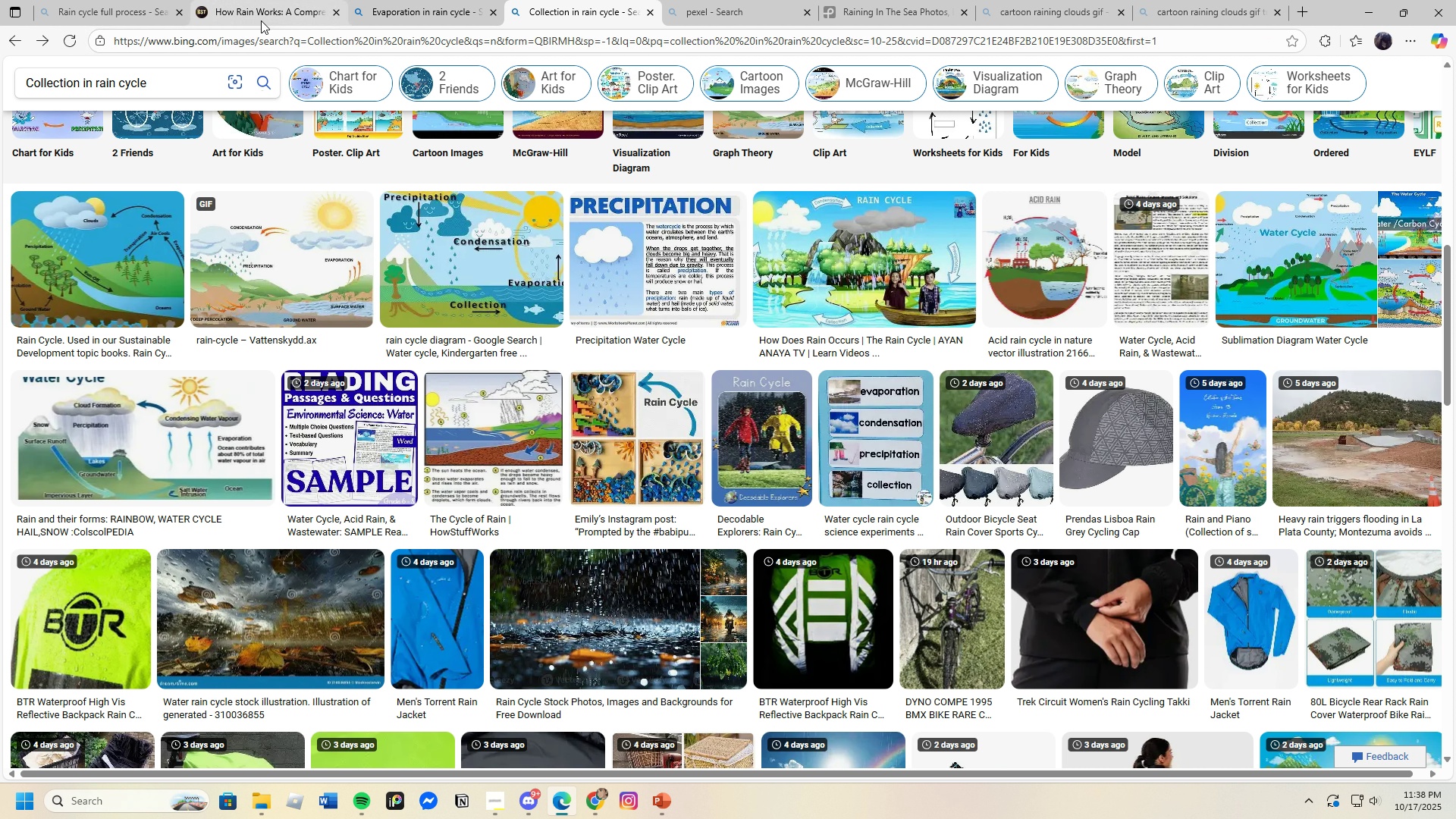 
left_click([261, 19])
 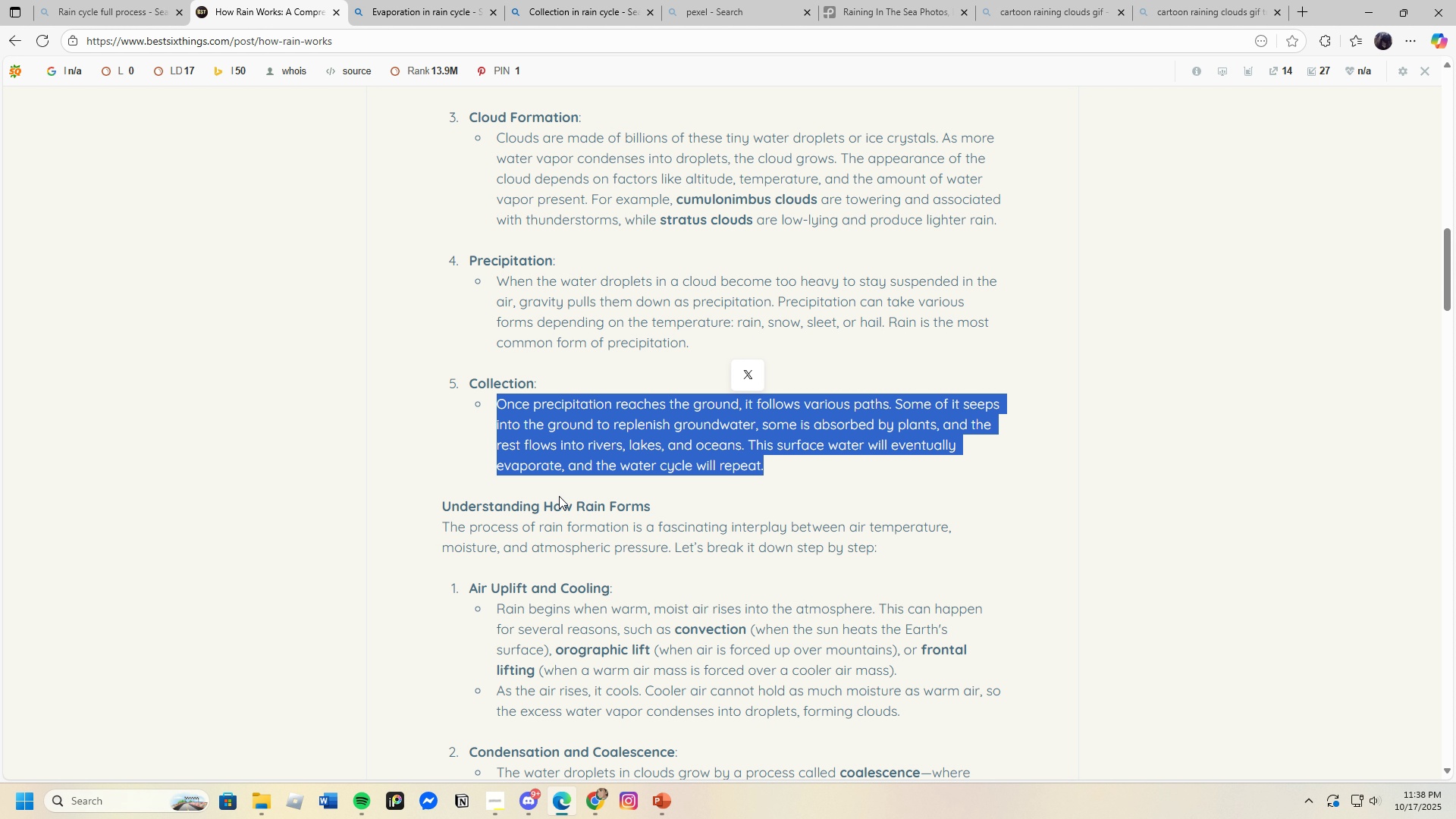 
scroll: coordinate [560, 497], scroll_direction: down, amount: 4.0
 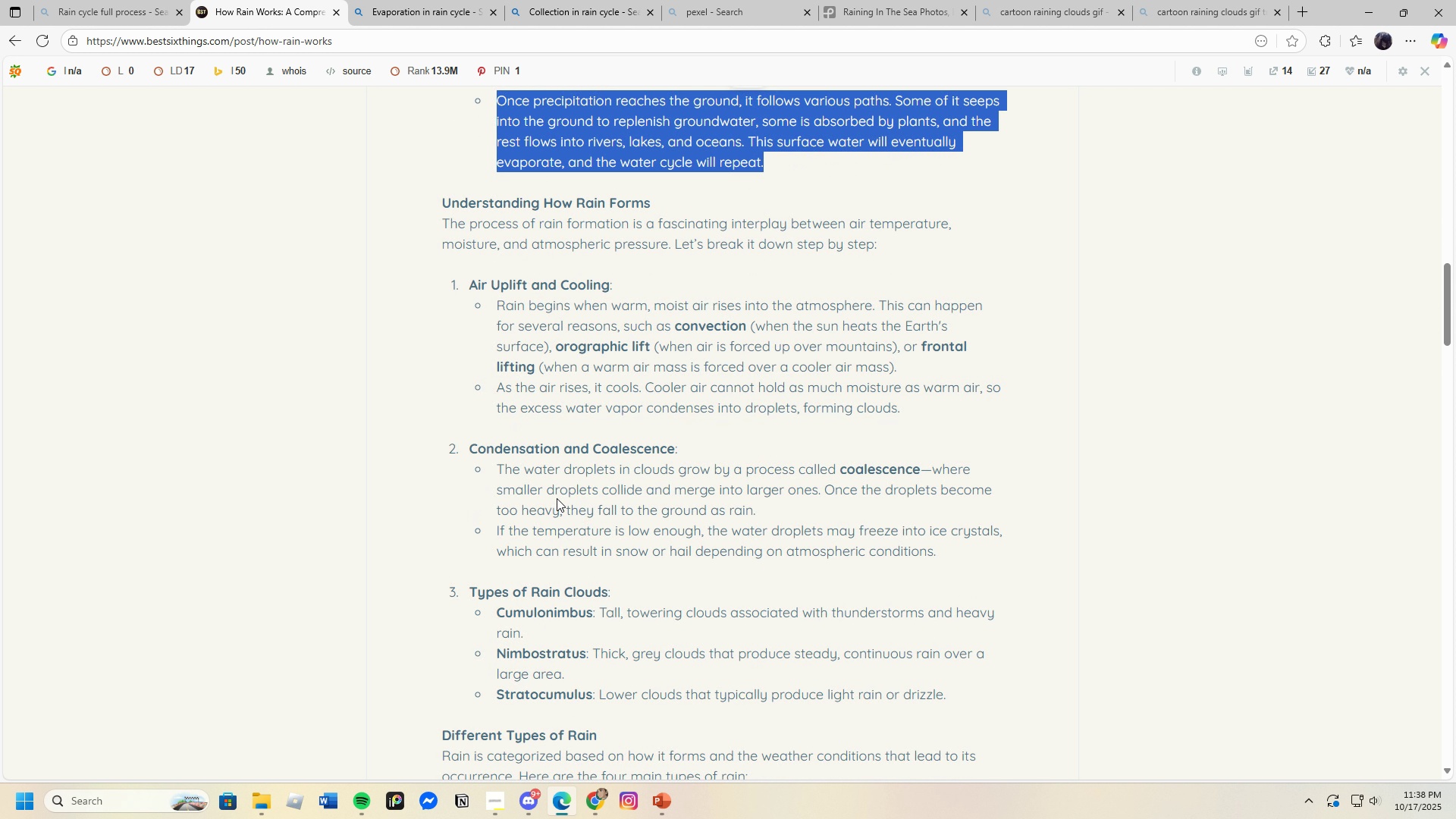 
scroll: coordinate [539, 498], scroll_direction: up, amount: 1.0
 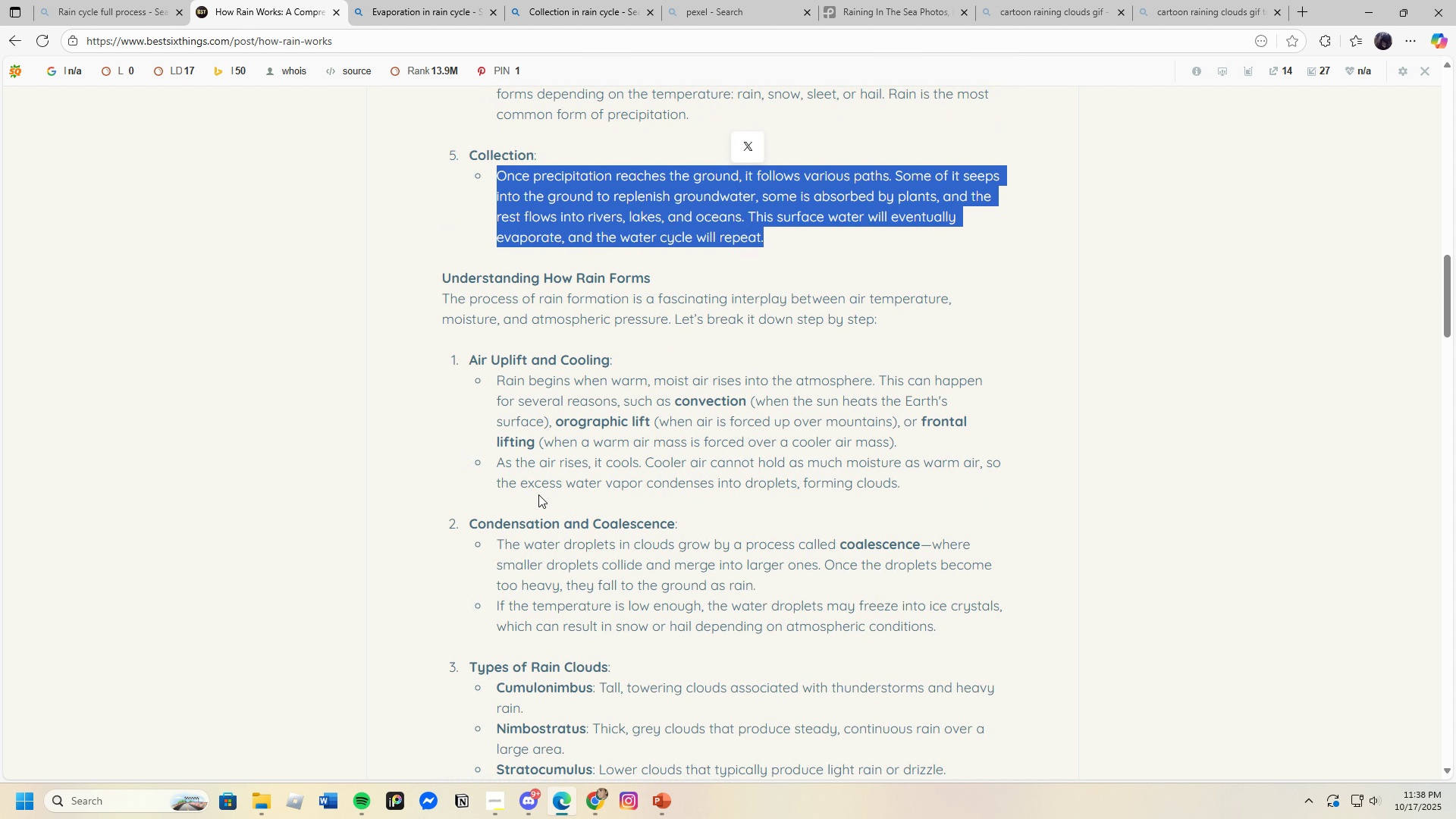 
scroll: coordinate [538, 531], scroll_direction: down, amount: 7.0
 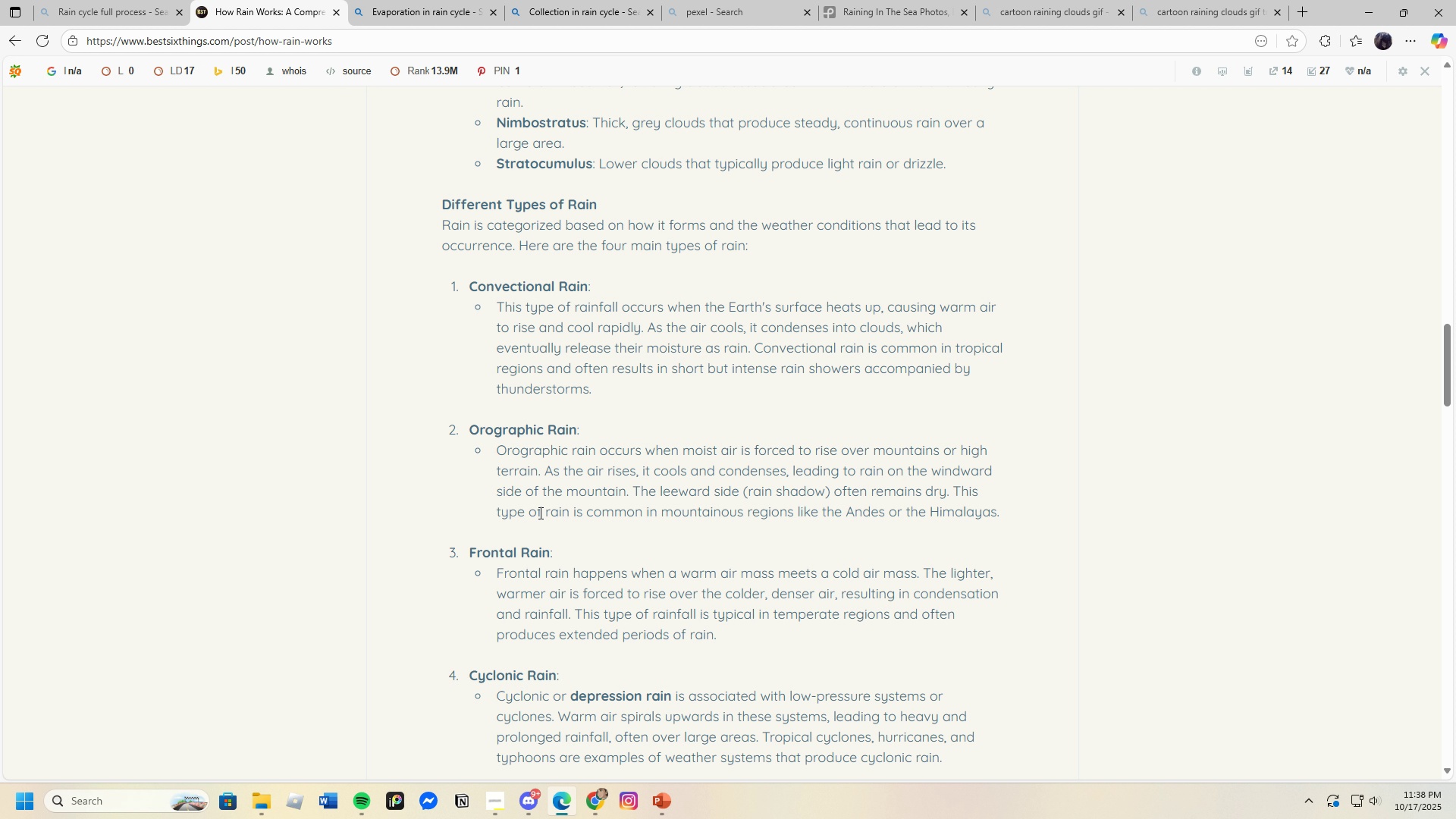 
wait(7.16)
 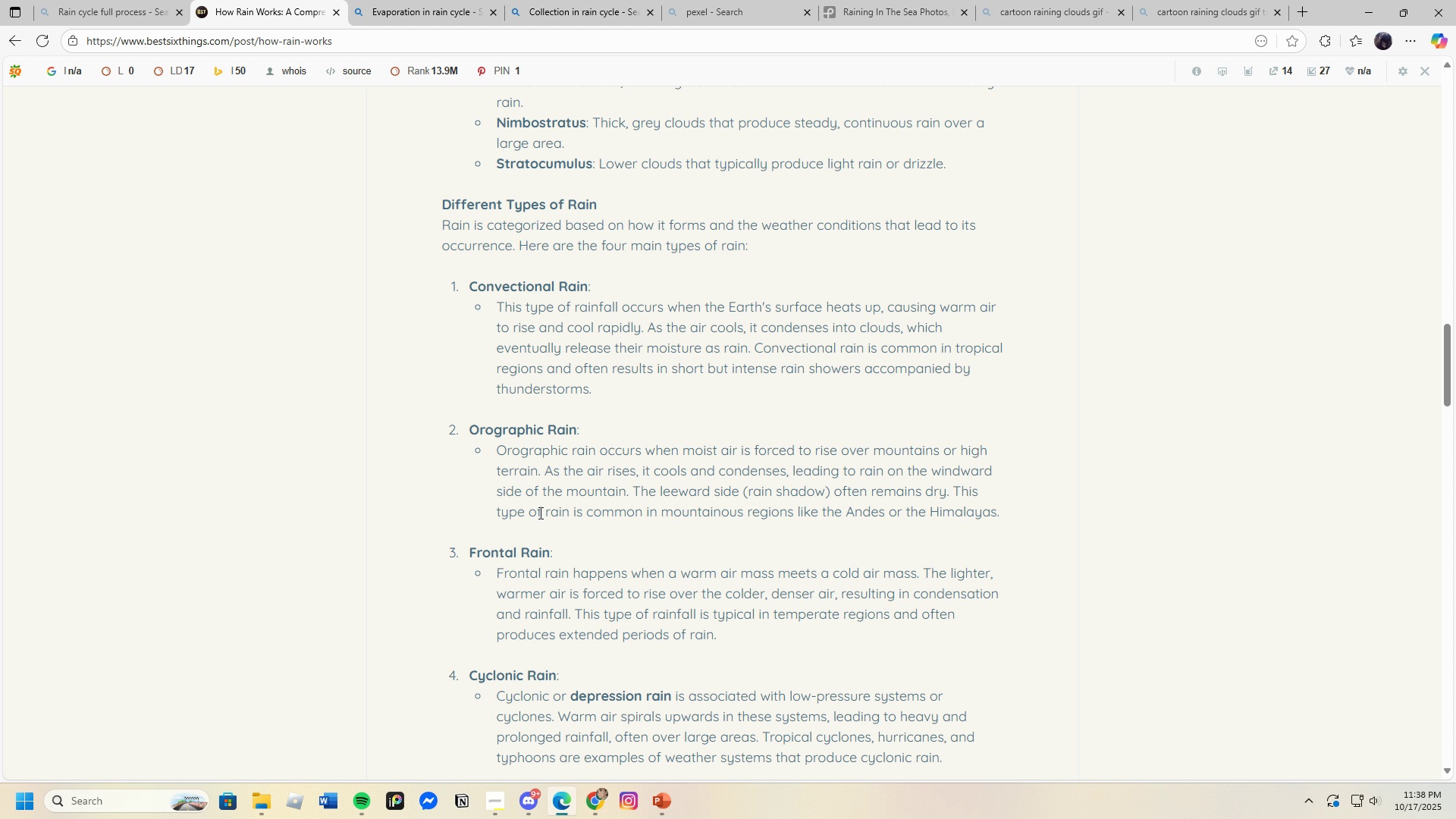 
left_click_drag(start_coordinate=[444, 202], to_coordinate=[635, 214])
 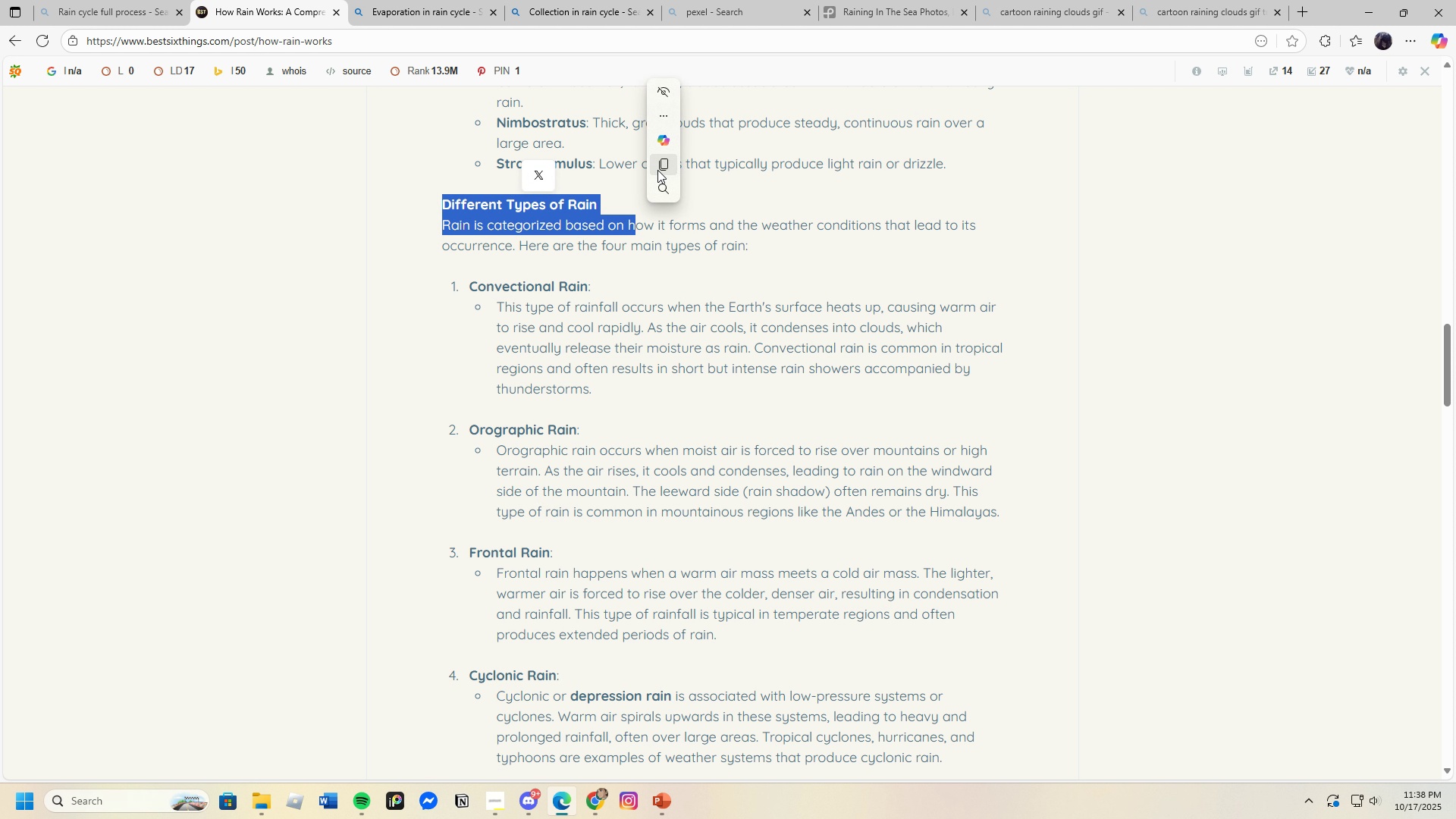 
left_click([657, 168])
 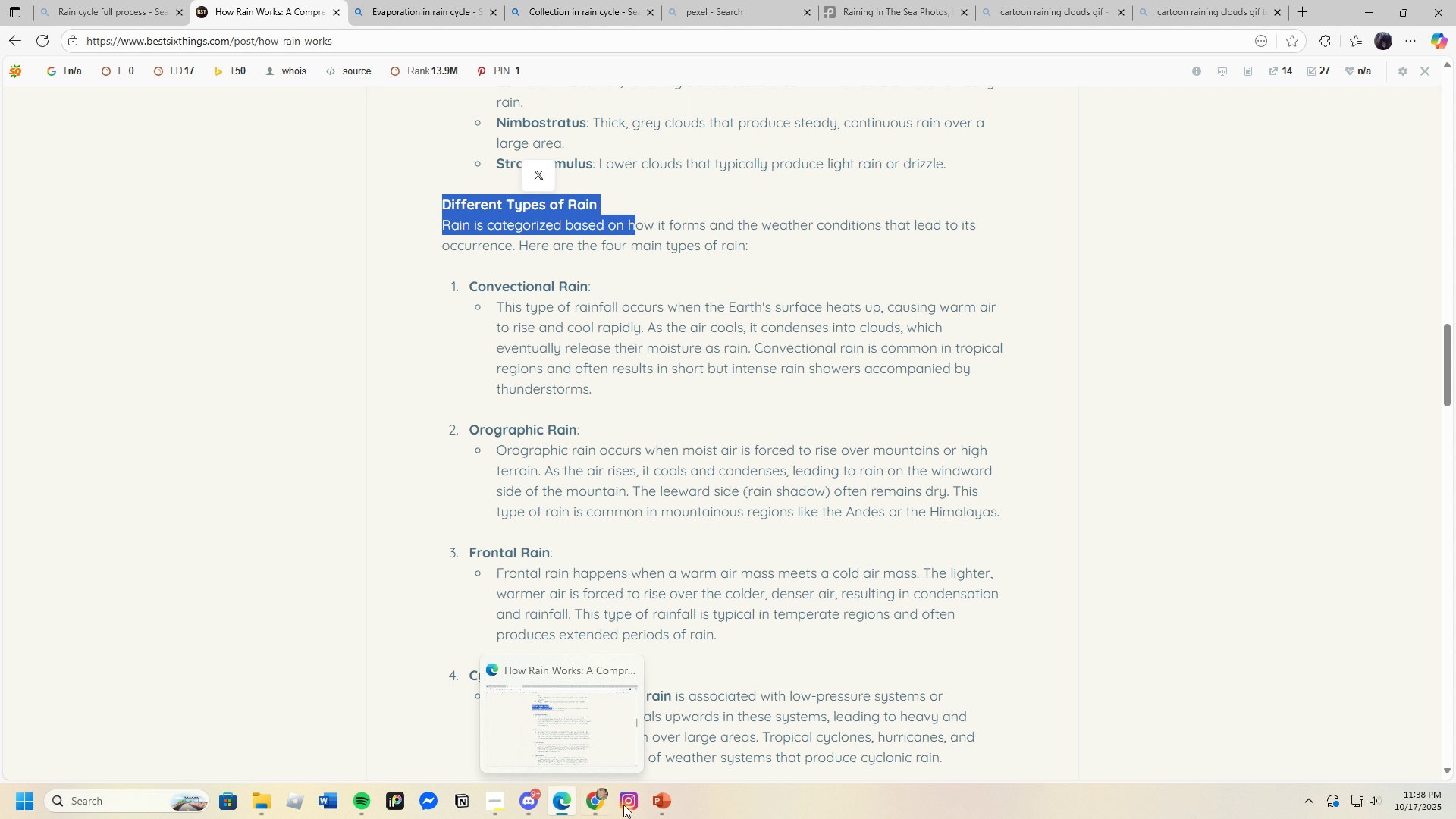 
left_click([657, 803])
 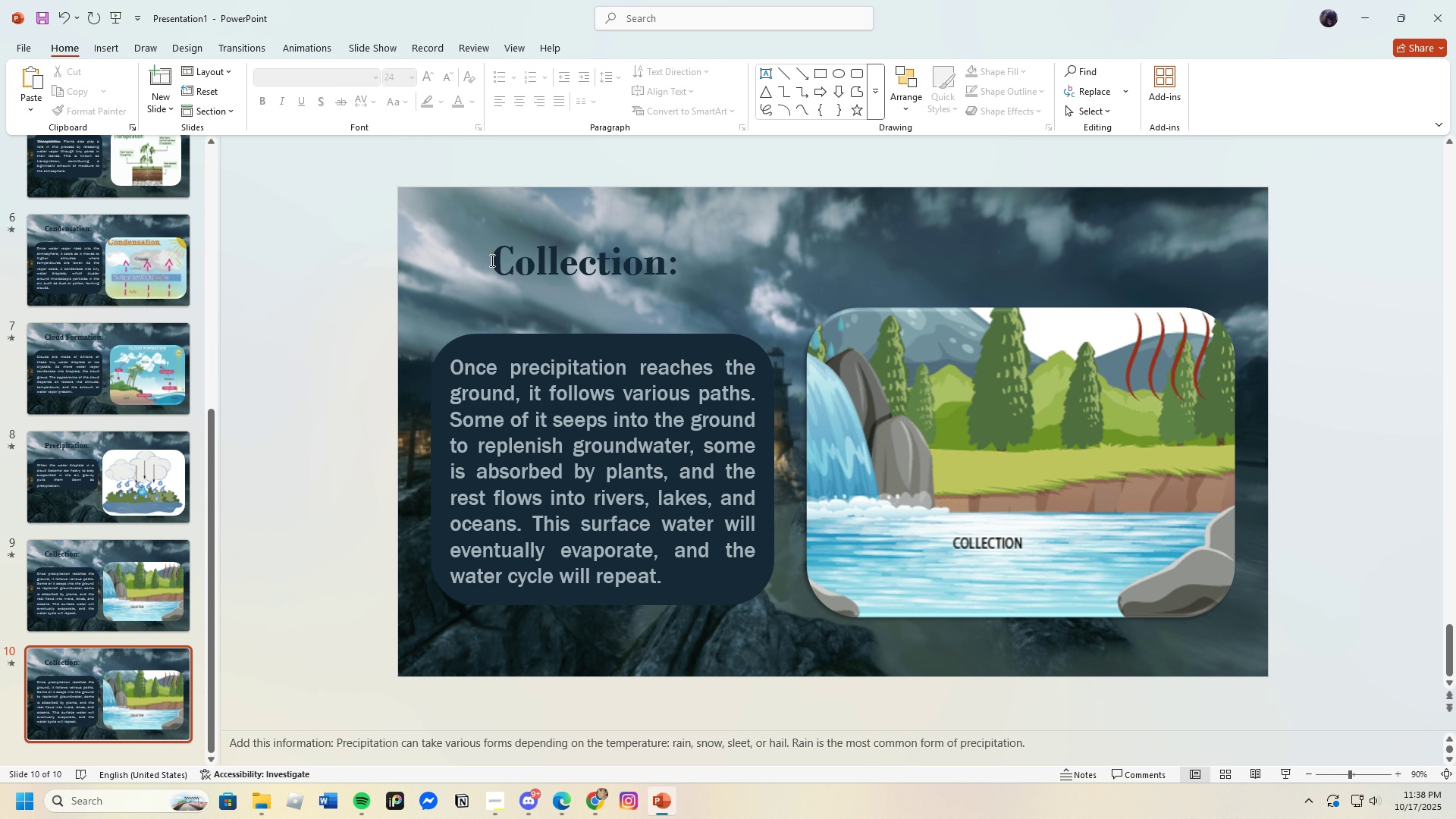 
left_click([491, 260])
 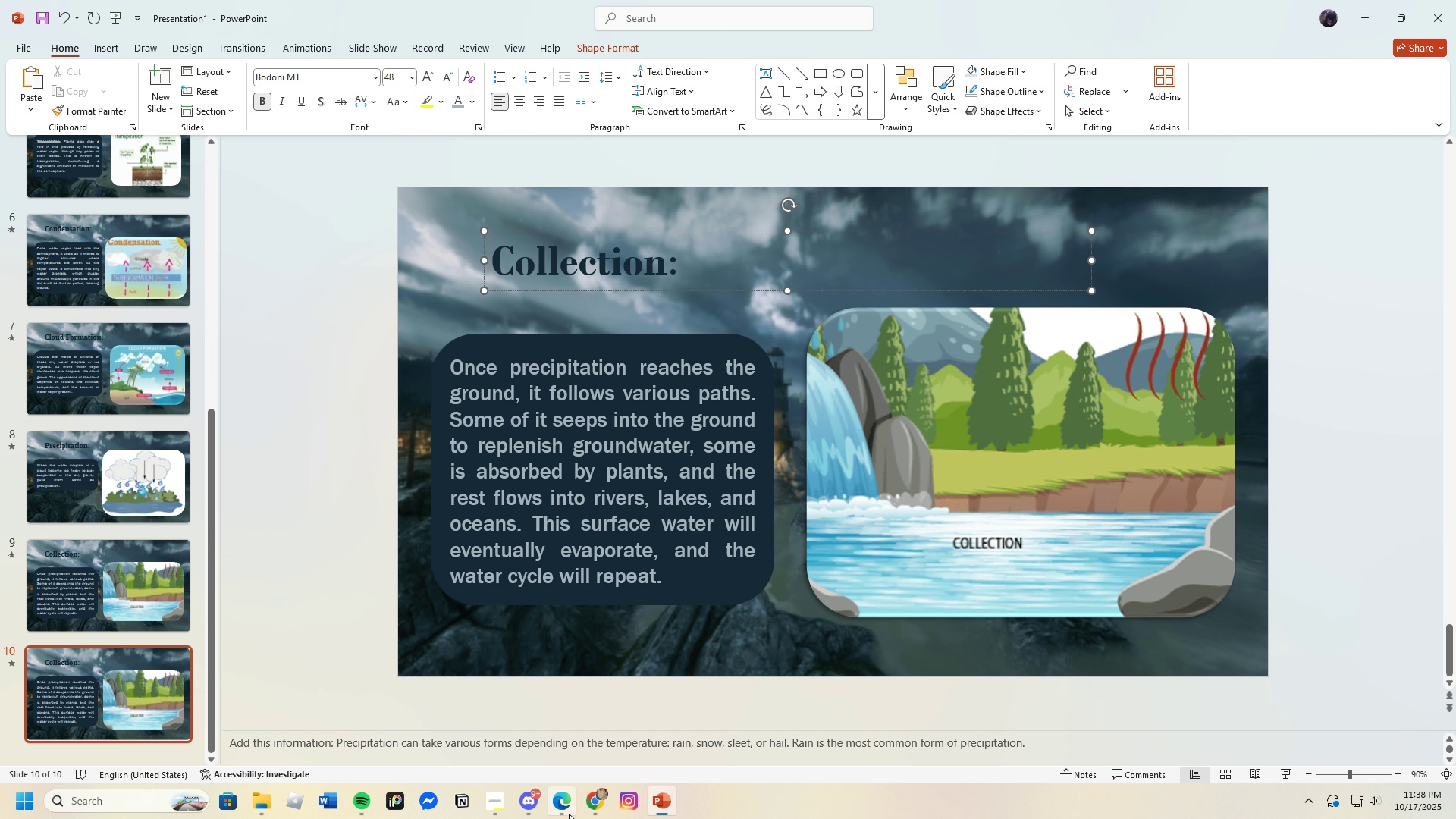 
left_click([567, 813])
 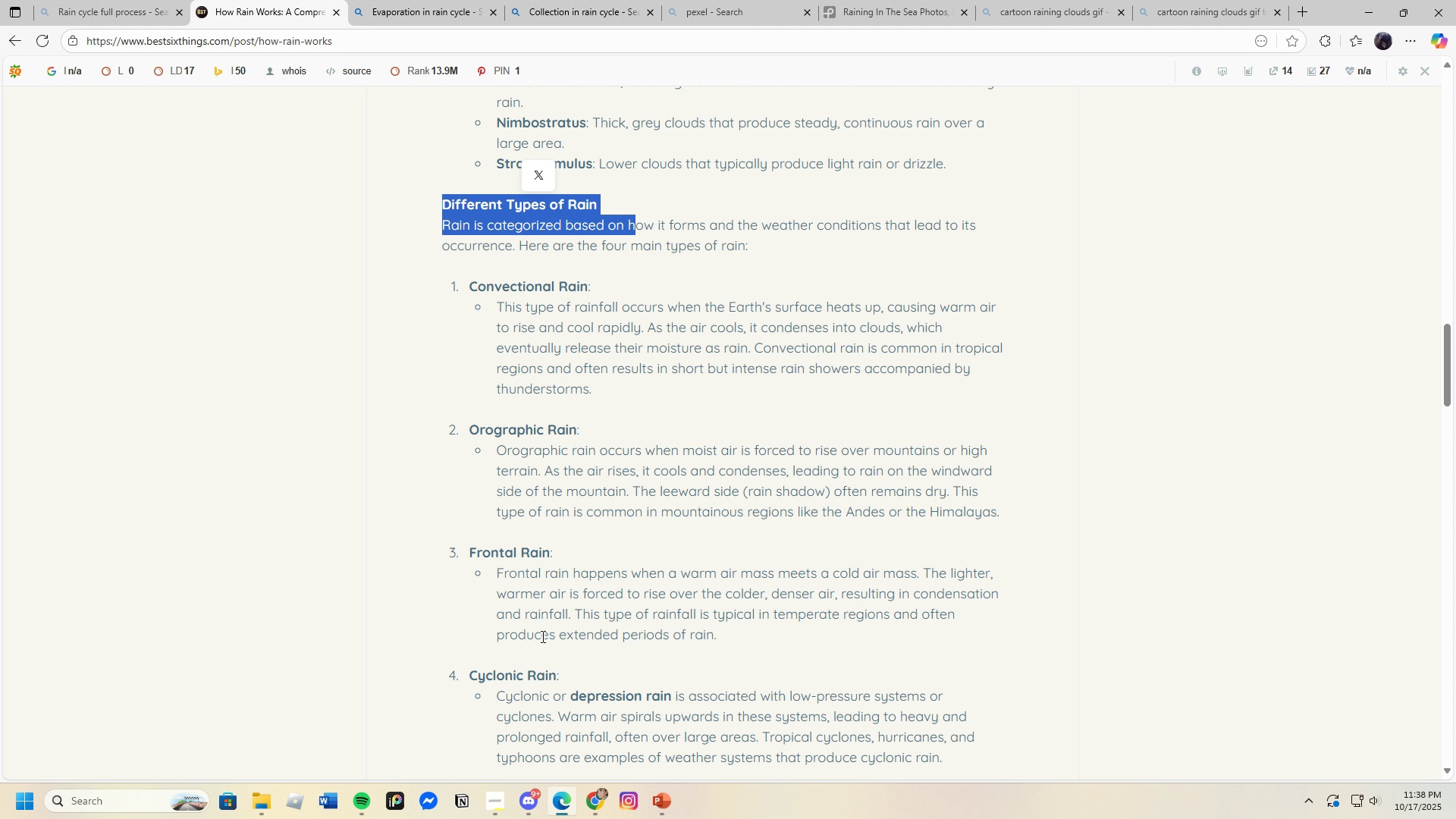 
scroll: coordinate [546, 644], scroll_direction: down, amount: 3.0
 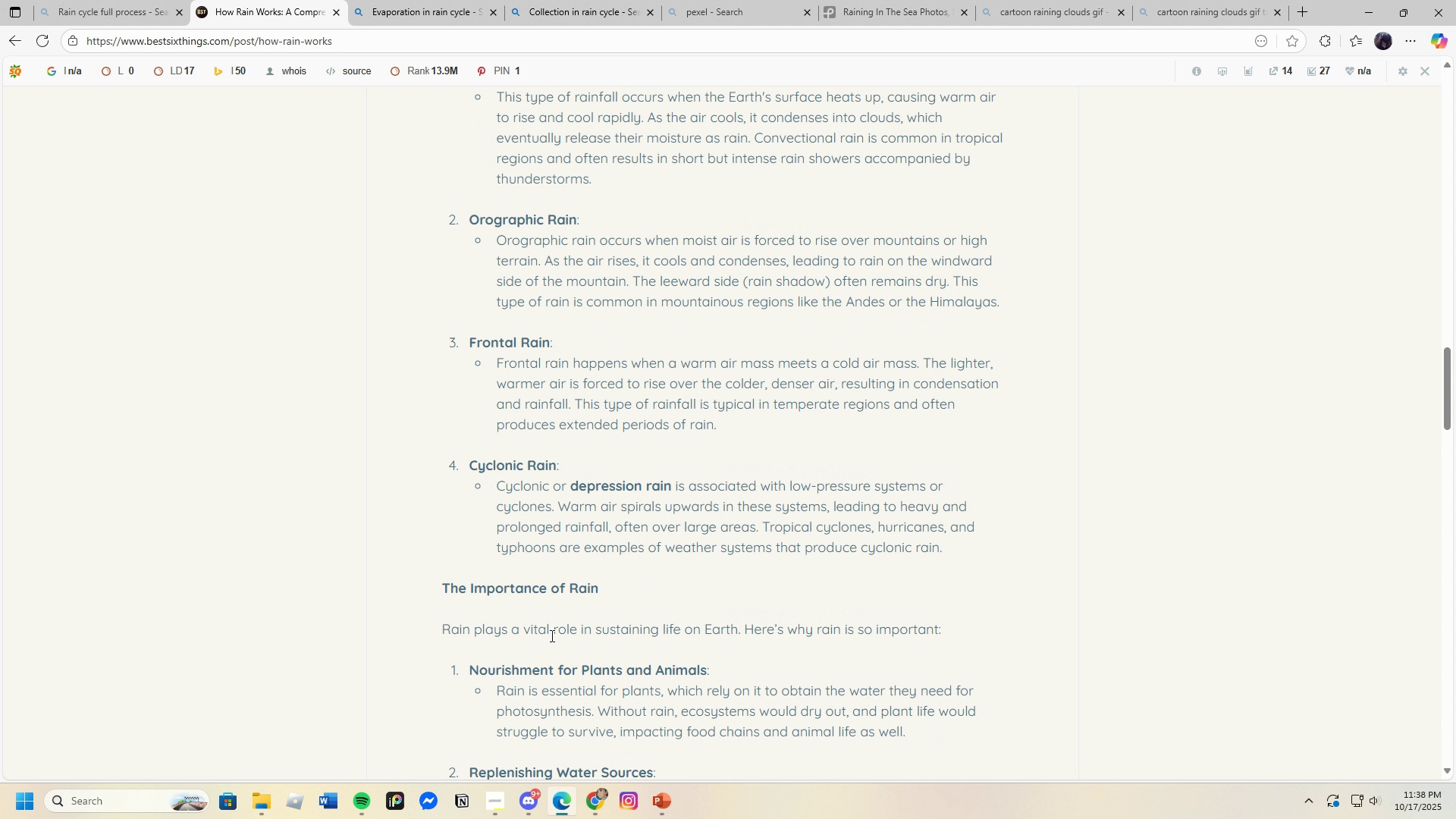 
scroll: coordinate [551, 635], scroll_direction: up, amount: 2.0
 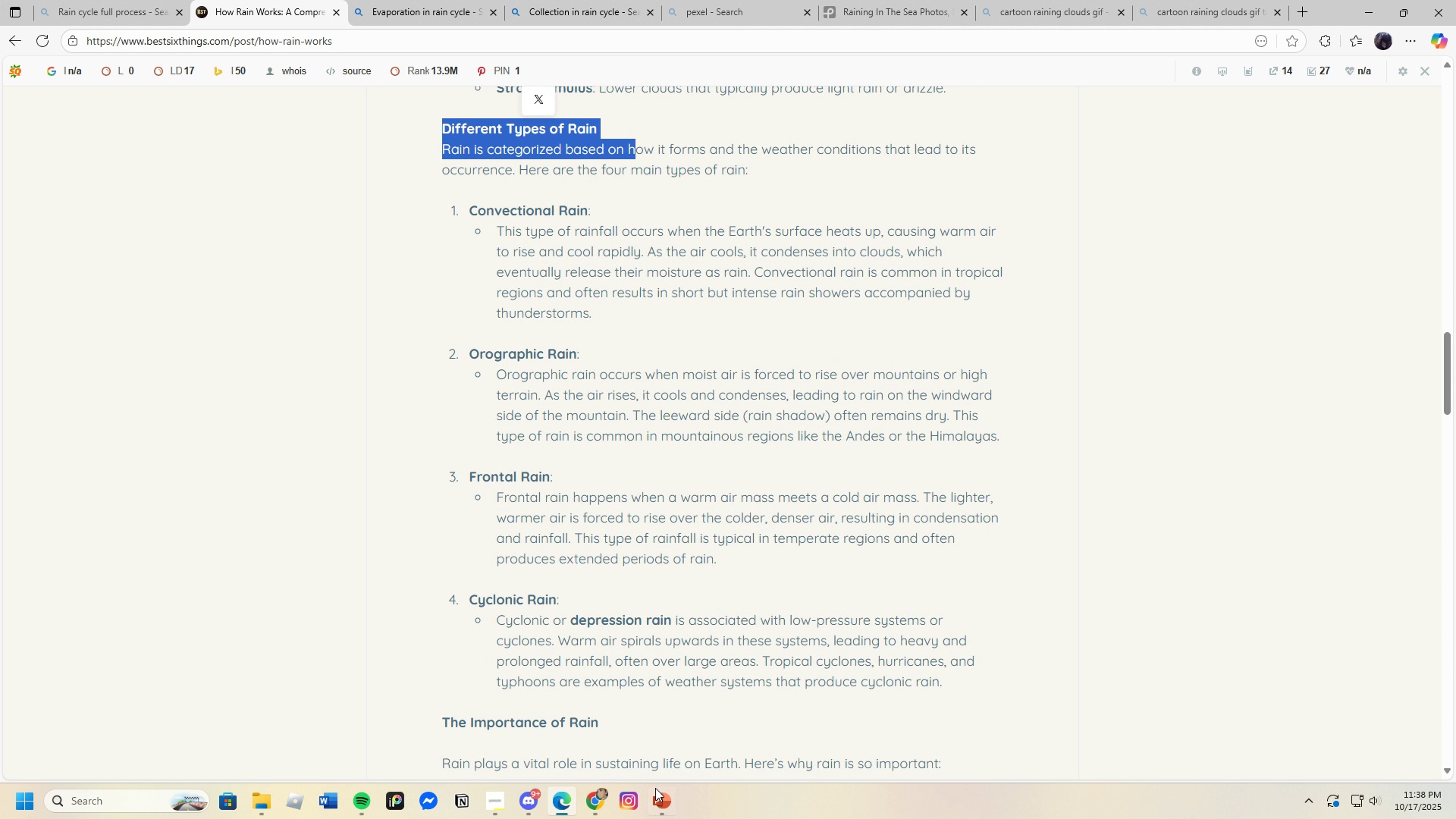 
left_click([657, 811])
 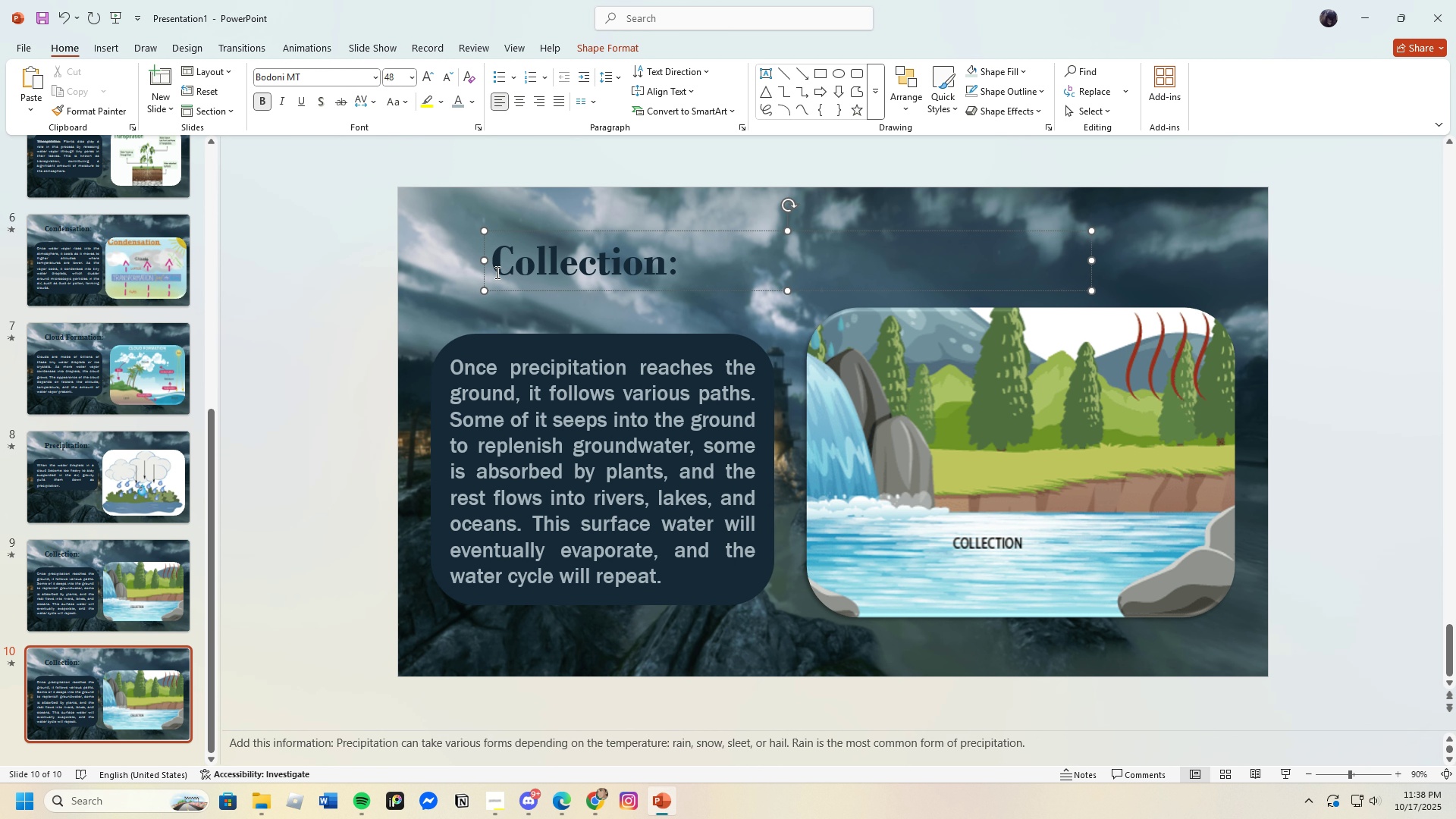 
left_click_drag(start_coordinate=[496, 271], to_coordinate=[771, 285])
 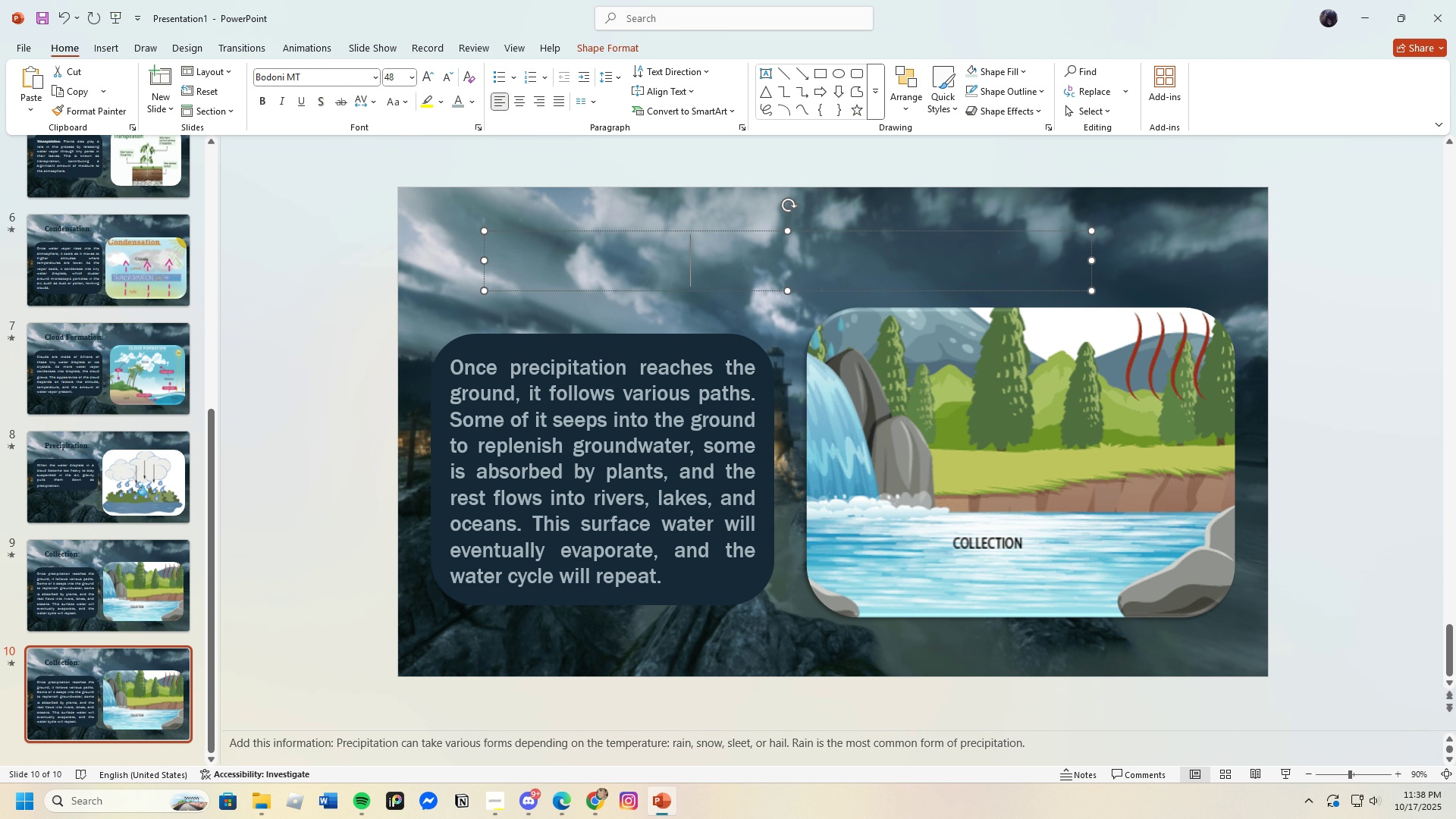 
key(Backspace)
 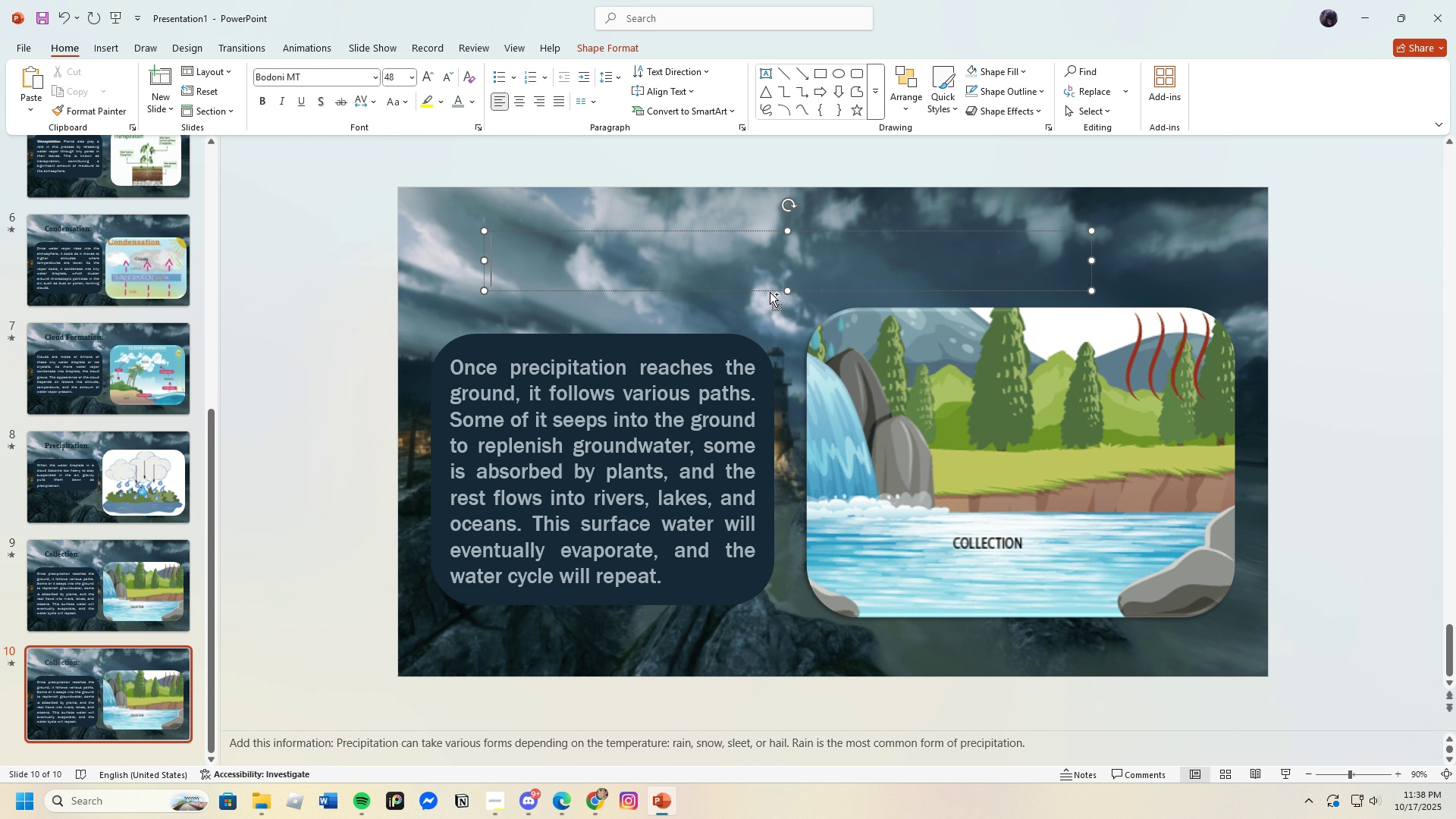 
key(Control+V)
 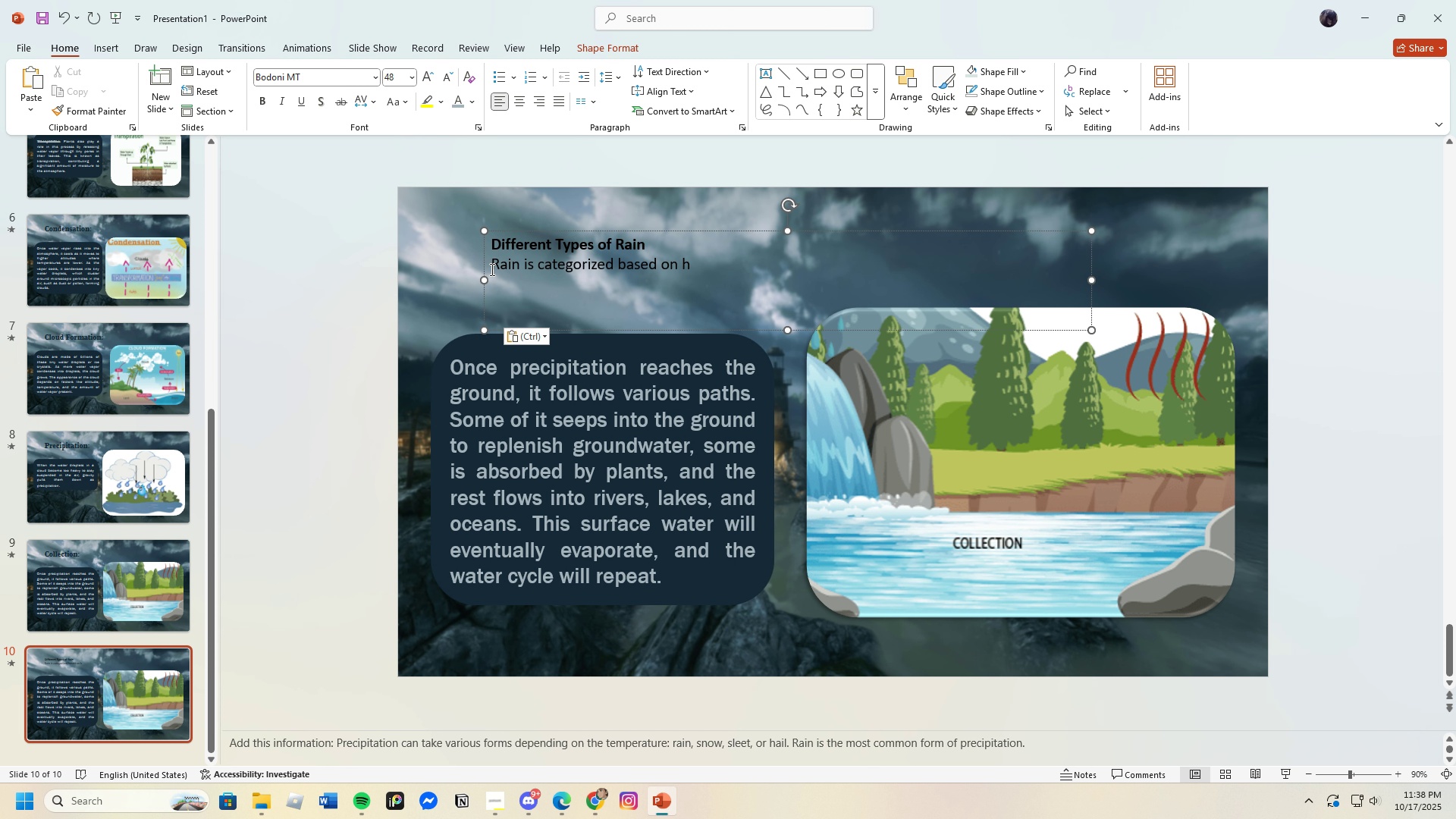 
left_click_drag(start_coordinate=[494, 267], to_coordinate=[708, 274])
 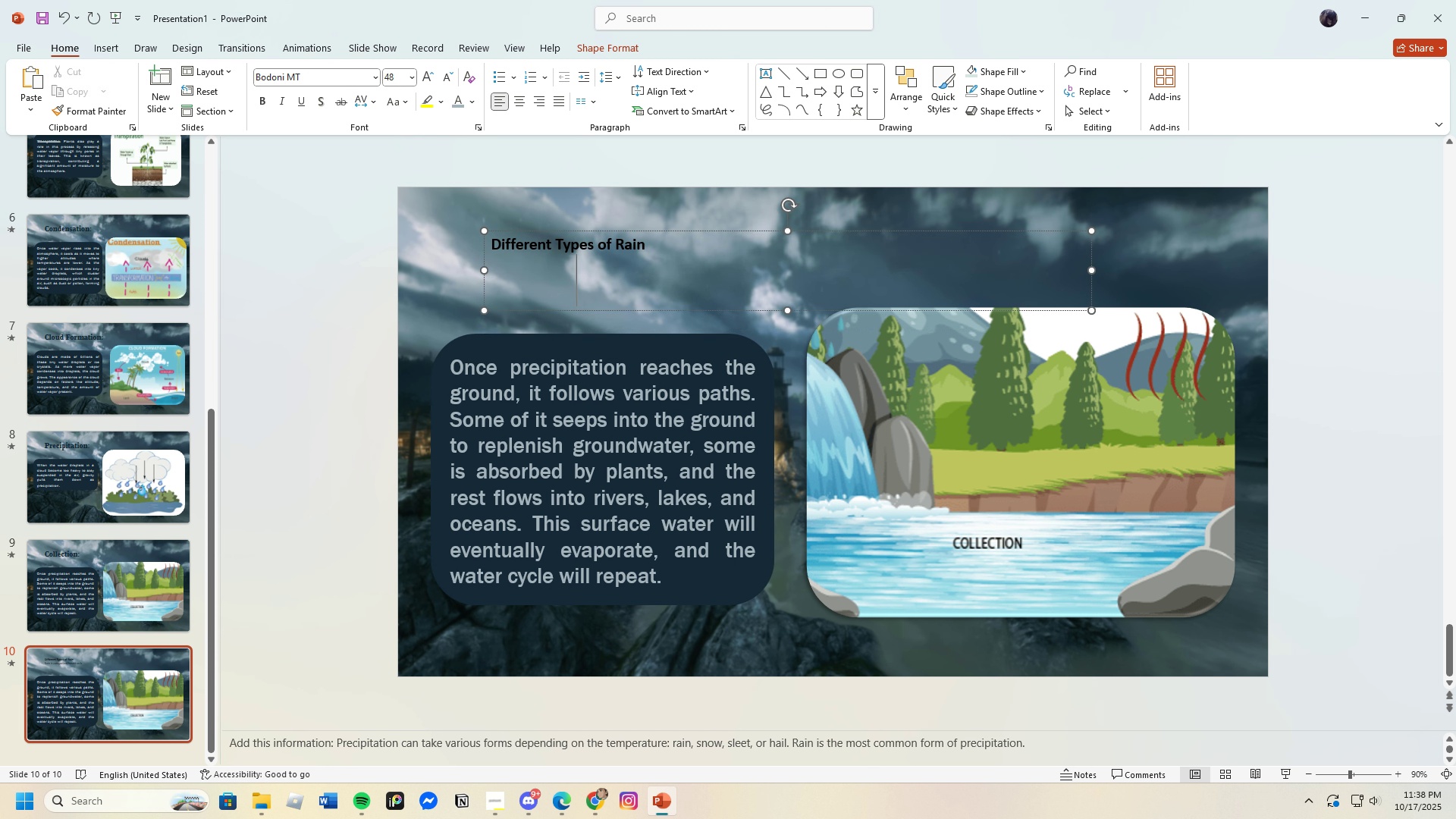 
key(Backspace)
 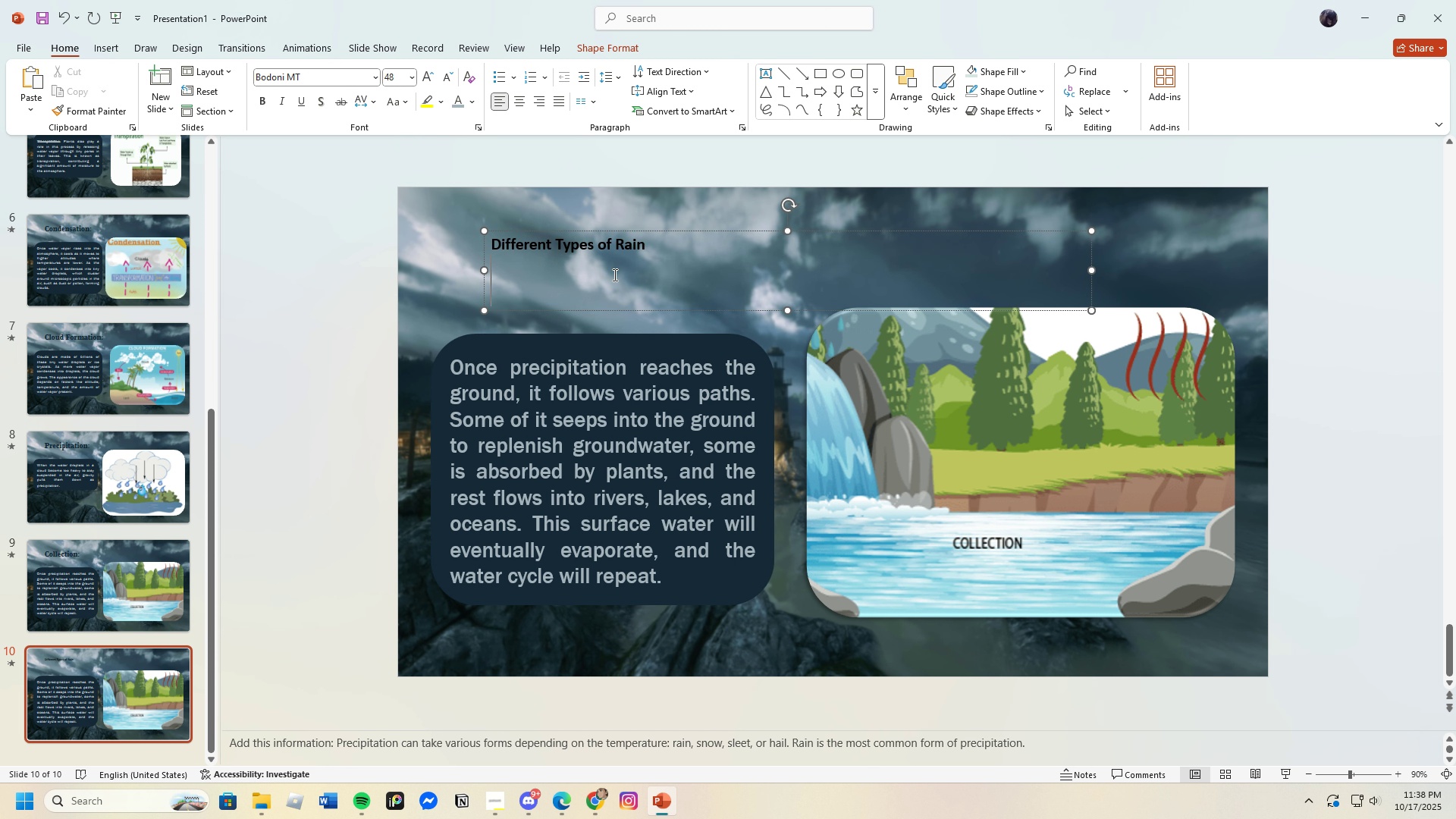 
key(Backspace)
 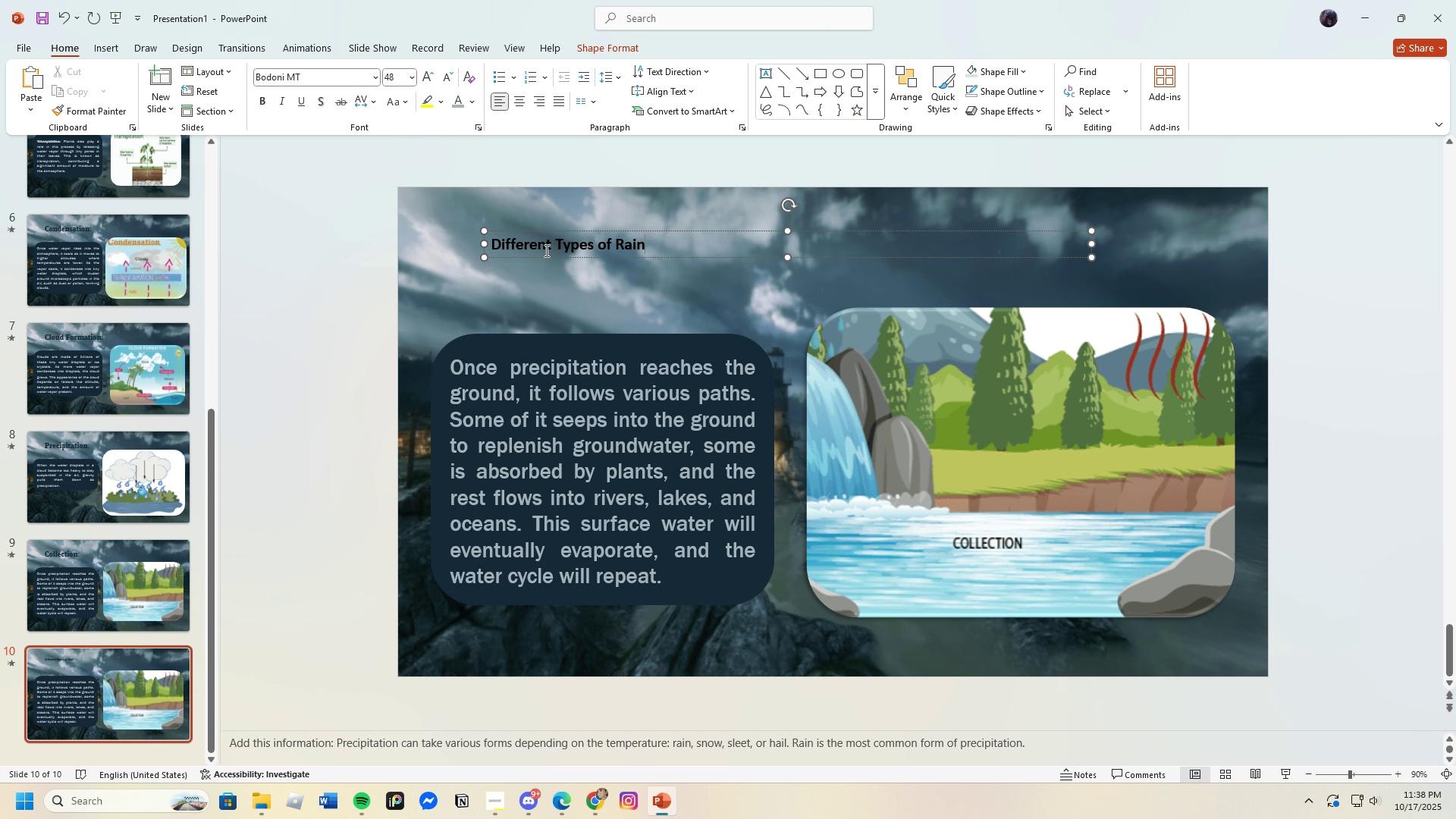 
left_click([904, 365])
 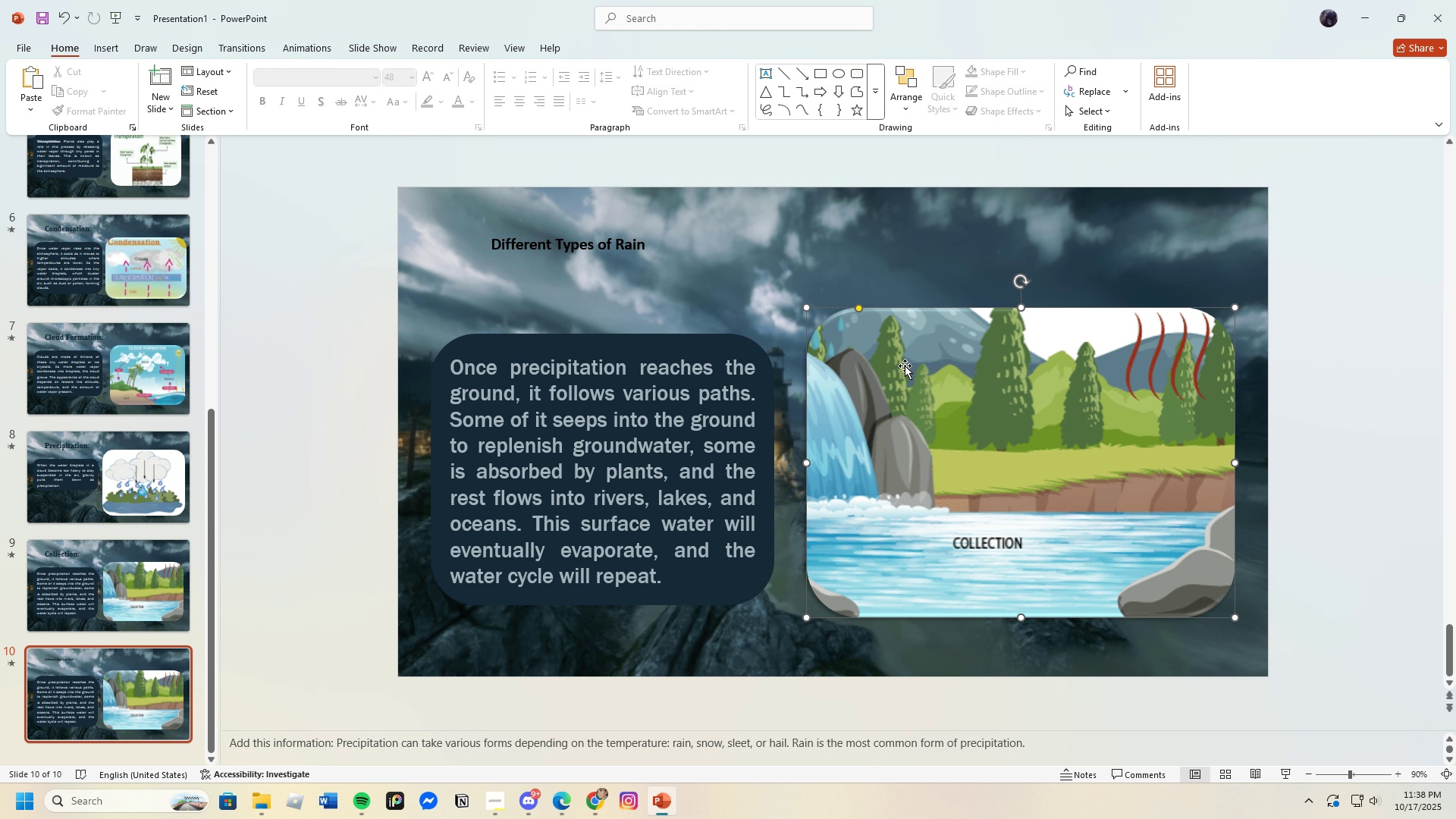 
key(Backspace)
 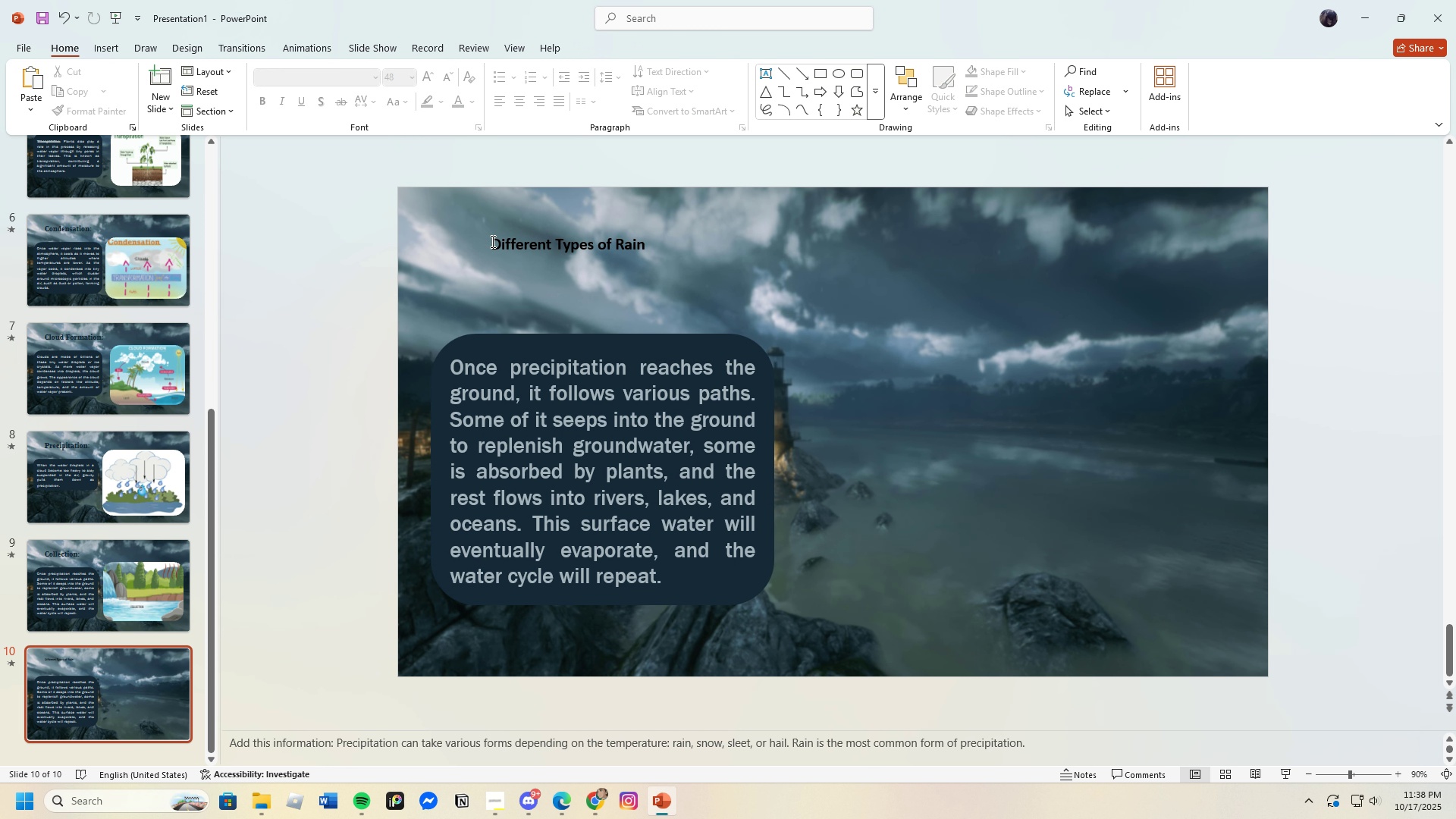 
left_click_drag(start_coordinate=[491, 241], to_coordinate=[685, 263])
 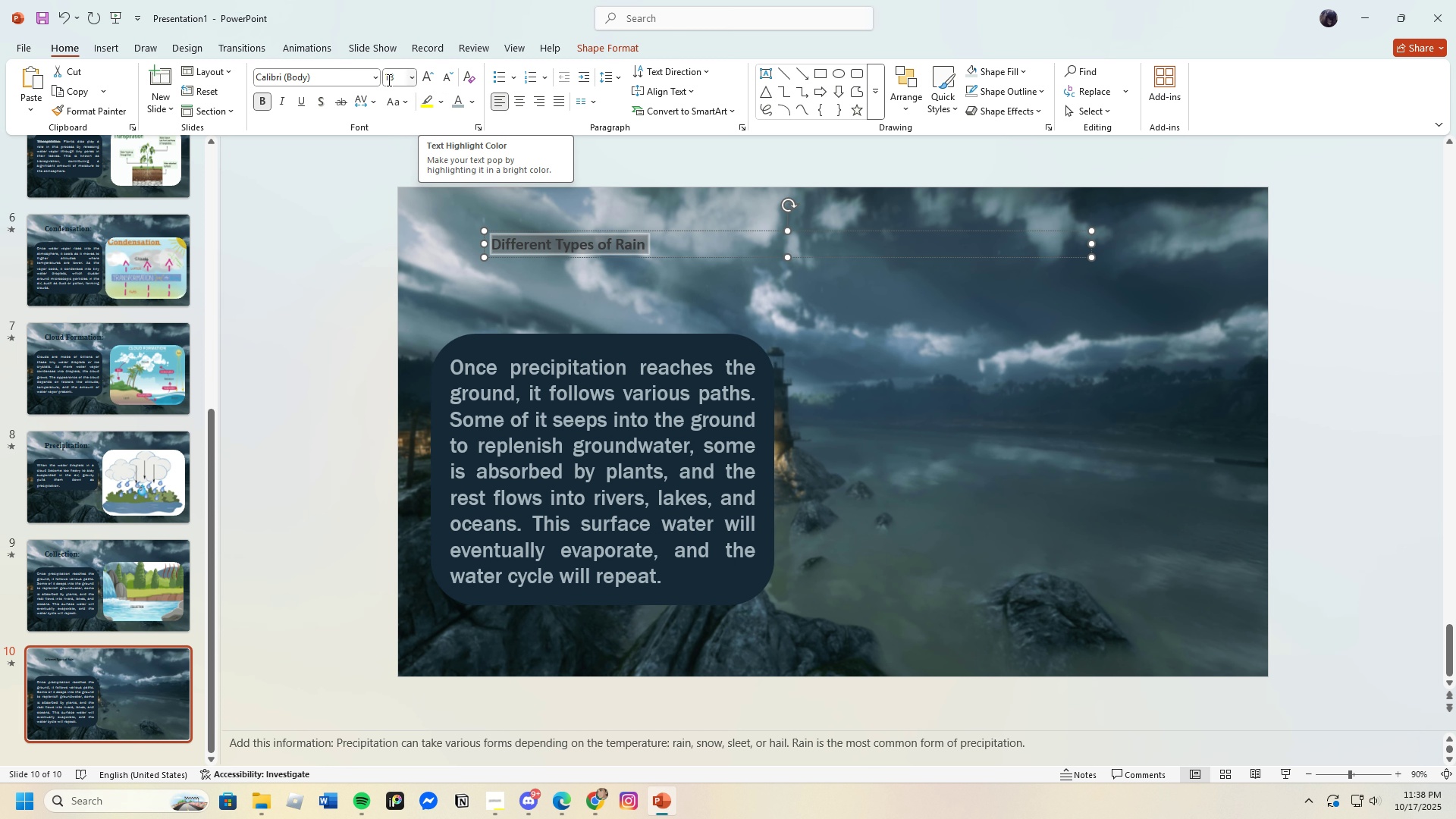 
left_click([411, 82])
 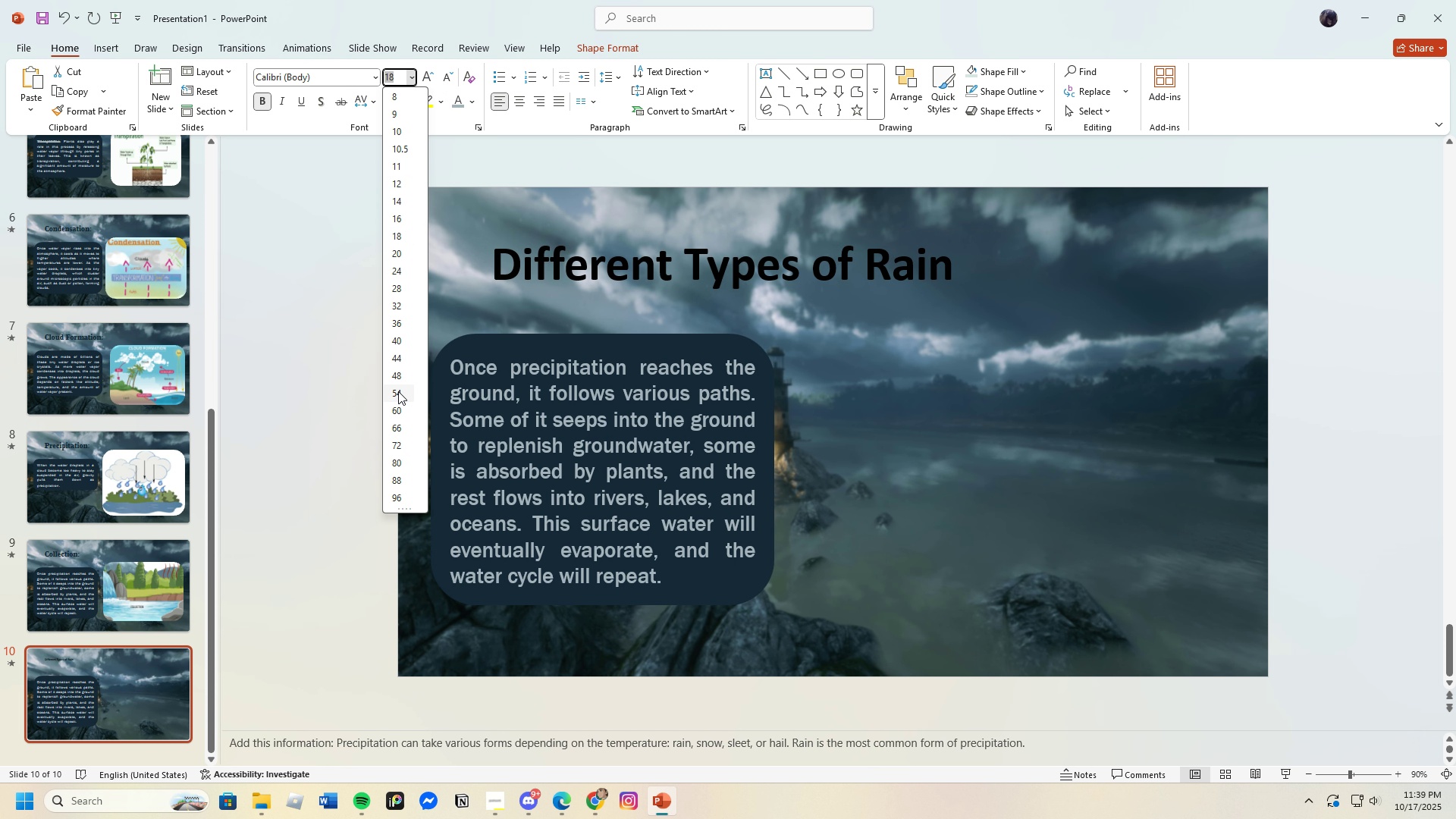 
left_click([397, 391])
 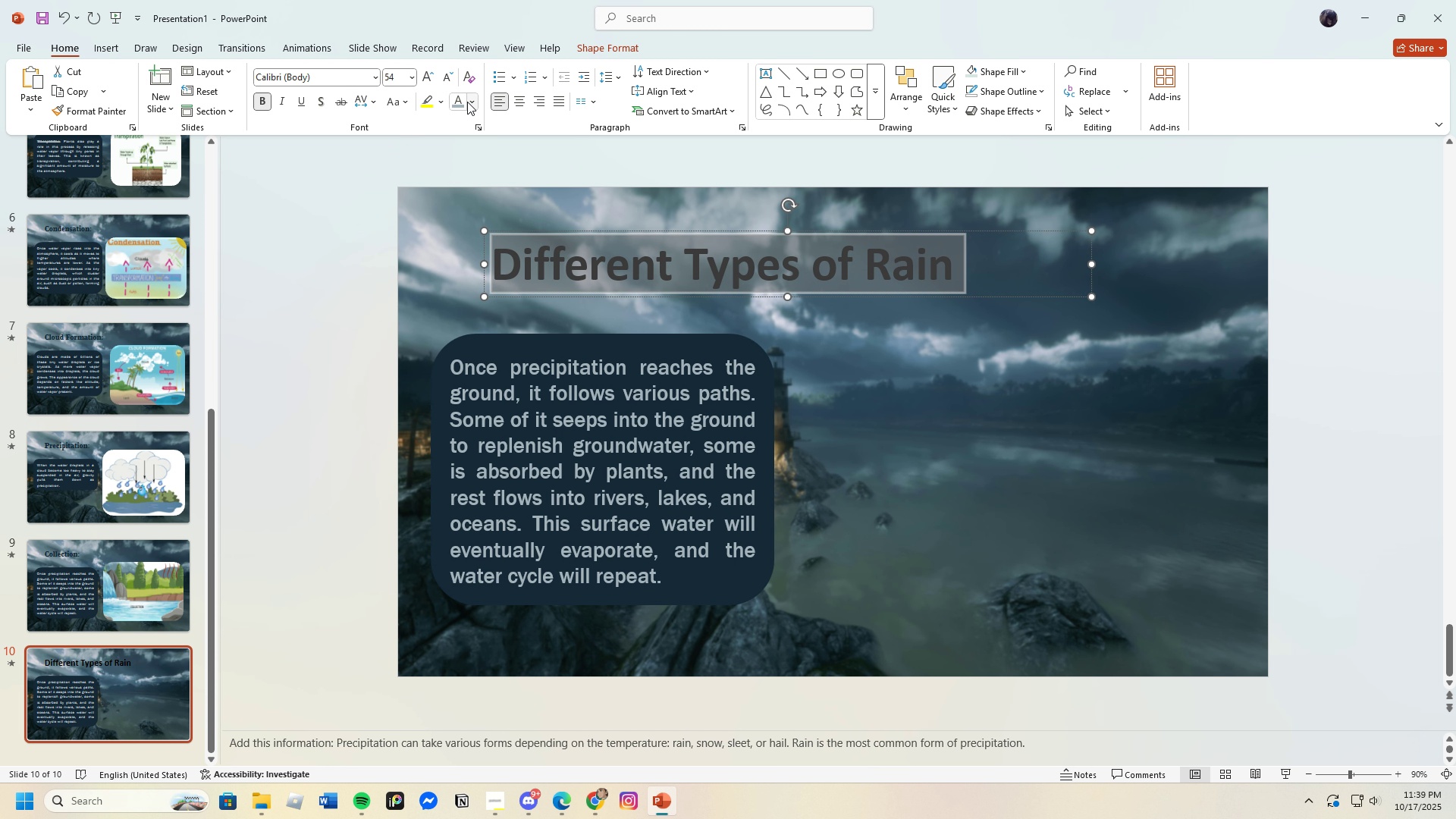 
left_click([469, 101])
 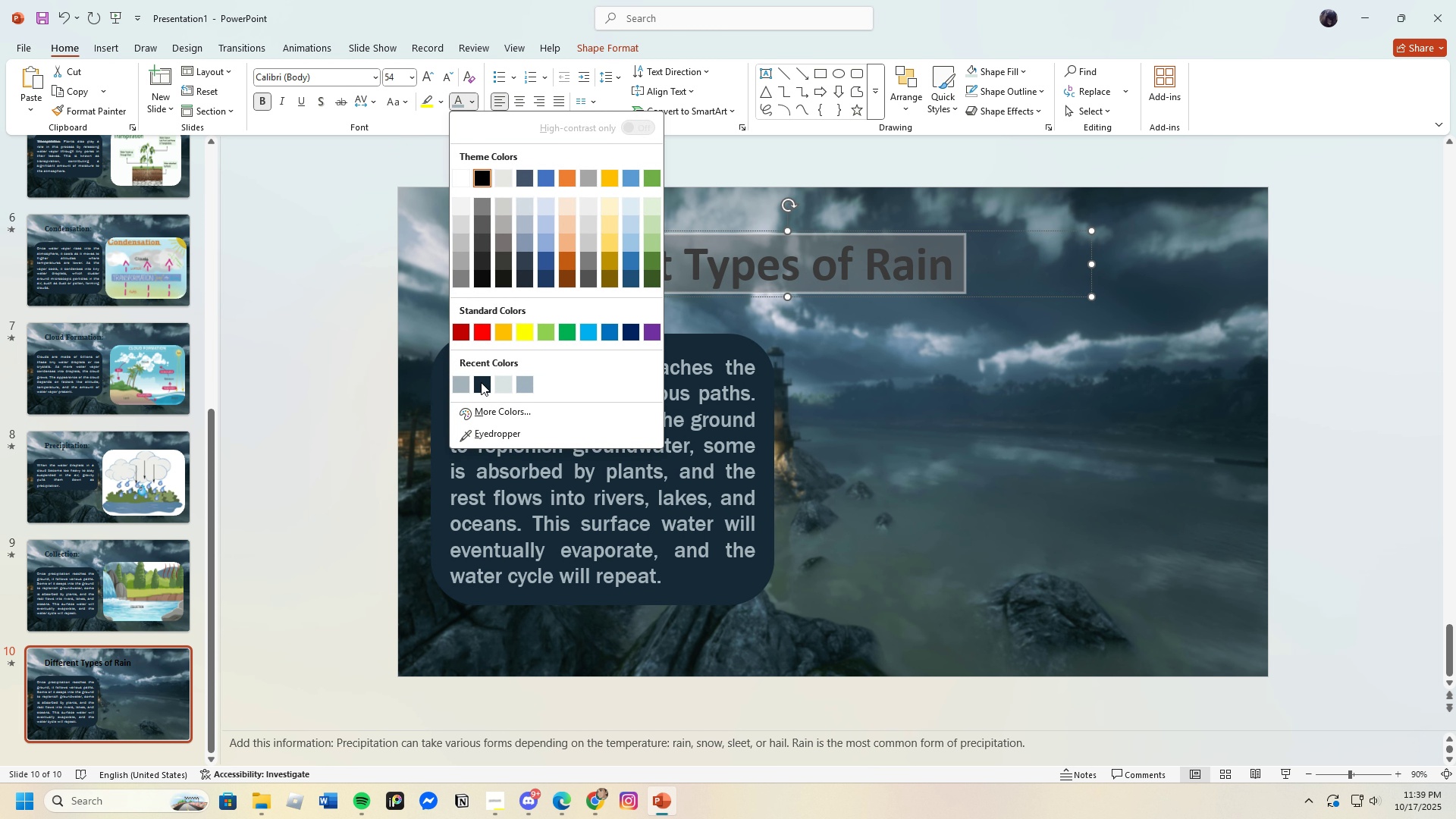 
left_click([482, 382])
 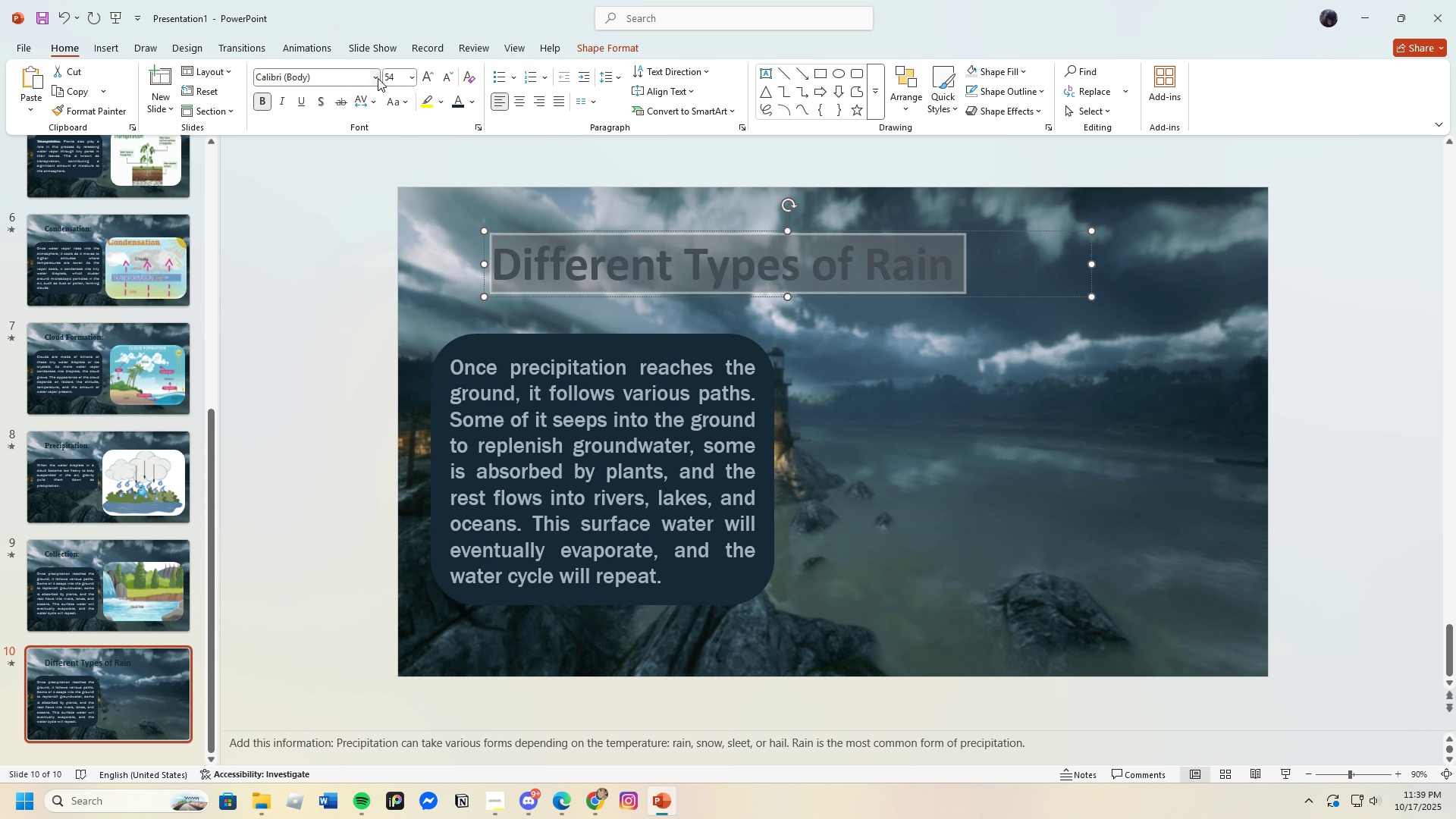 
left_click([376, 78])
 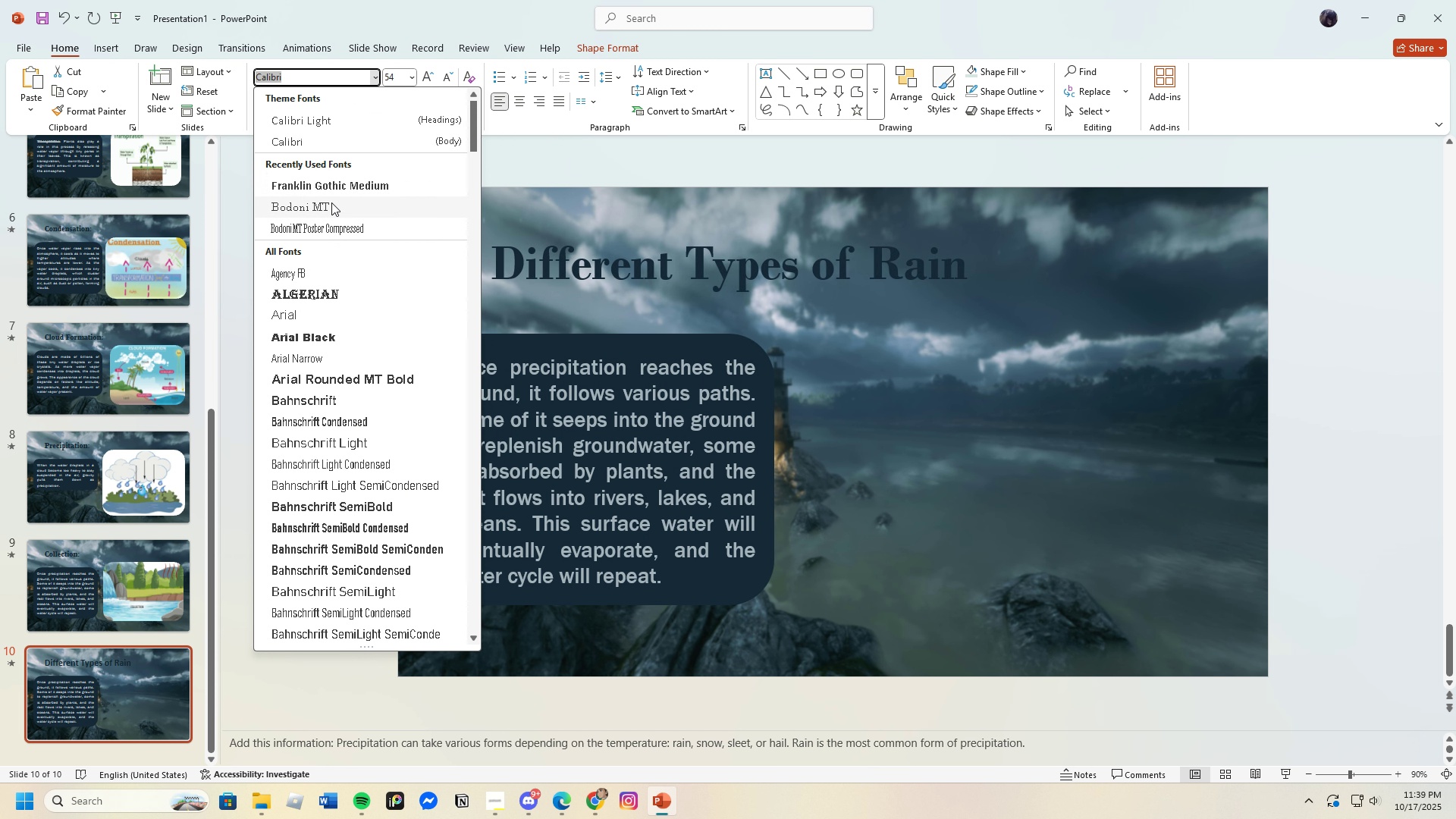 
left_click([331, 202])
 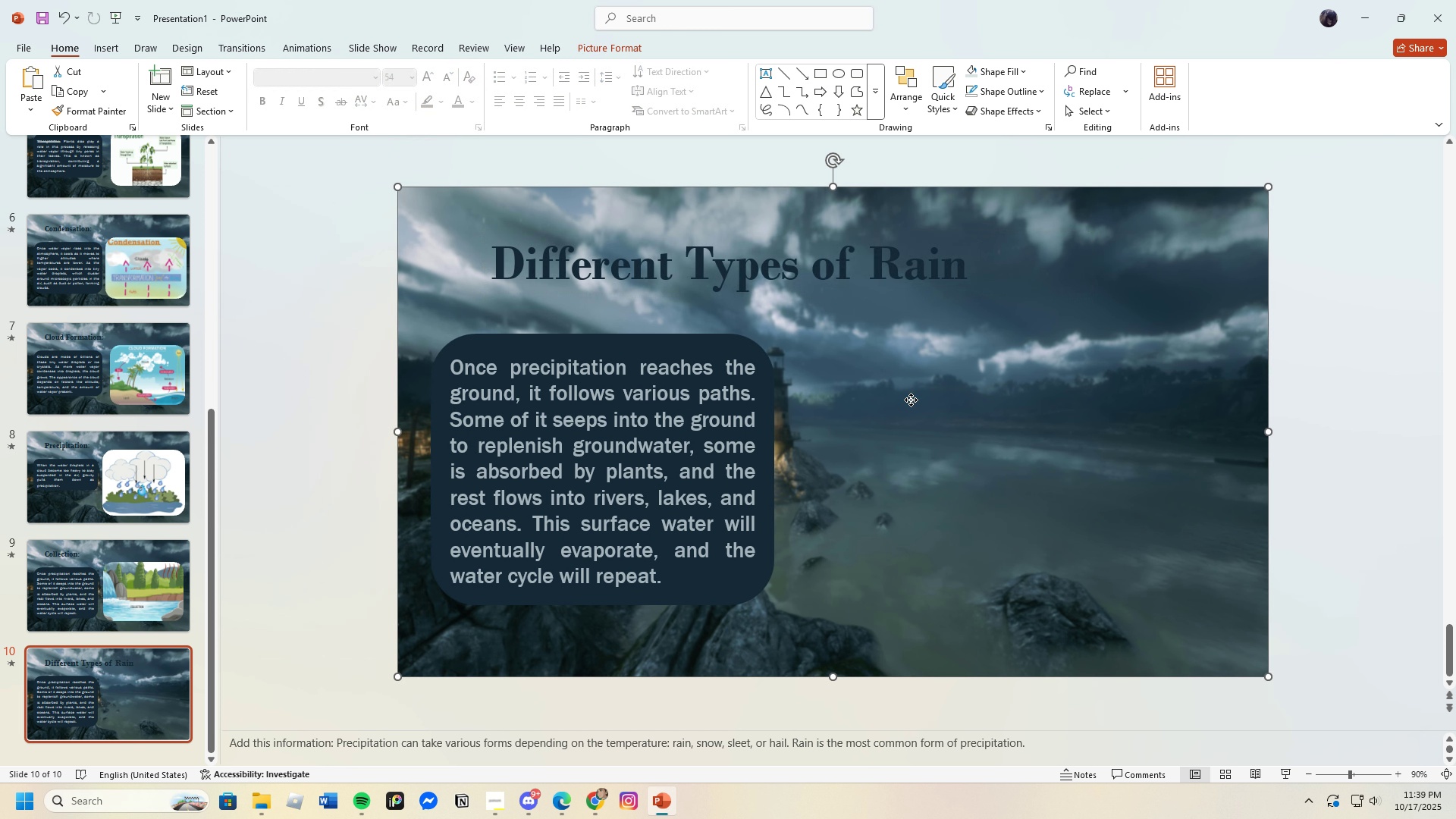 
left_click([911, 400])
 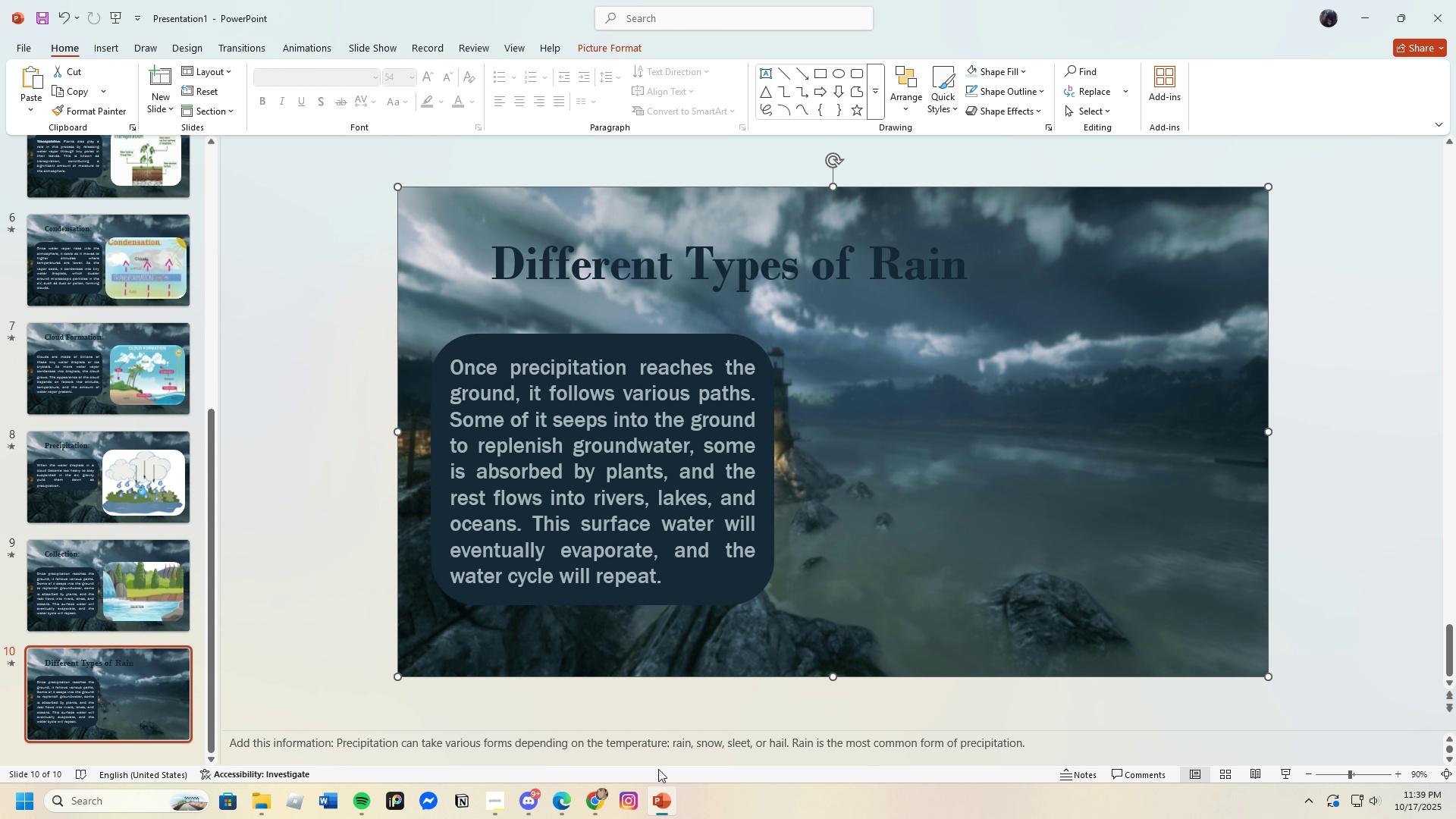 
left_click([567, 802])
 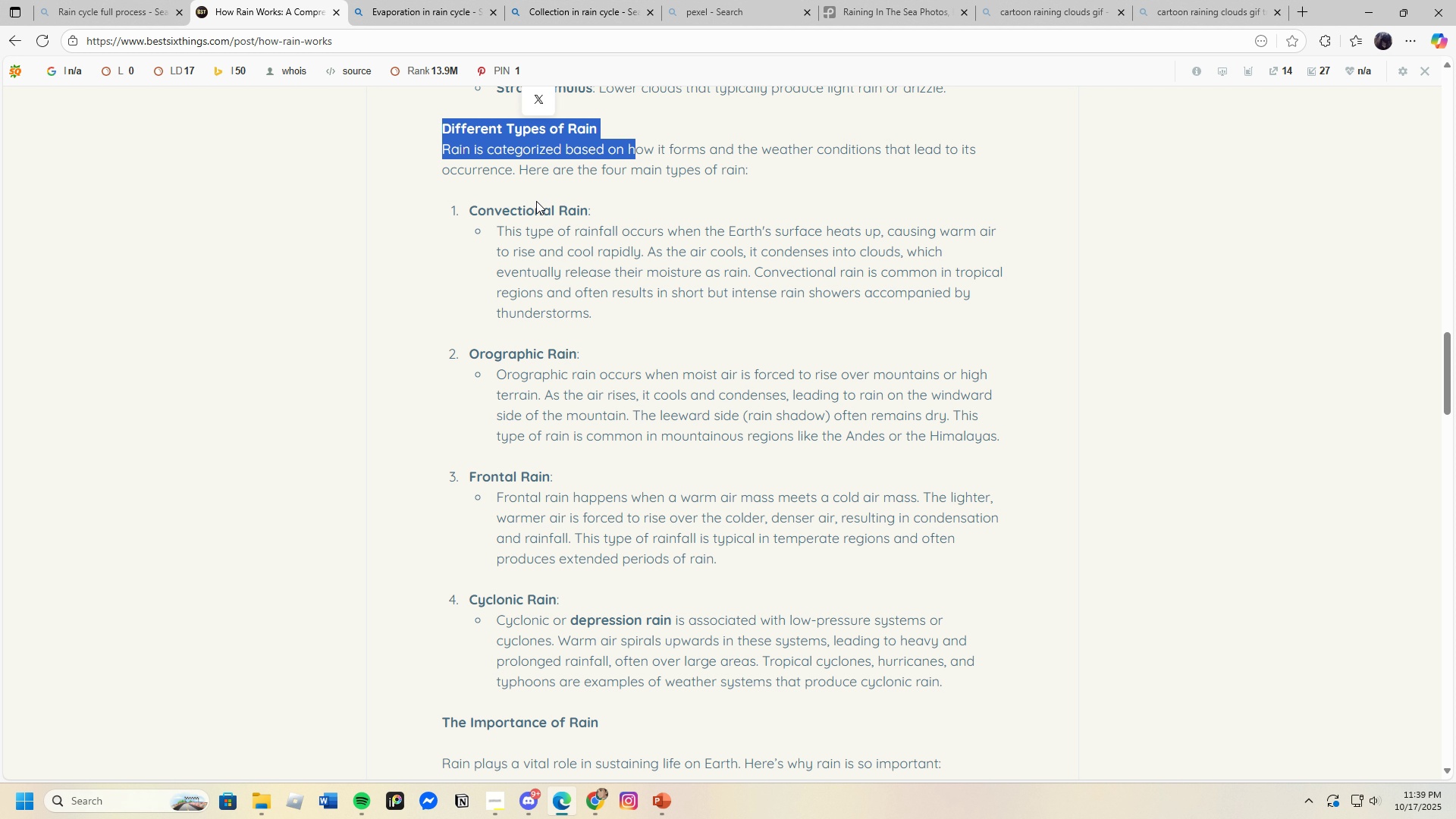 
scroll: coordinate [562, 331], scroll_direction: up, amount: 1.0
 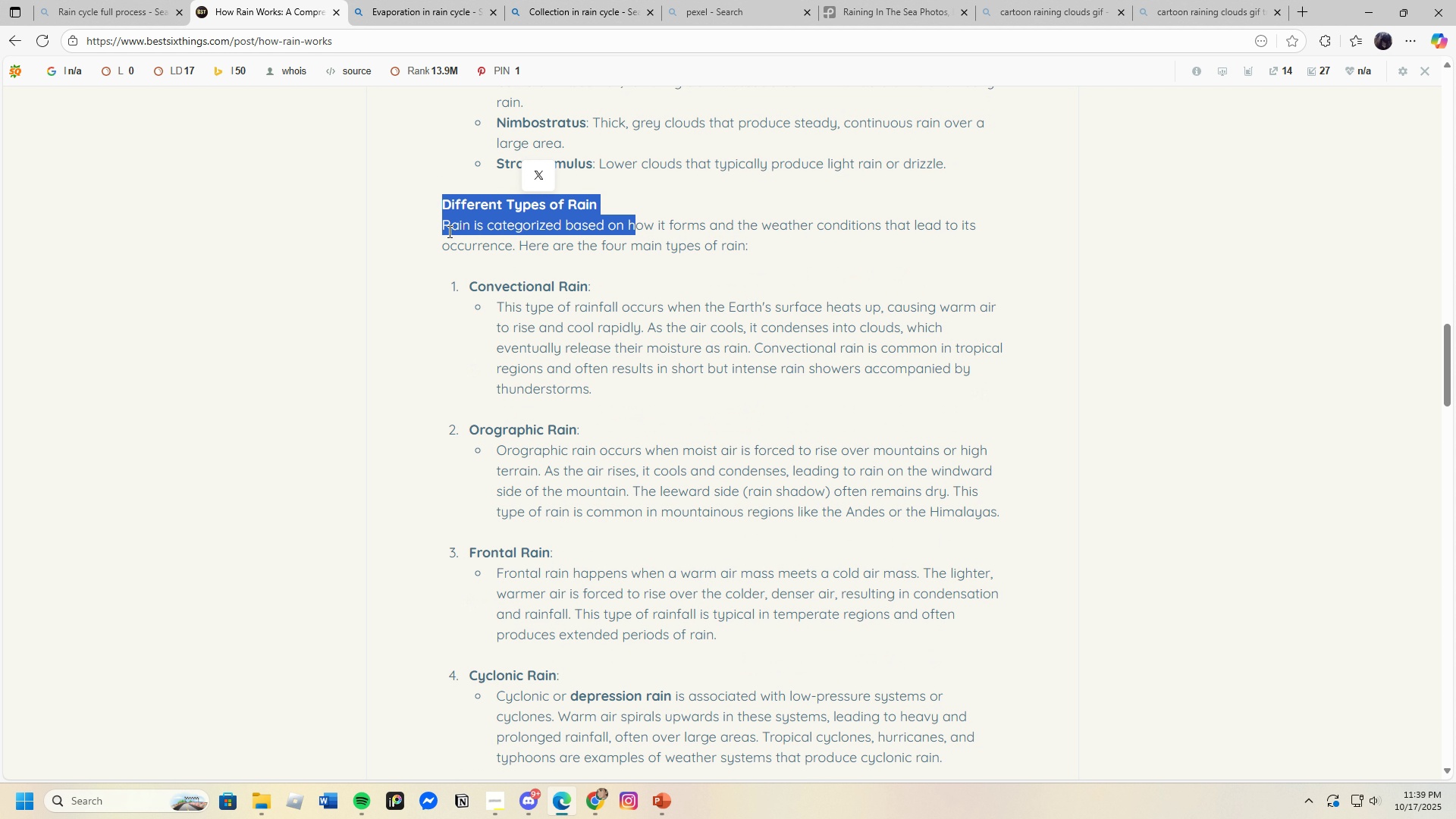 
left_click([448, 231])
 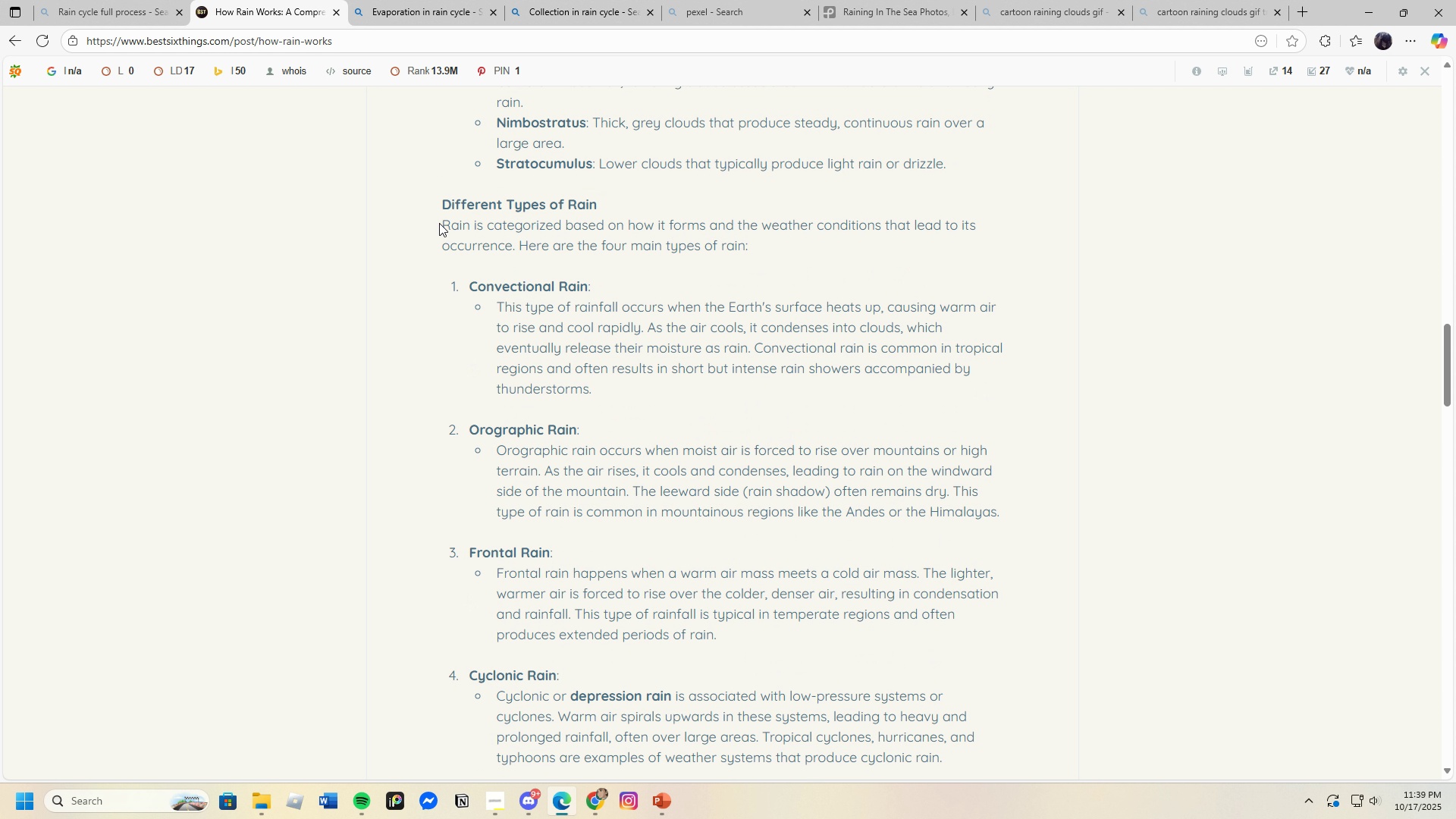 
left_click([439, 223])
 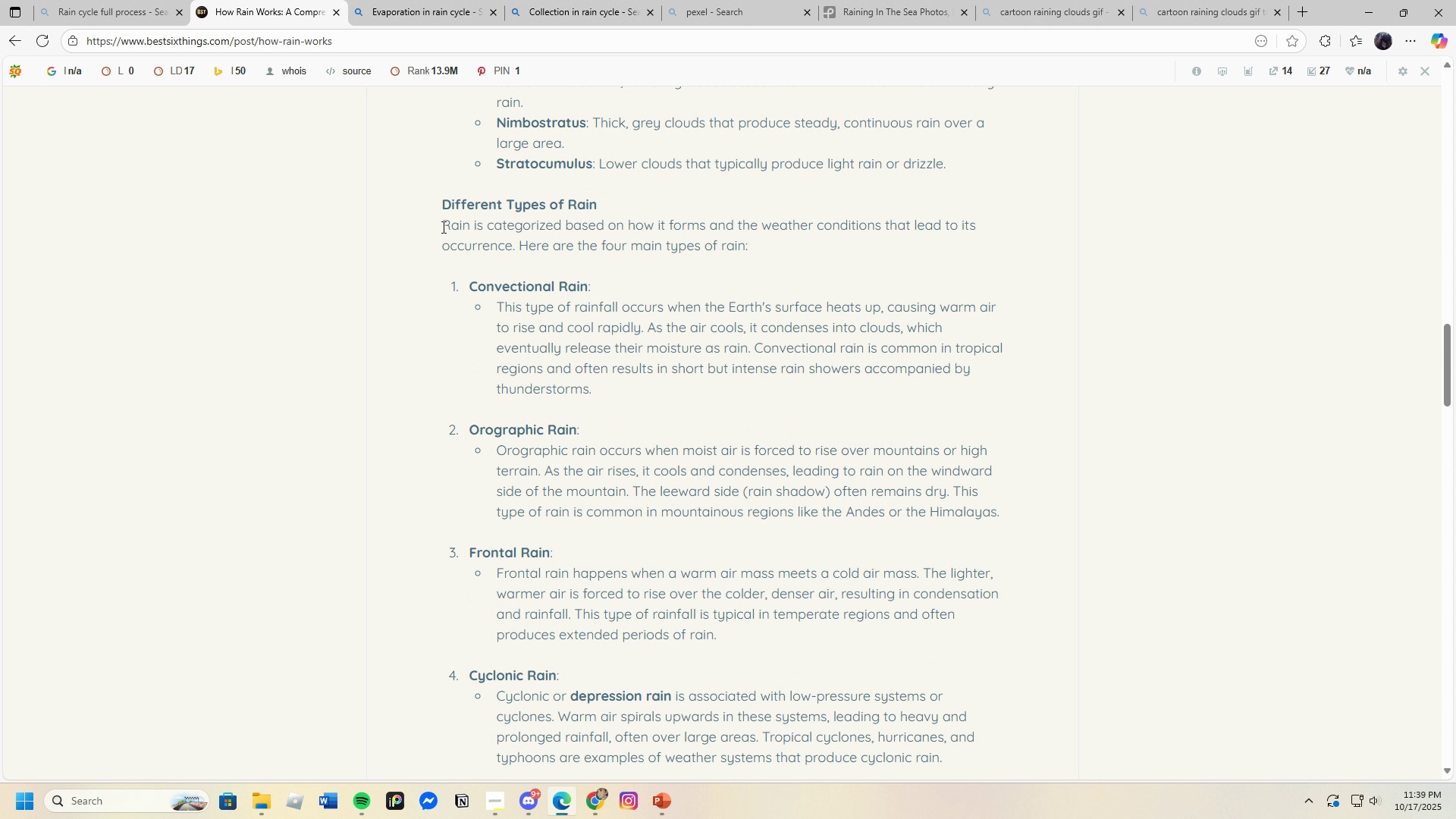 
left_click_drag(start_coordinate=[442, 227], to_coordinate=[770, 252])
 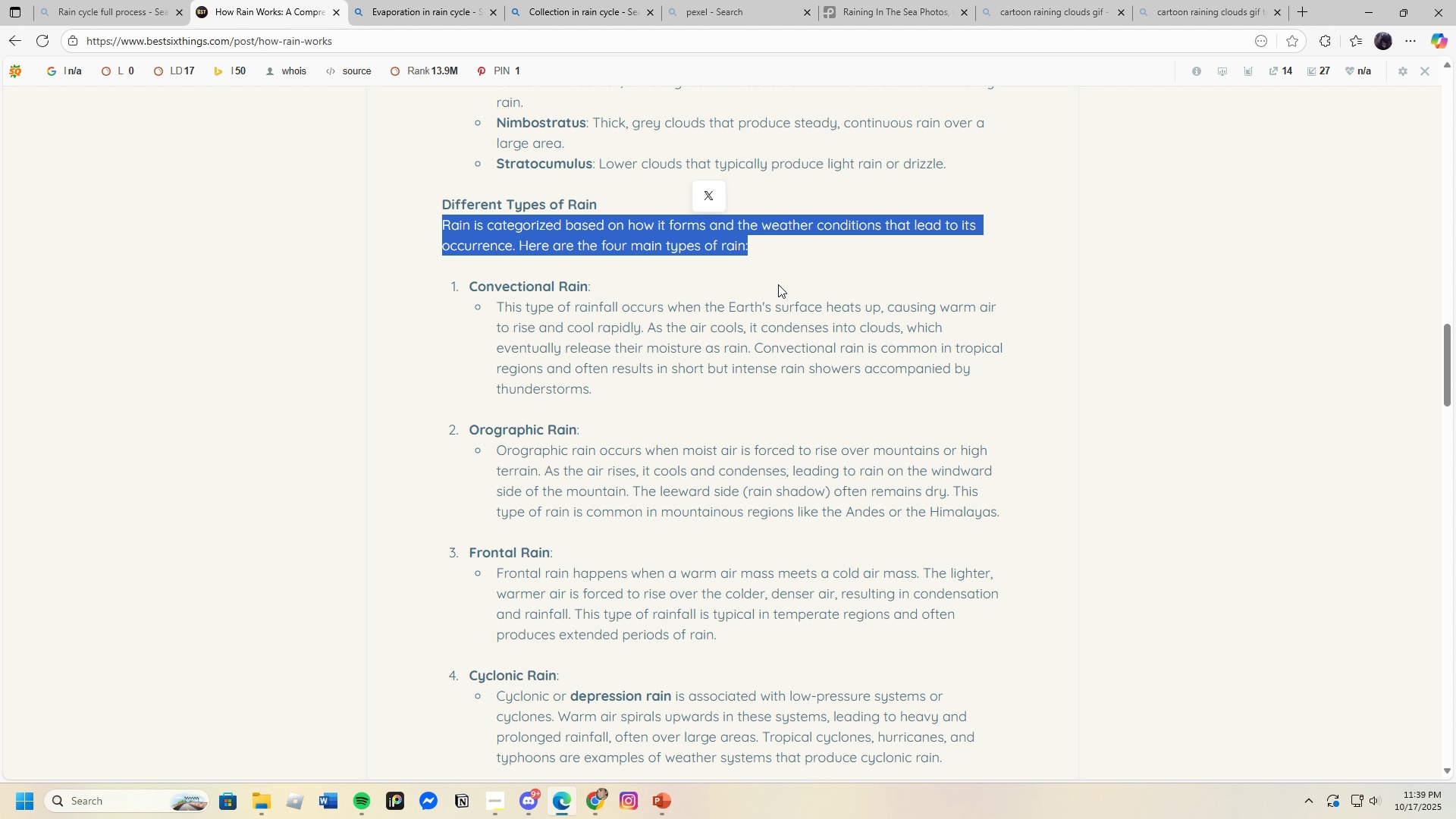 
left_click([778, 284])
 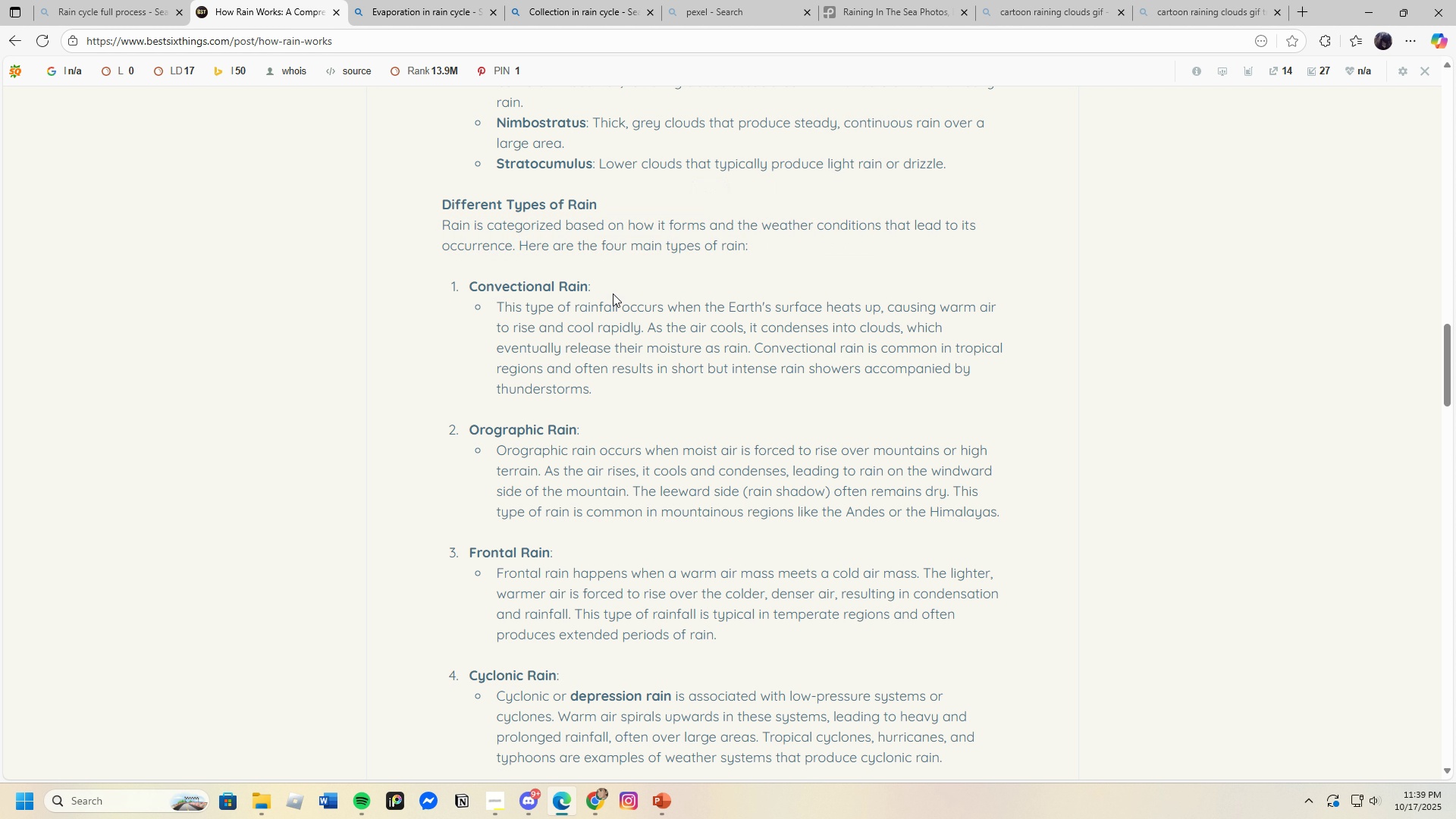 
mouse_move([586, 282])
 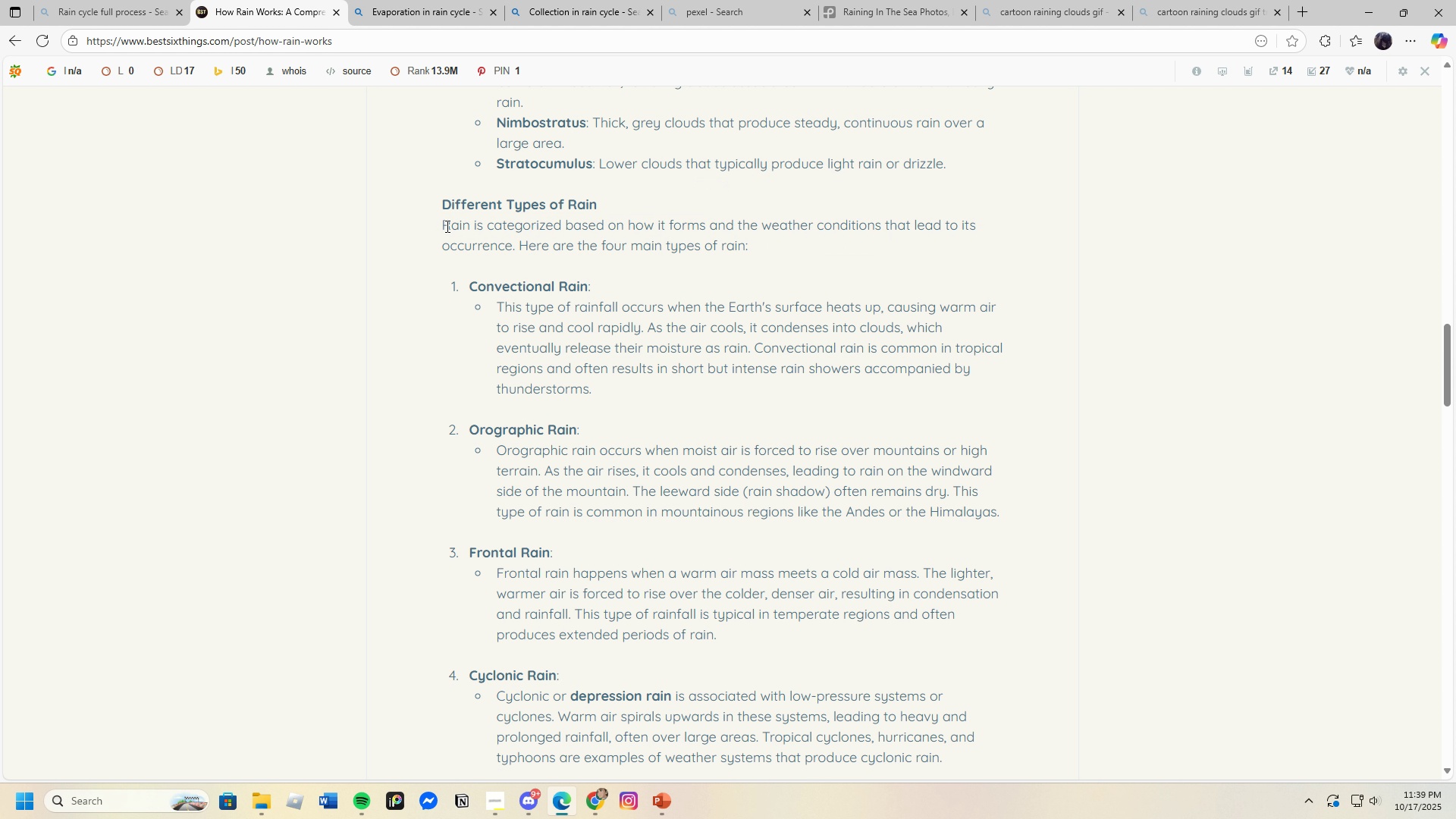 
left_click_drag(start_coordinate=[444, 224], to_coordinate=[673, 262])
 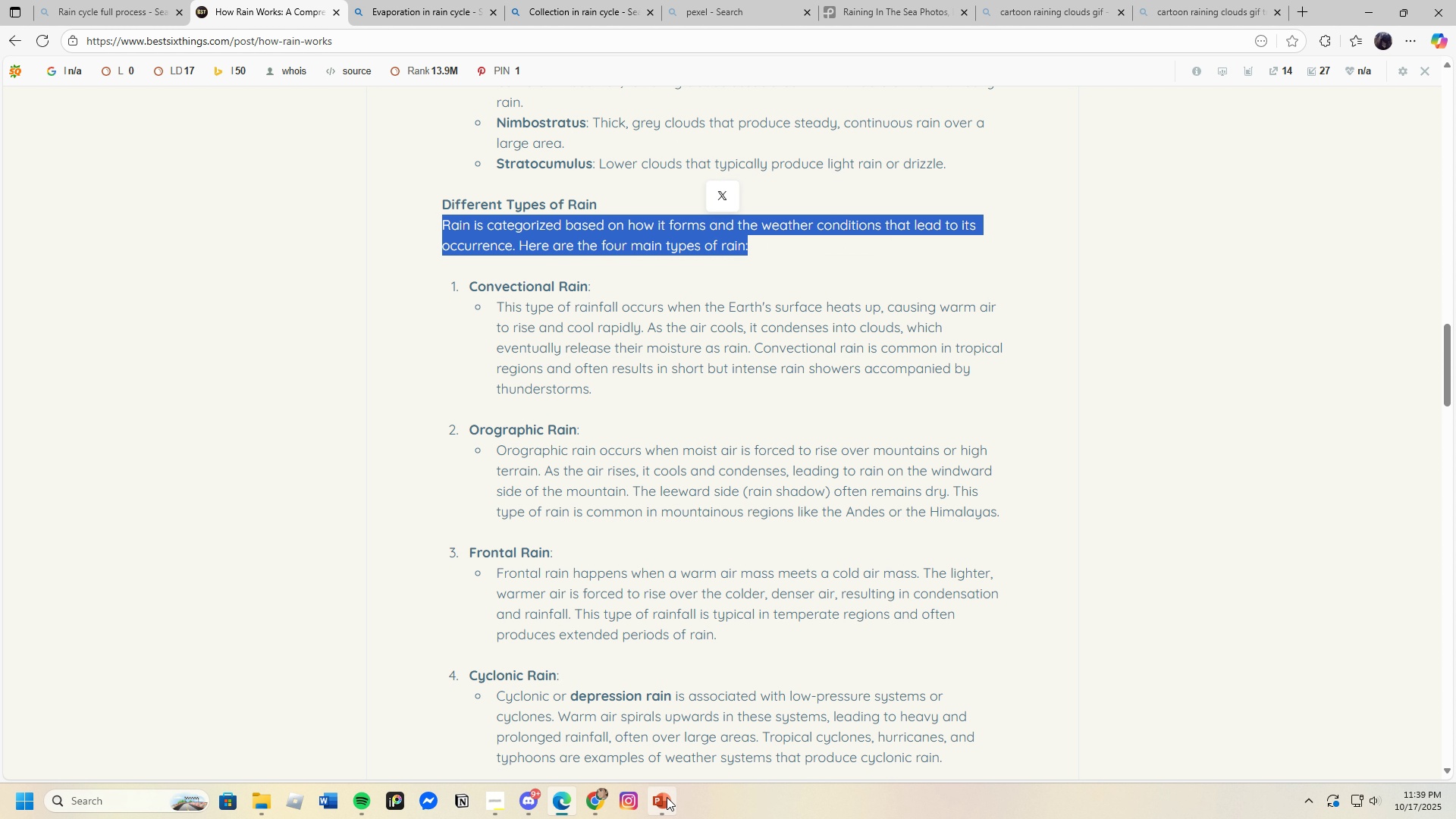 
left_click([667, 799])
 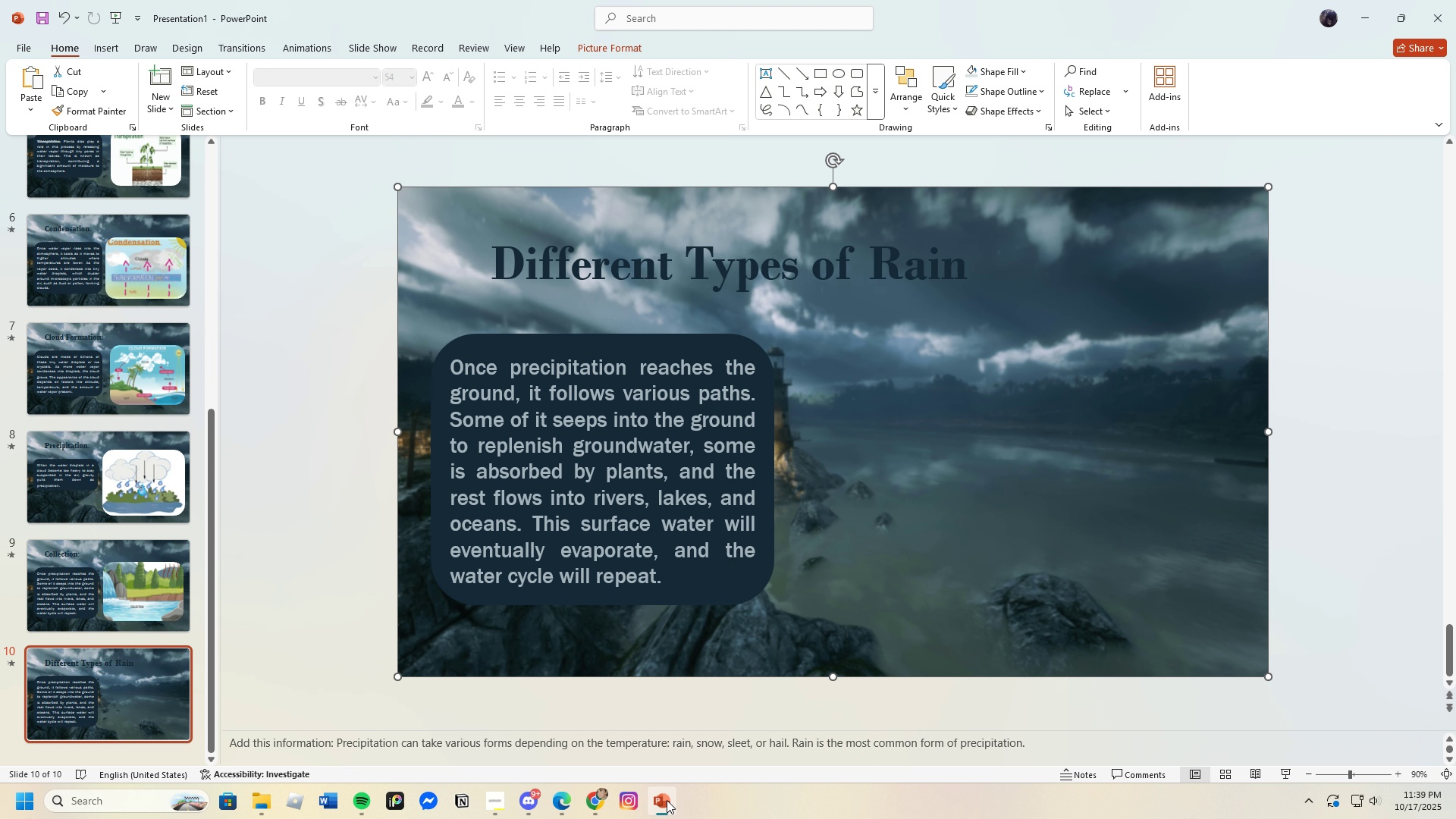 
left_click([667, 800])
 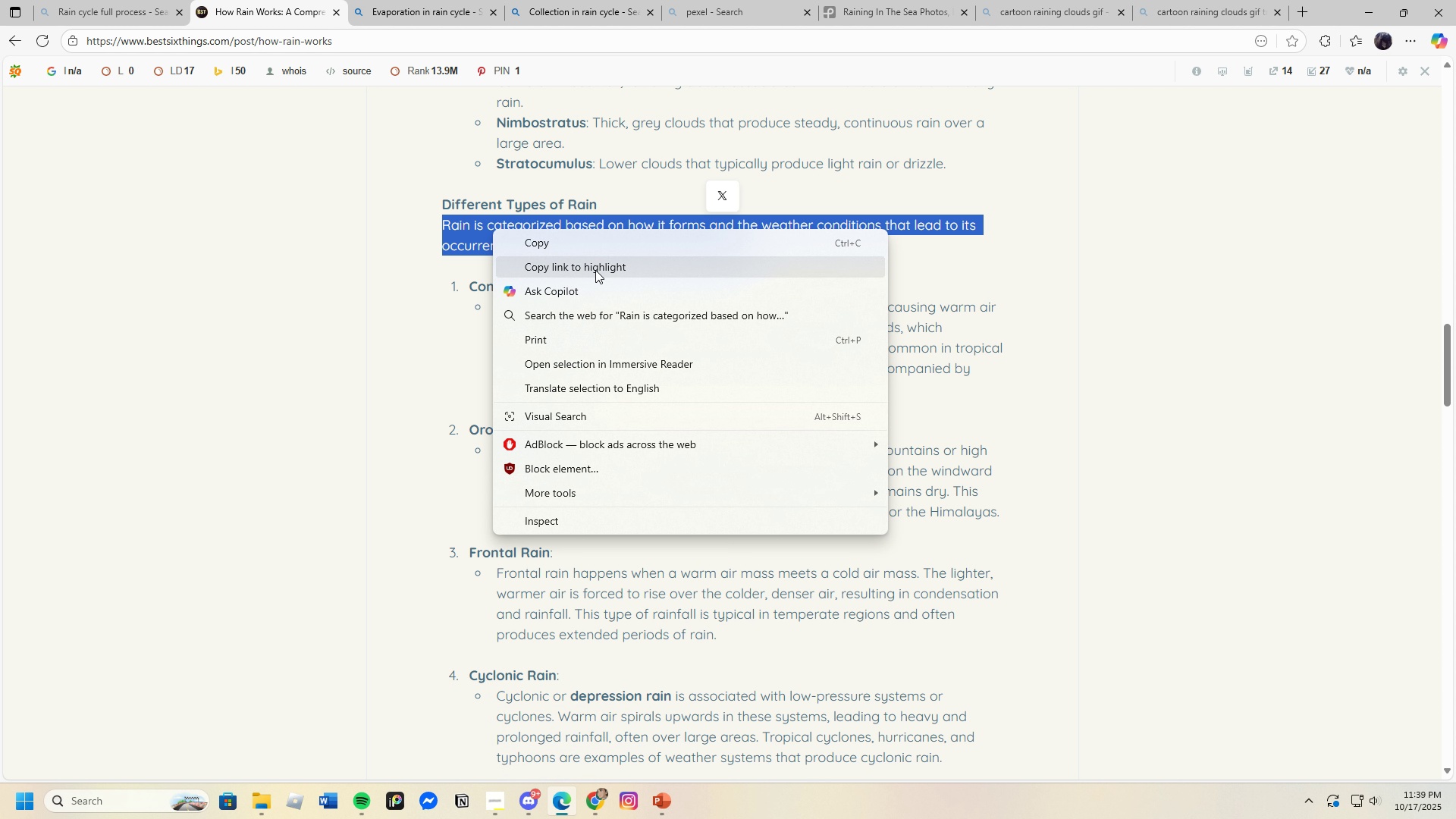 
left_click([518, 238])
 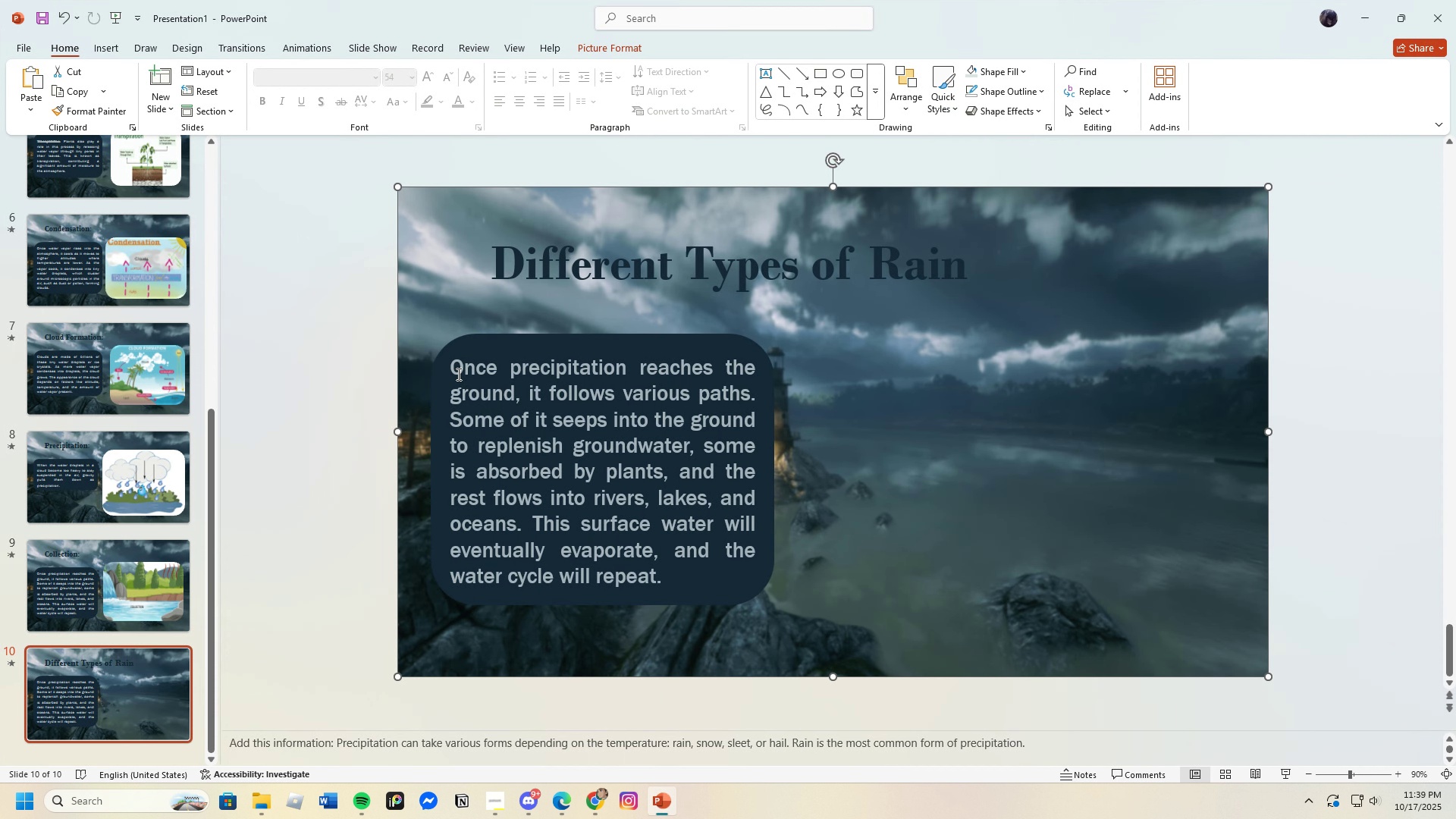 
left_click_drag(start_coordinate=[455, 370], to_coordinate=[739, 584])
 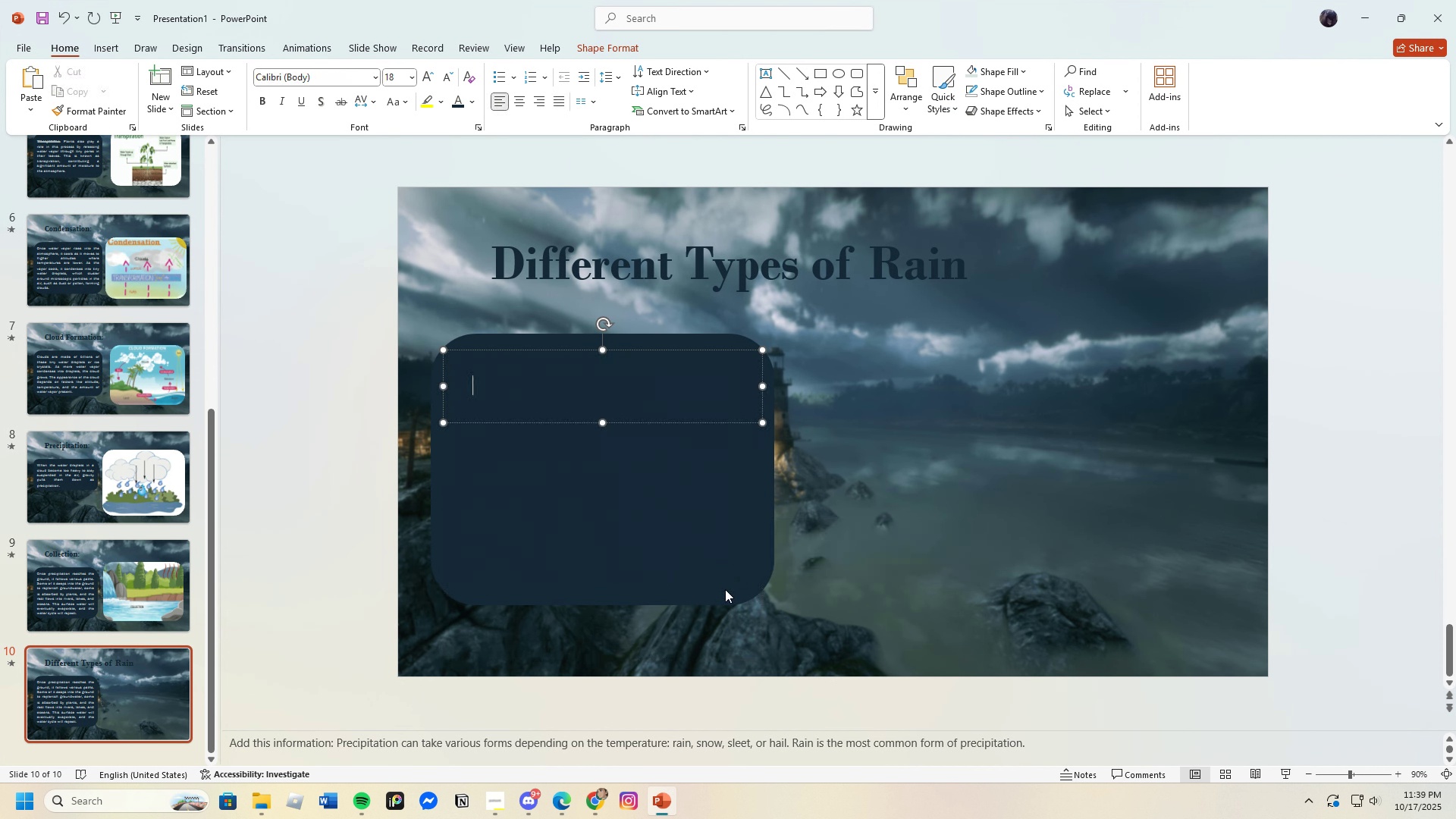 
key(Backspace)
 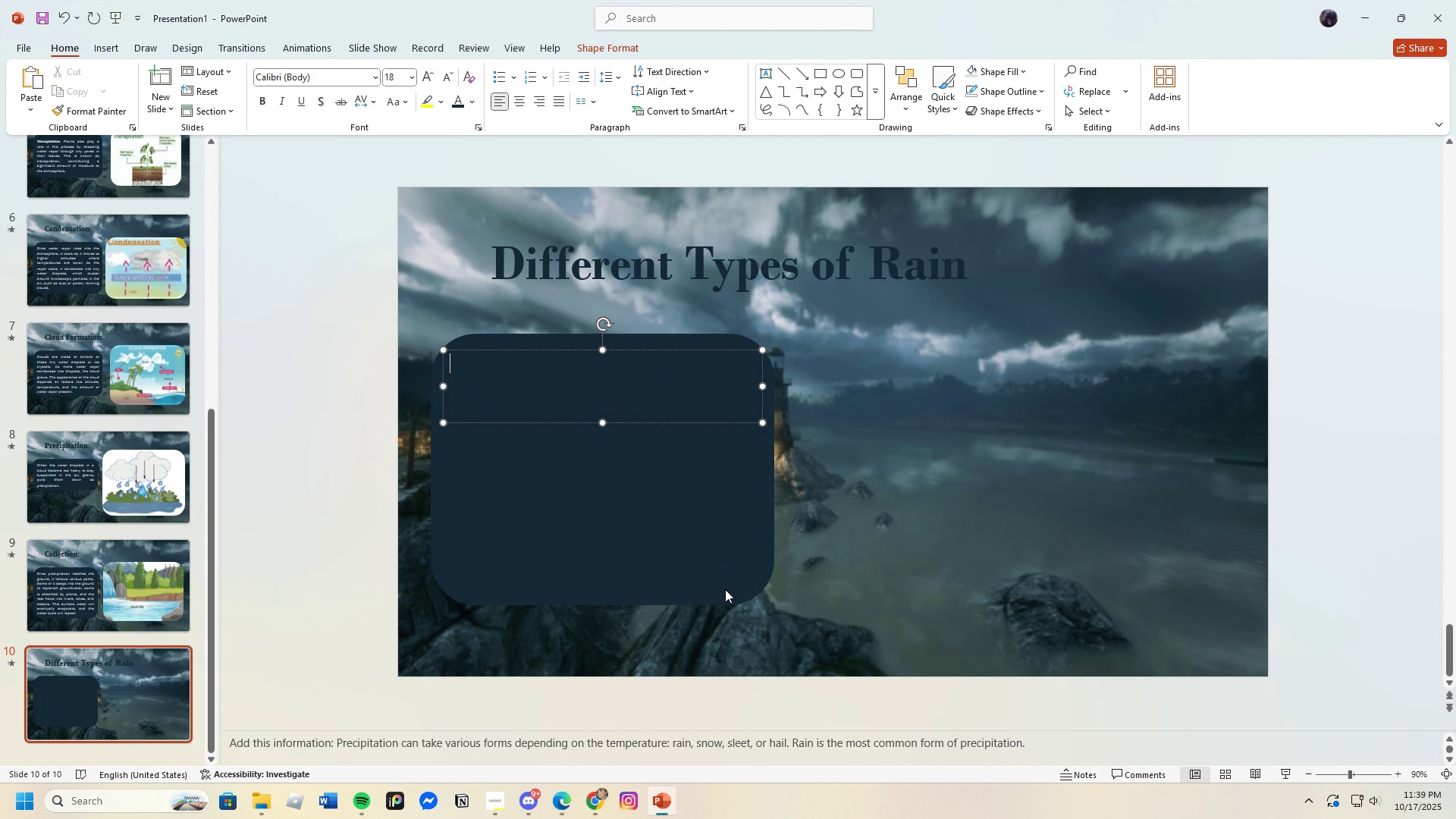 
key(Control+V)
 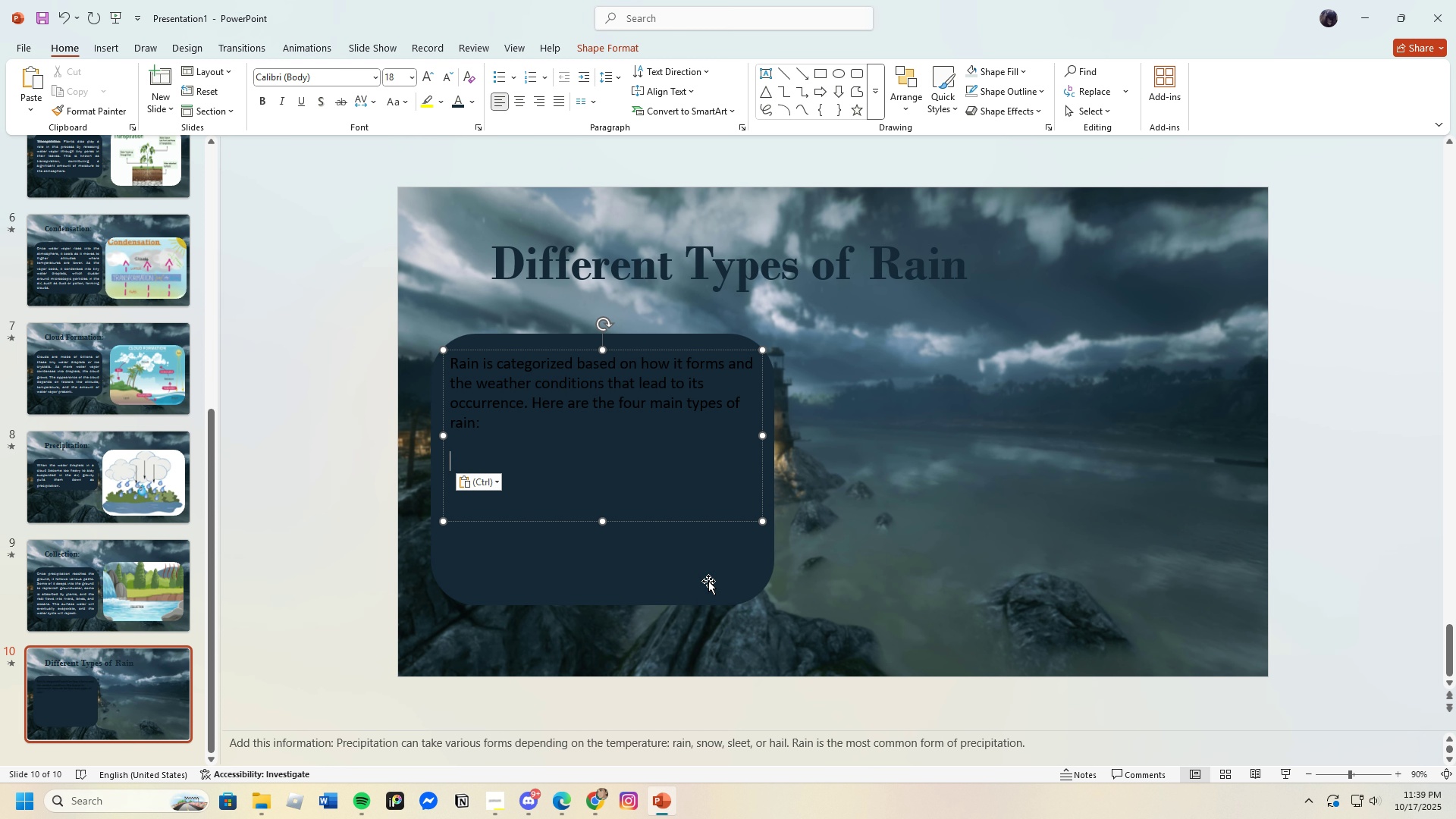 
left_click([709, 581])
 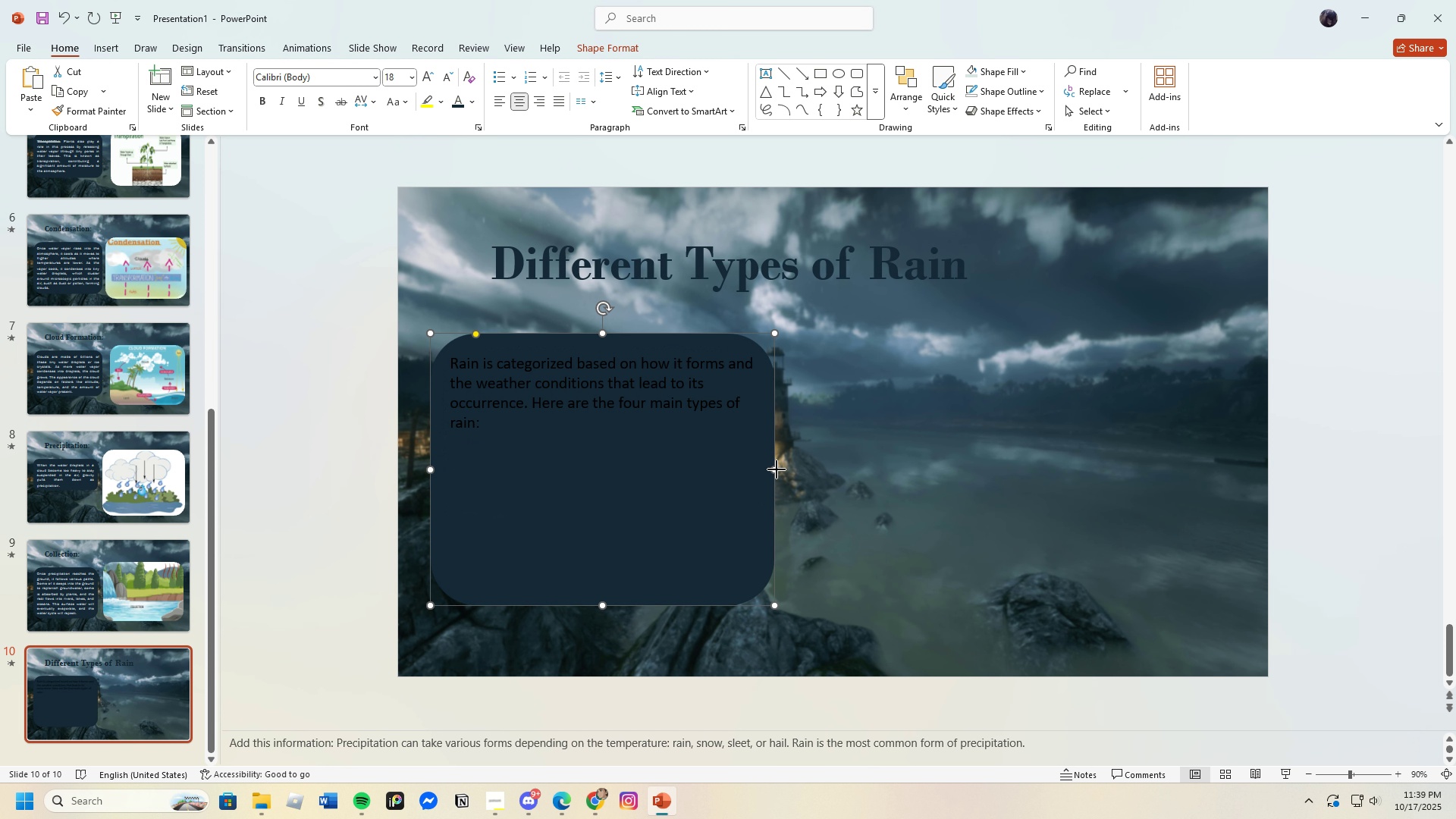 
left_click_drag(start_coordinate=[776, 470], to_coordinate=[1168, 367])
 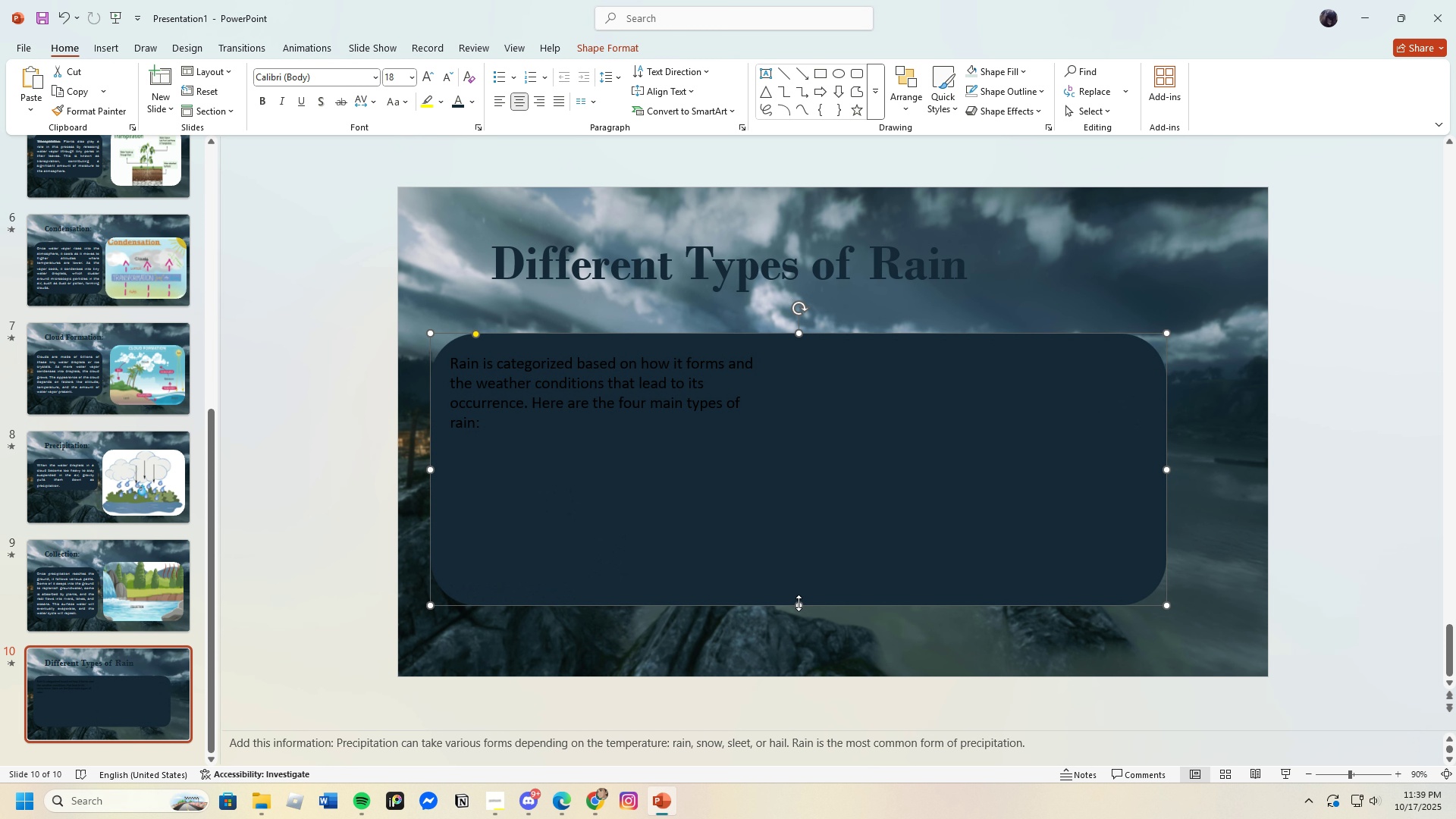 
left_click_drag(start_coordinate=[799, 603], to_coordinate=[795, 521])
 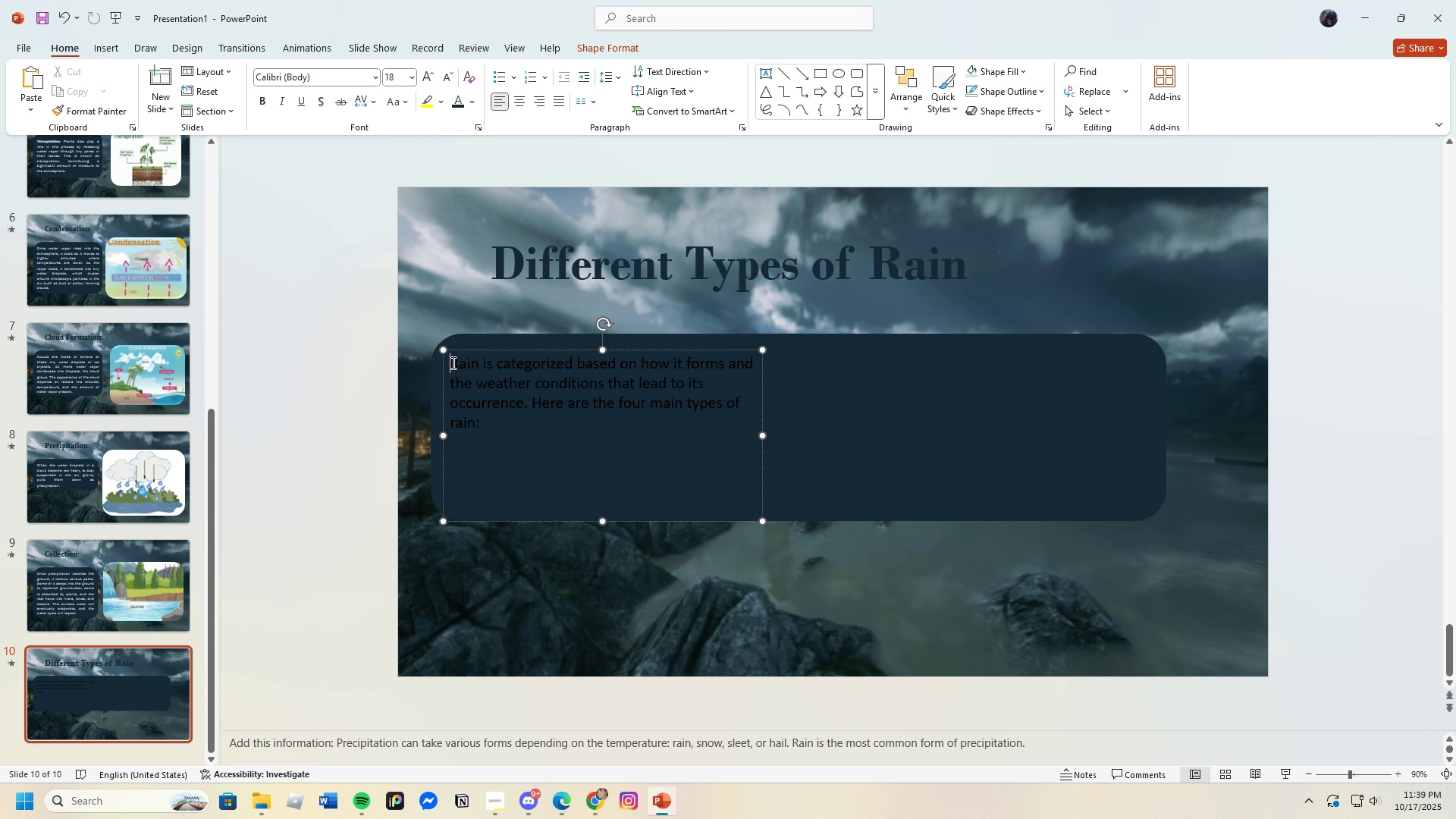 
left_click_drag(start_coordinate=[452, 362], to_coordinate=[638, 453])
 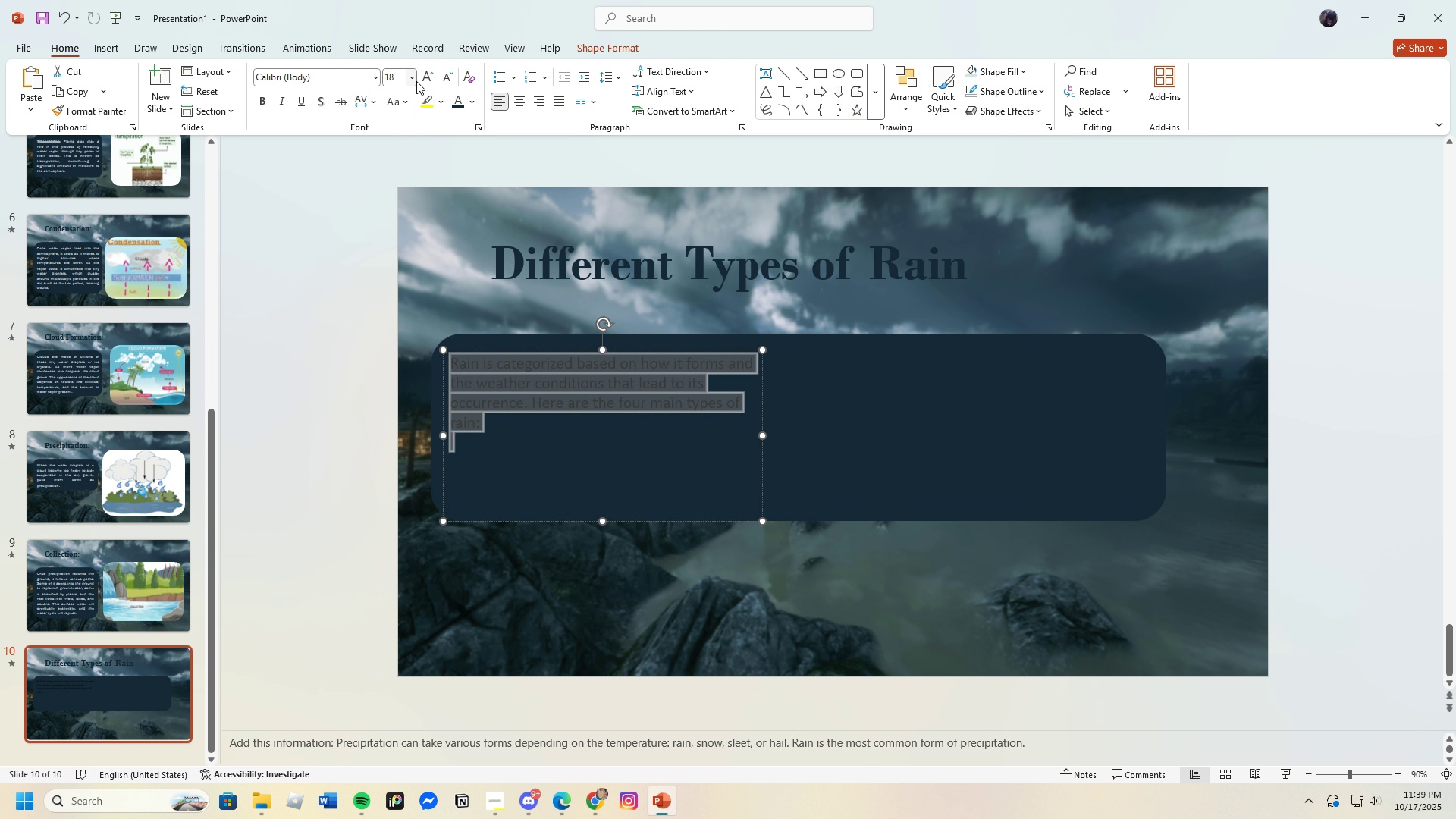 
left_click([416, 81])
 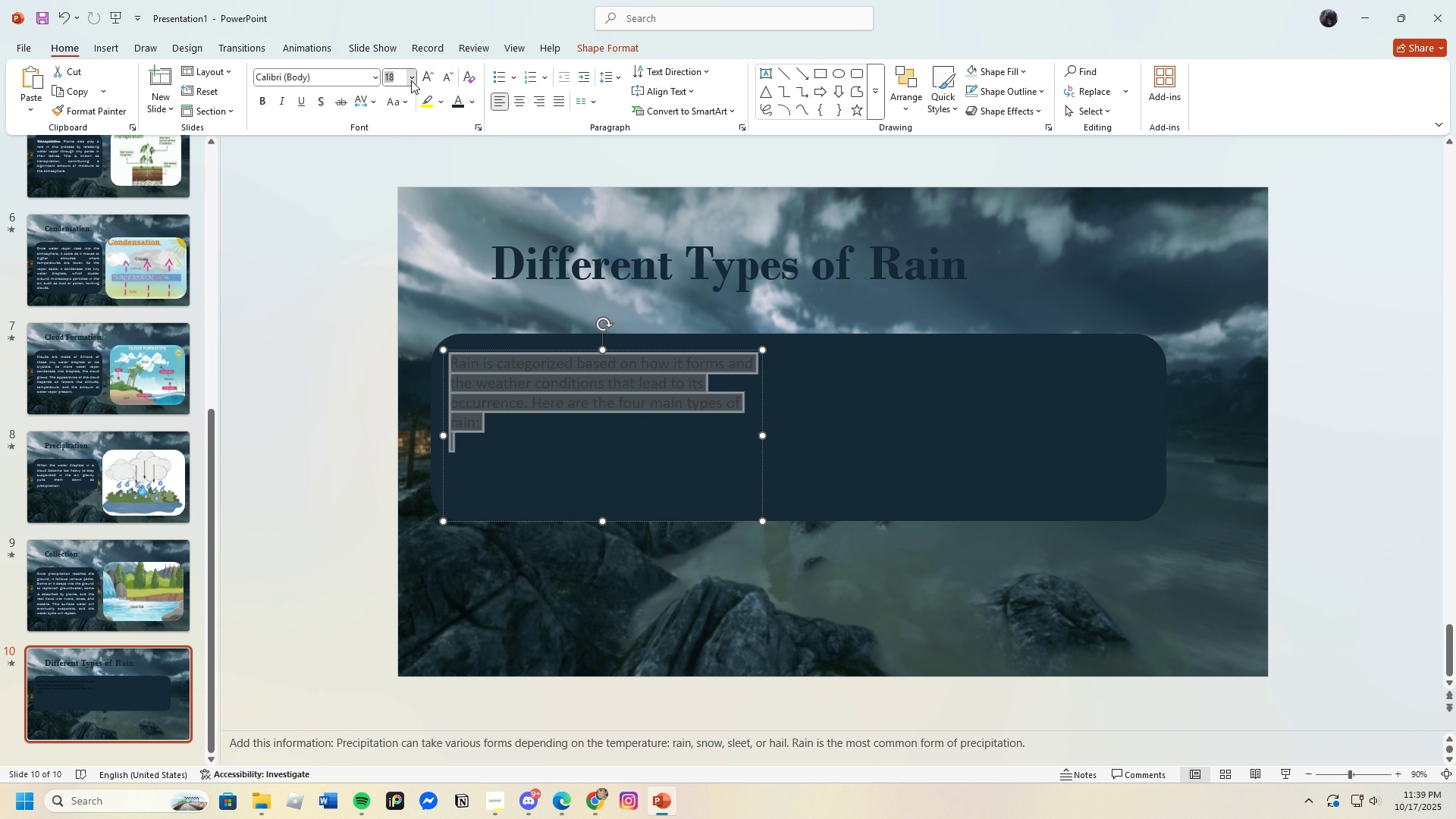 
left_click([411, 80])
 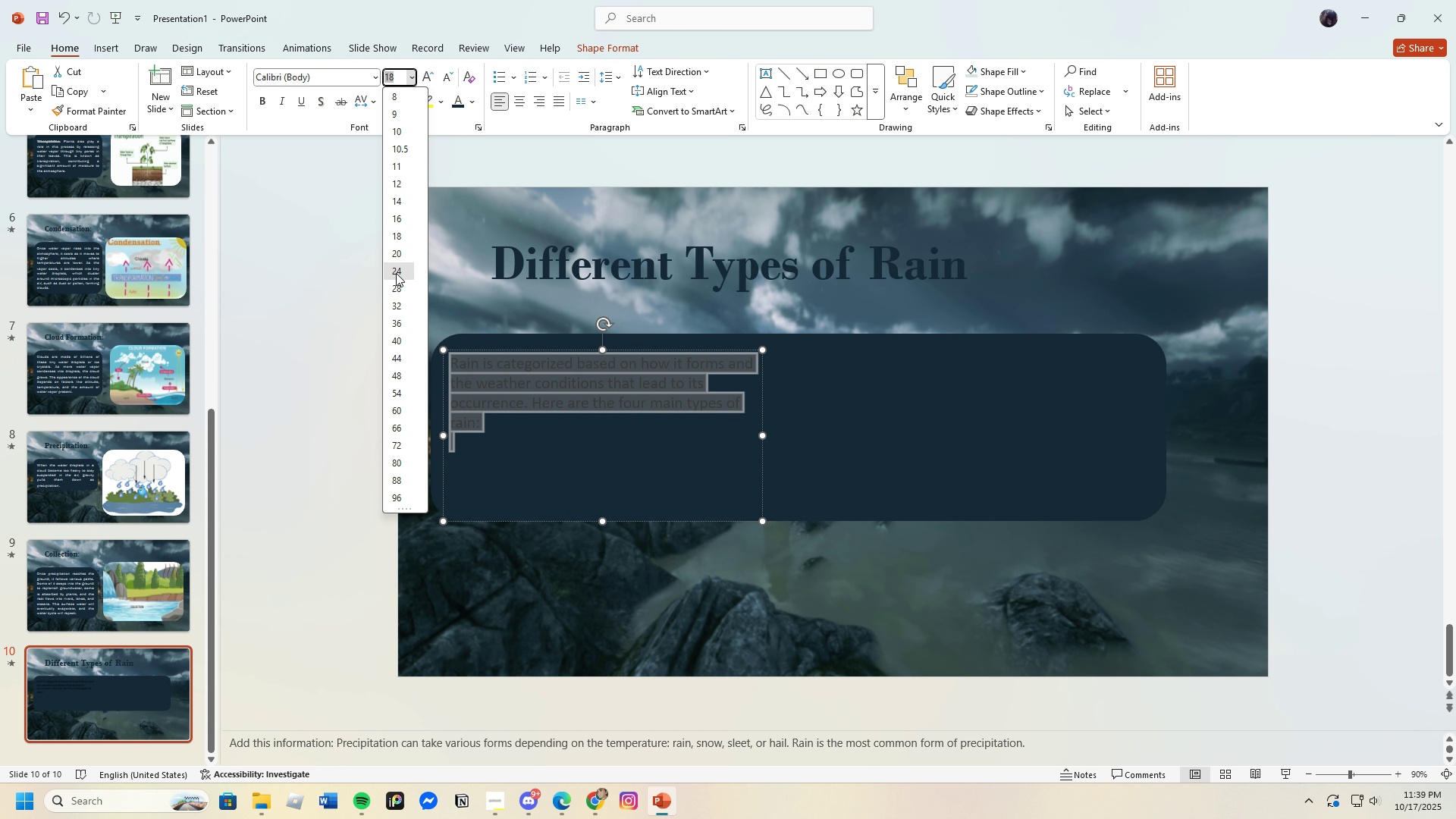 
left_click([396, 273])
 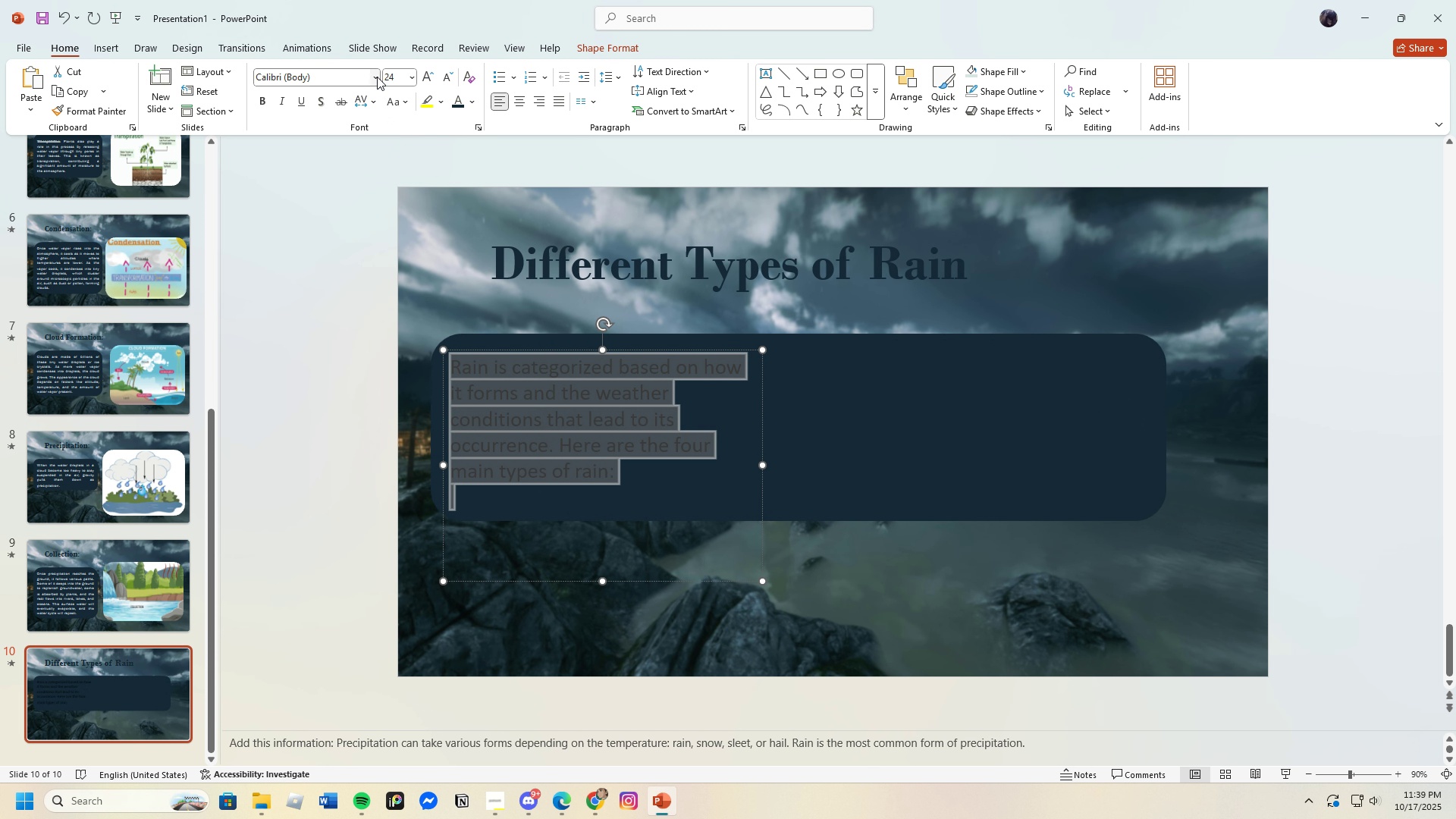 
left_click([377, 77])
 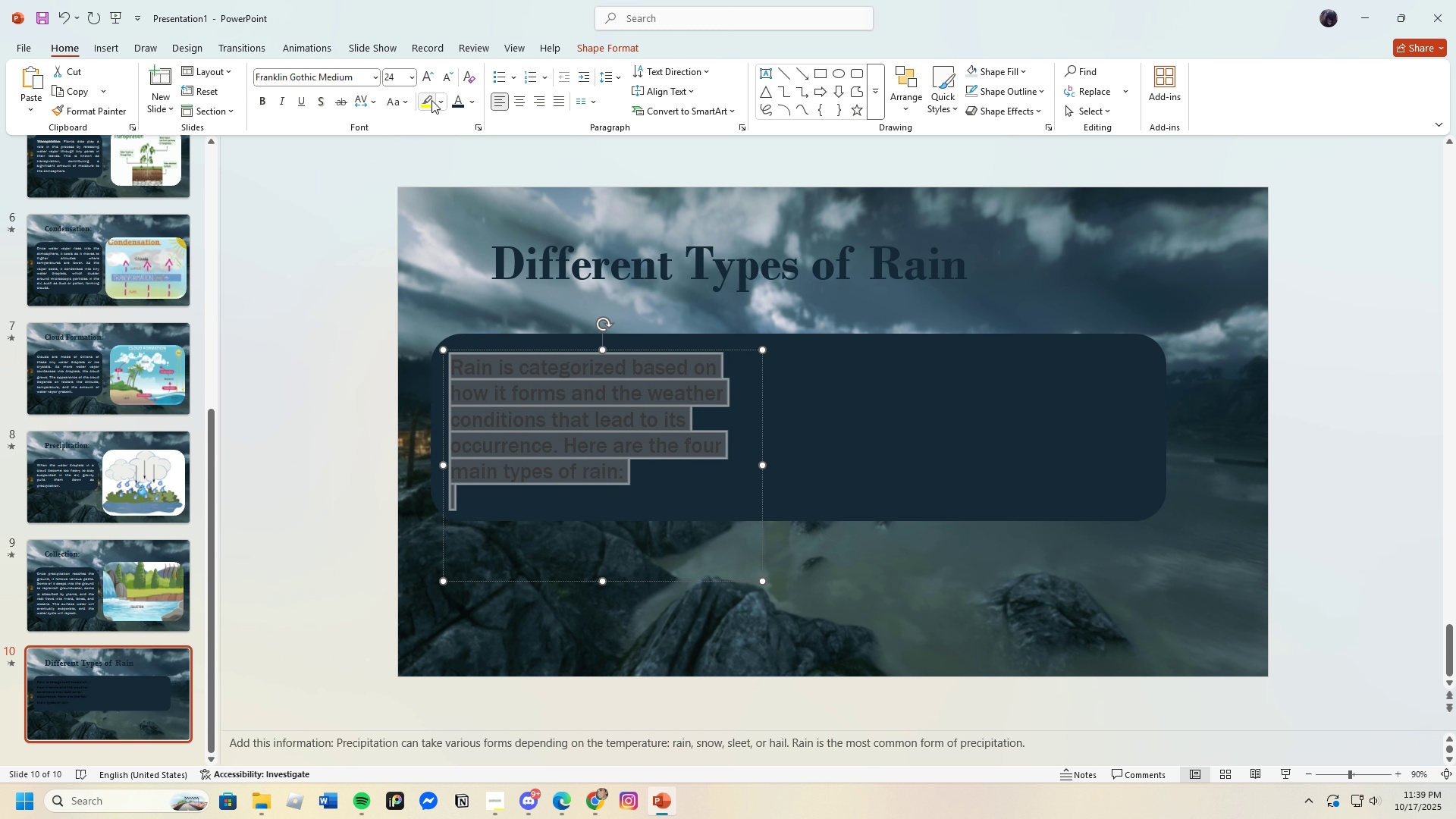 
left_click([470, 104])
 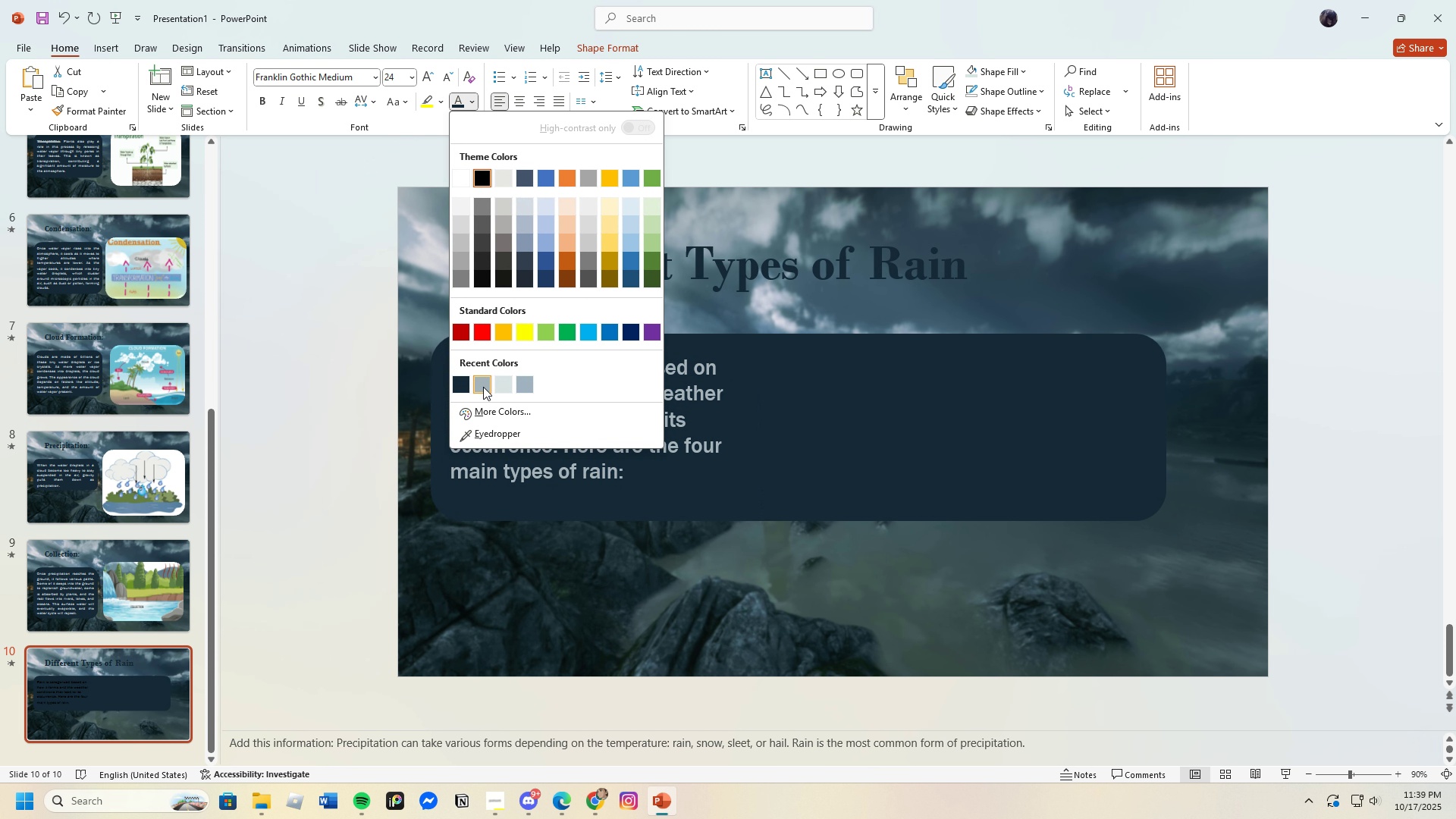 
left_click([483, 388])
 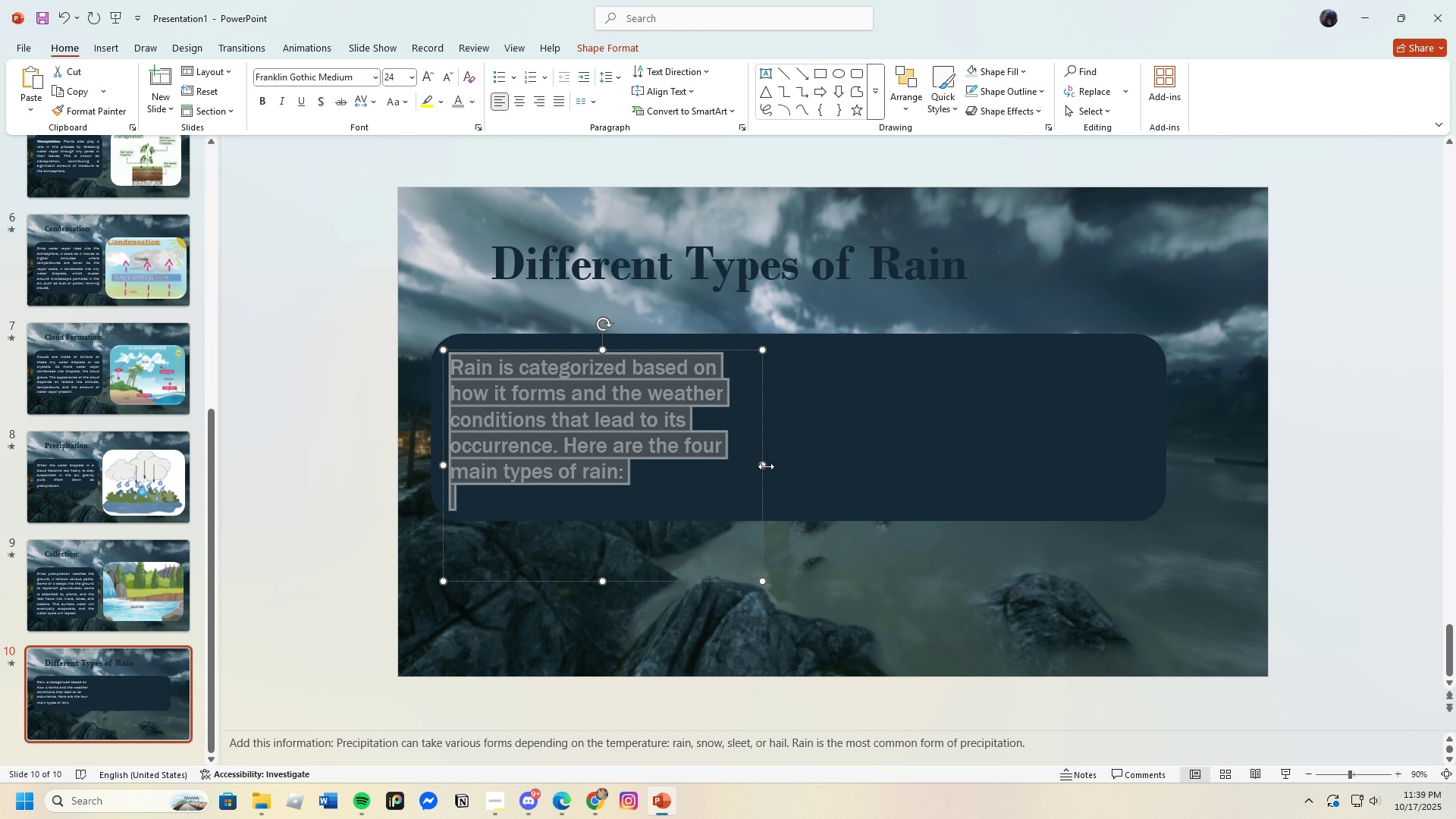 
left_click_drag(start_coordinate=[766, 466], to_coordinate=[748, 424])
 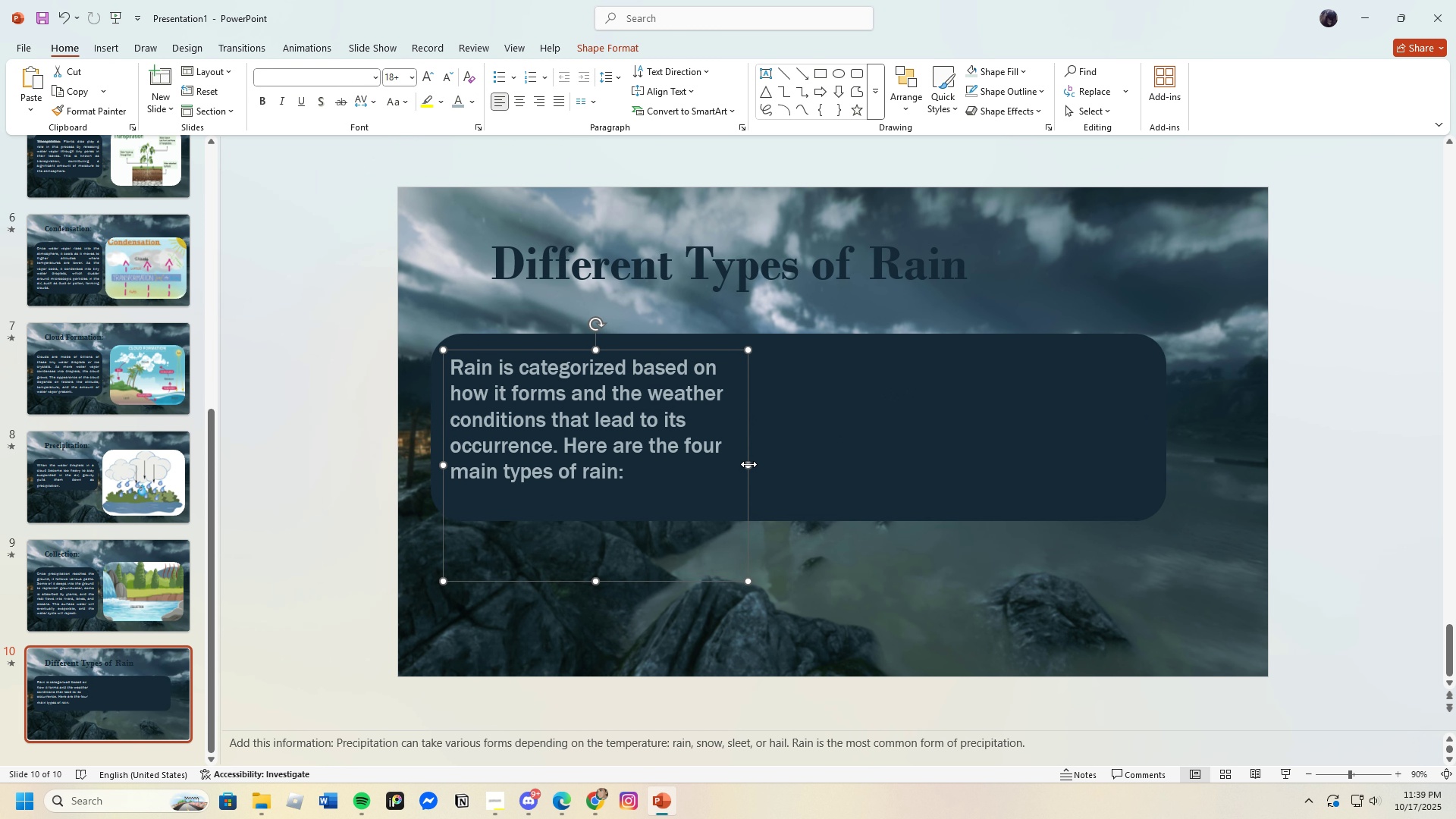 
left_click([880, 448])
 